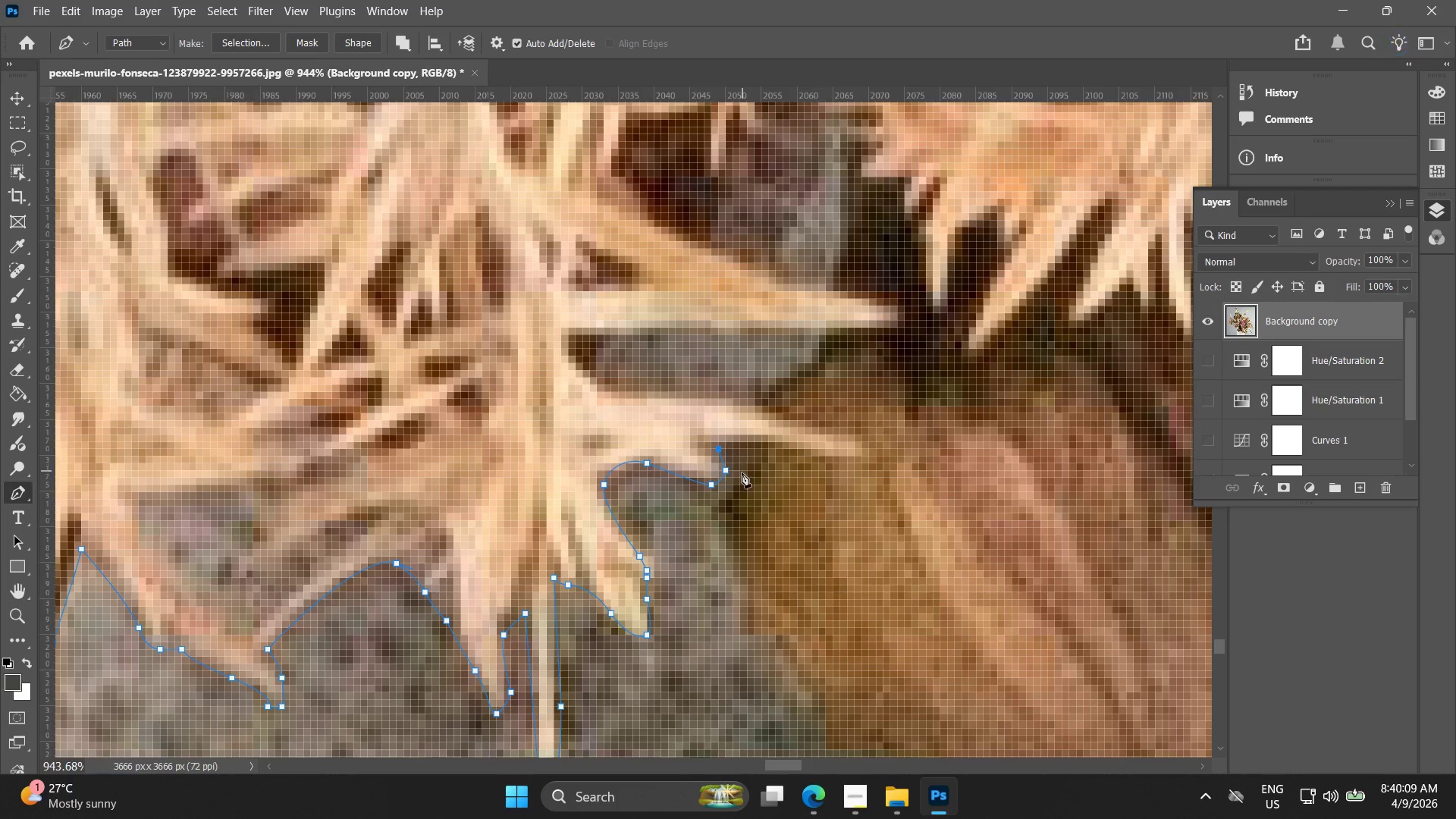 
key(Control+Z)
 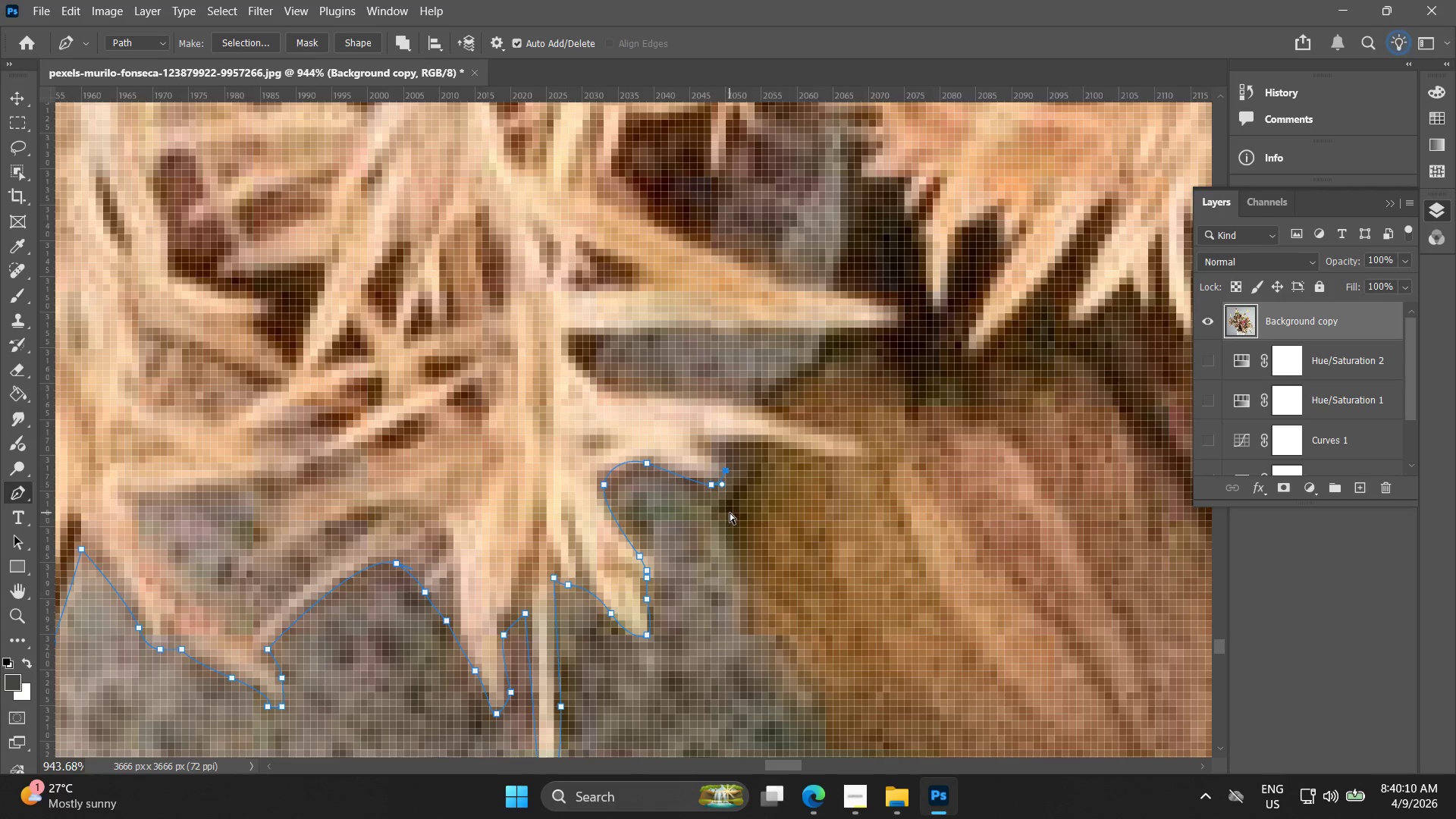 
key(Control+Z)
 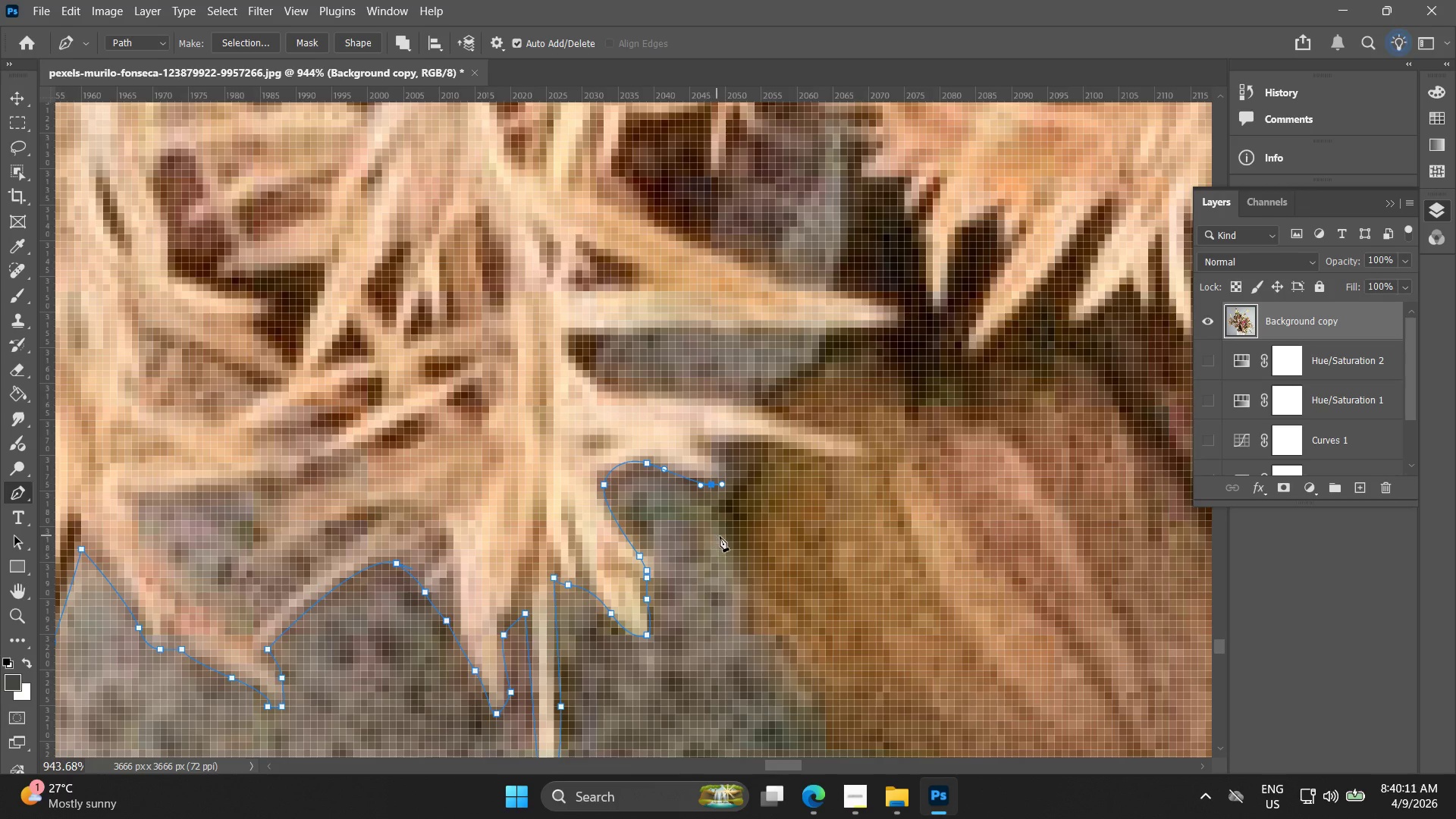 
left_click_drag(start_coordinate=[736, 542], to_coordinate=[752, 593])
 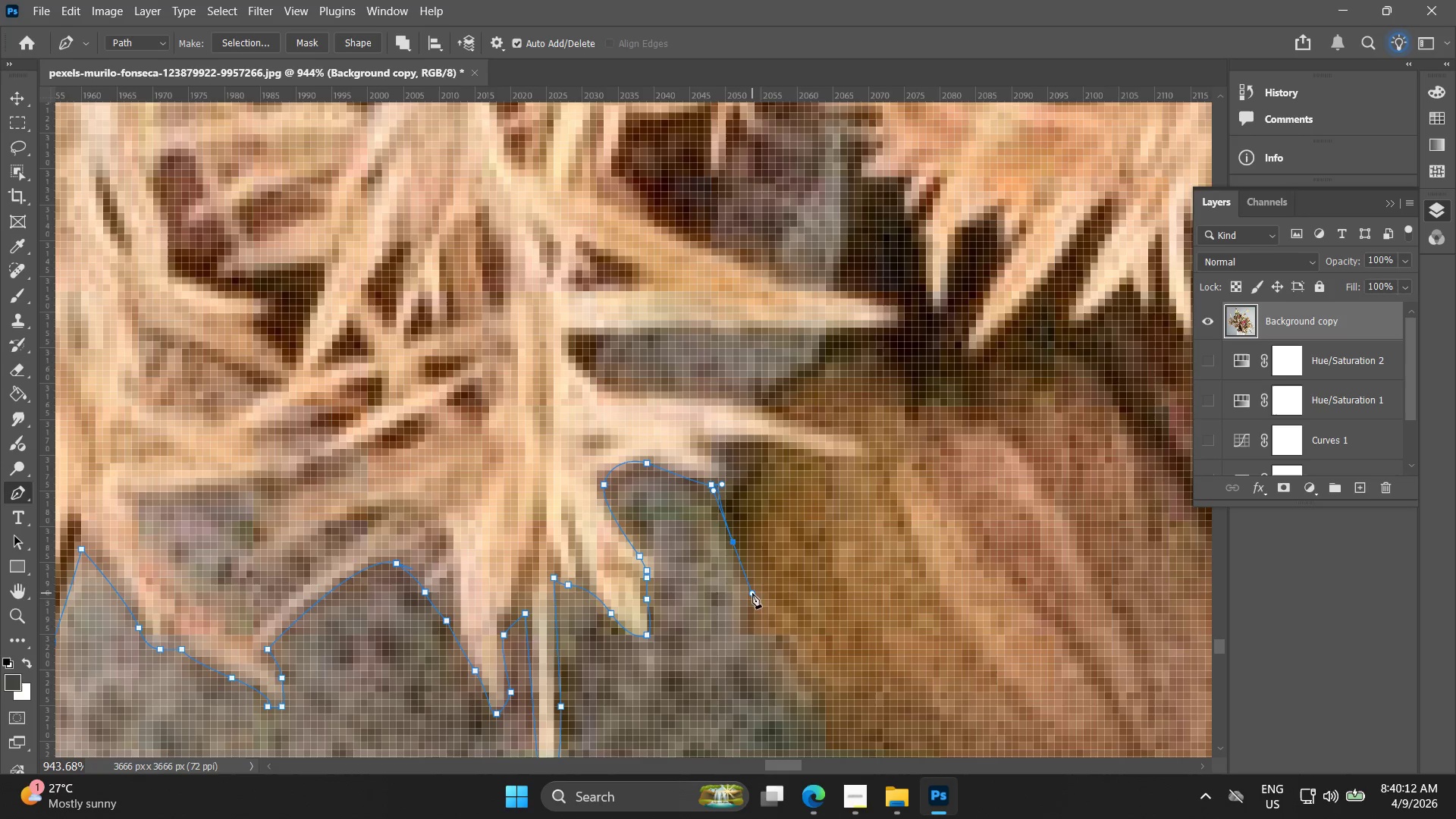 
hold_key(key=Space, duration=0.59)
 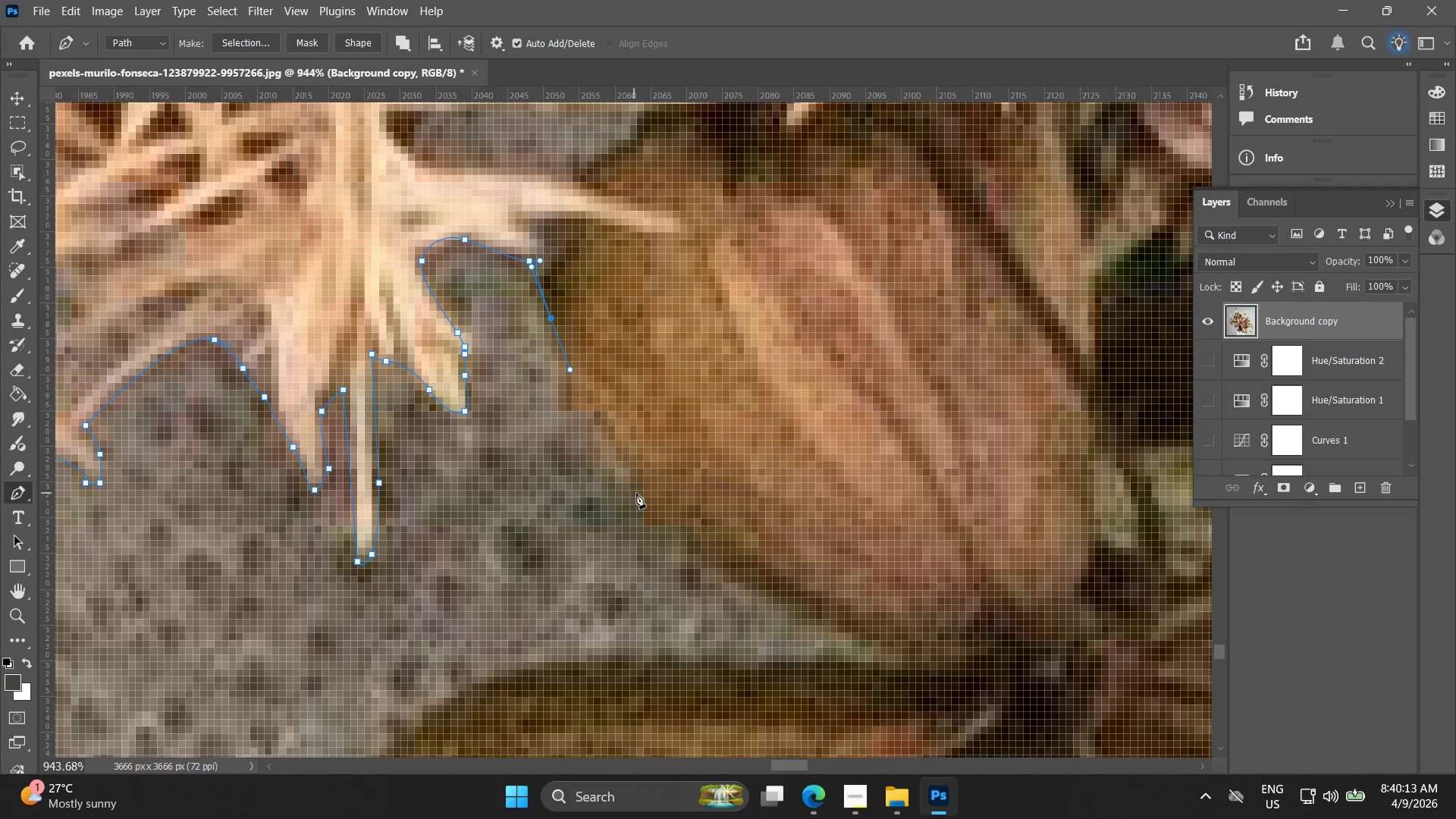 
left_click_drag(start_coordinate=[765, 620], to_coordinate=[583, 397])
 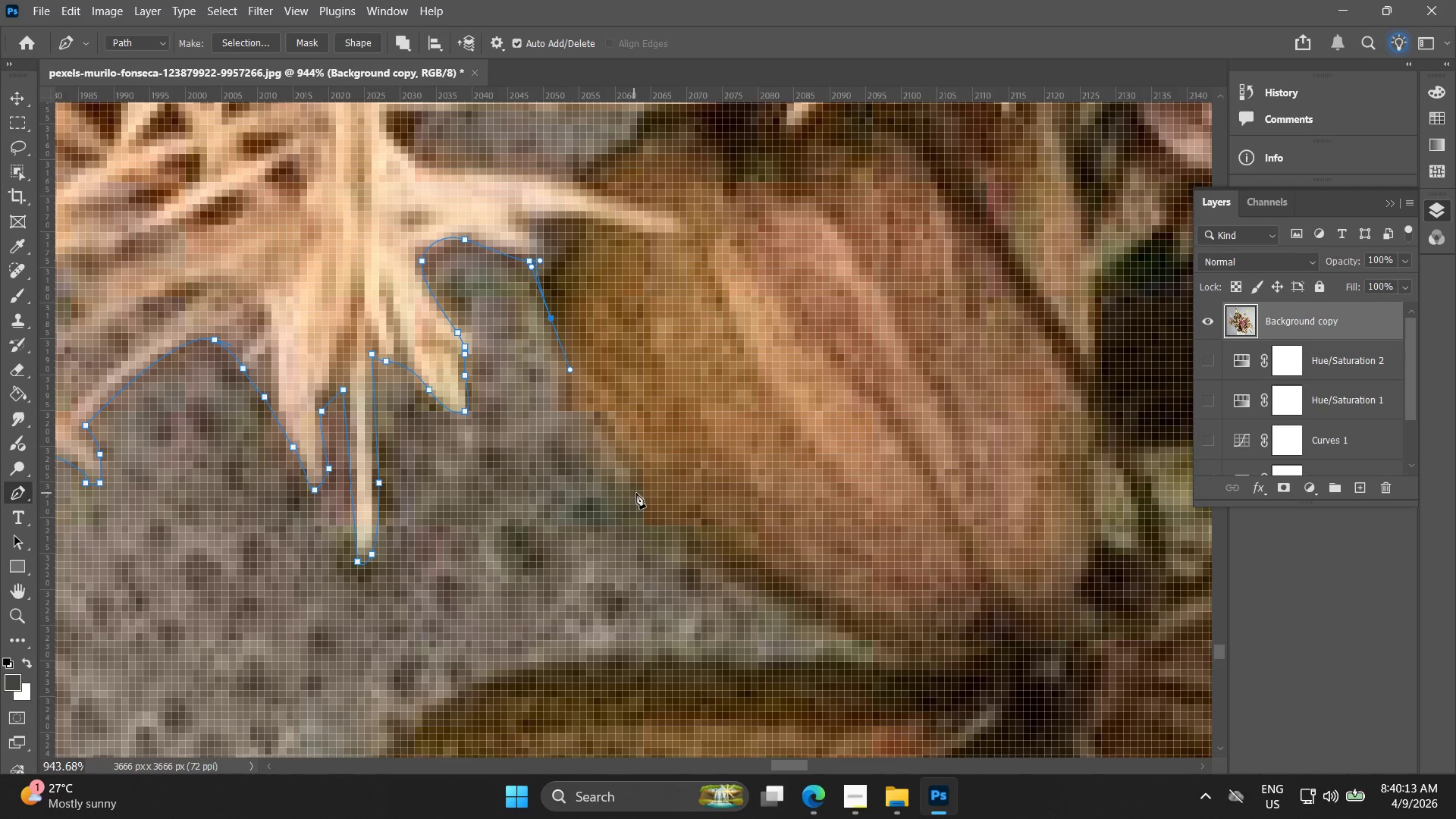 
left_click_drag(start_coordinate=[648, 495], to_coordinate=[718, 563])
 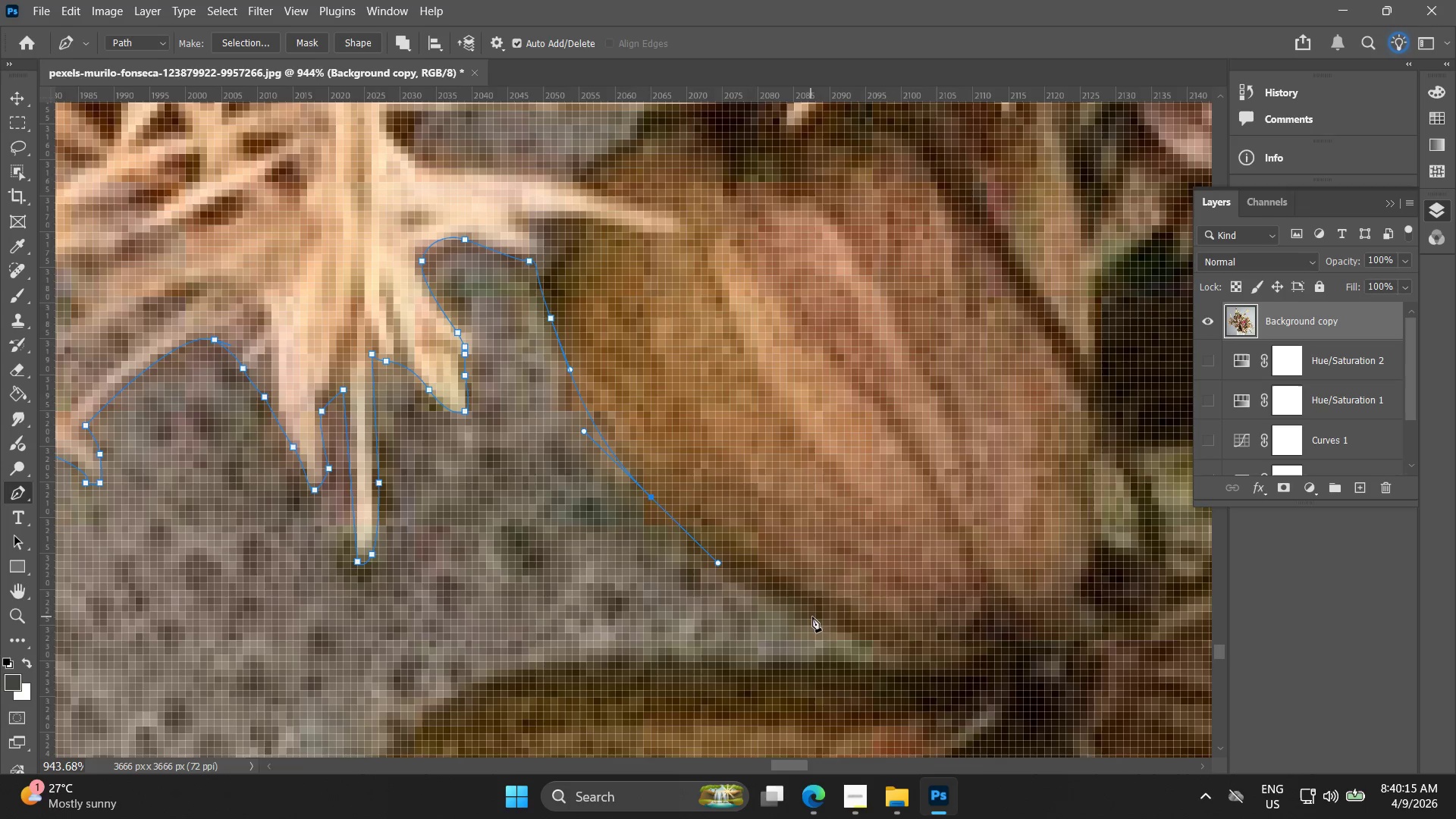 
left_click_drag(start_coordinate=[817, 620], to_coordinate=[870, 642])
 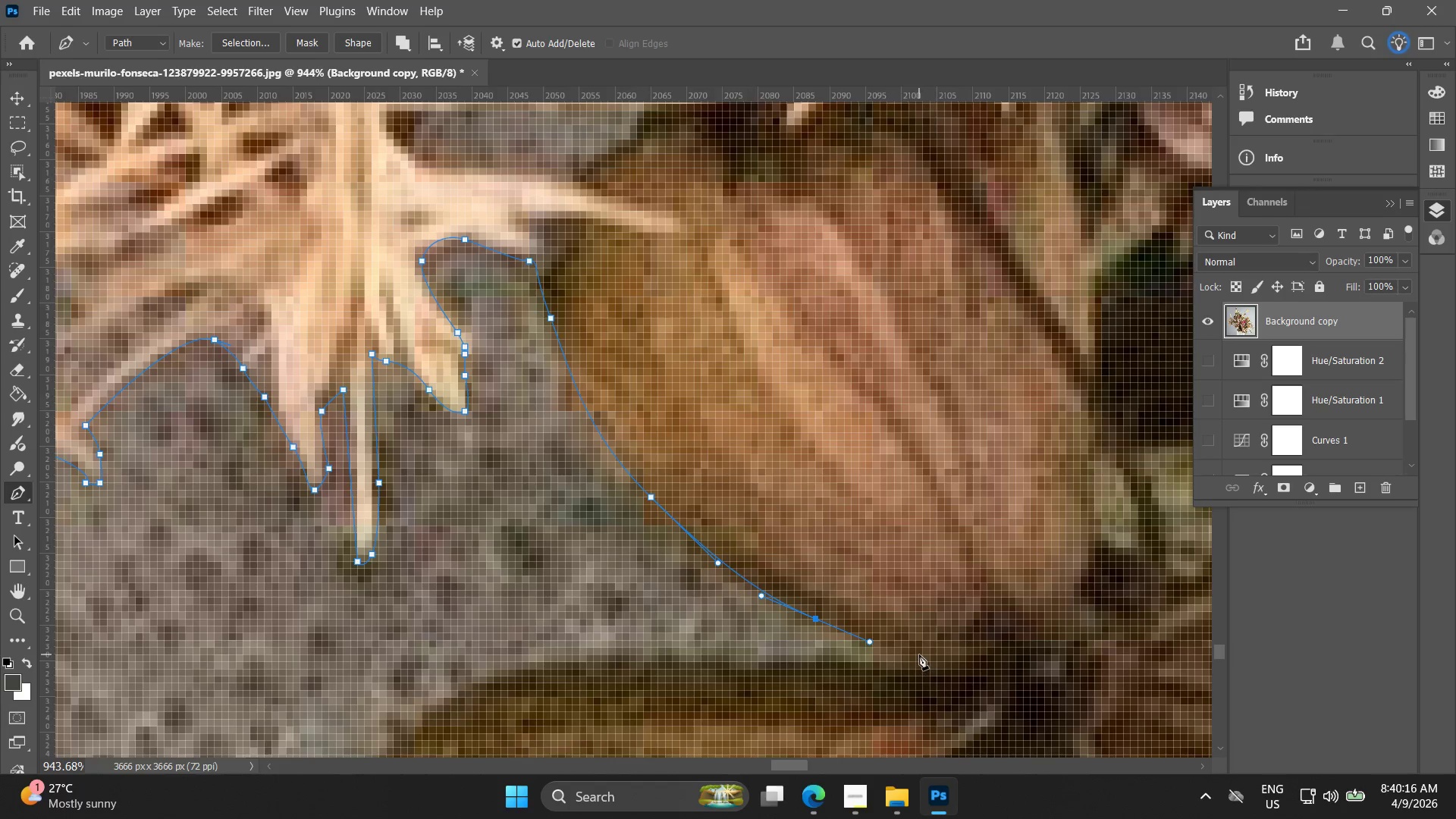 
left_click([919, 654])
 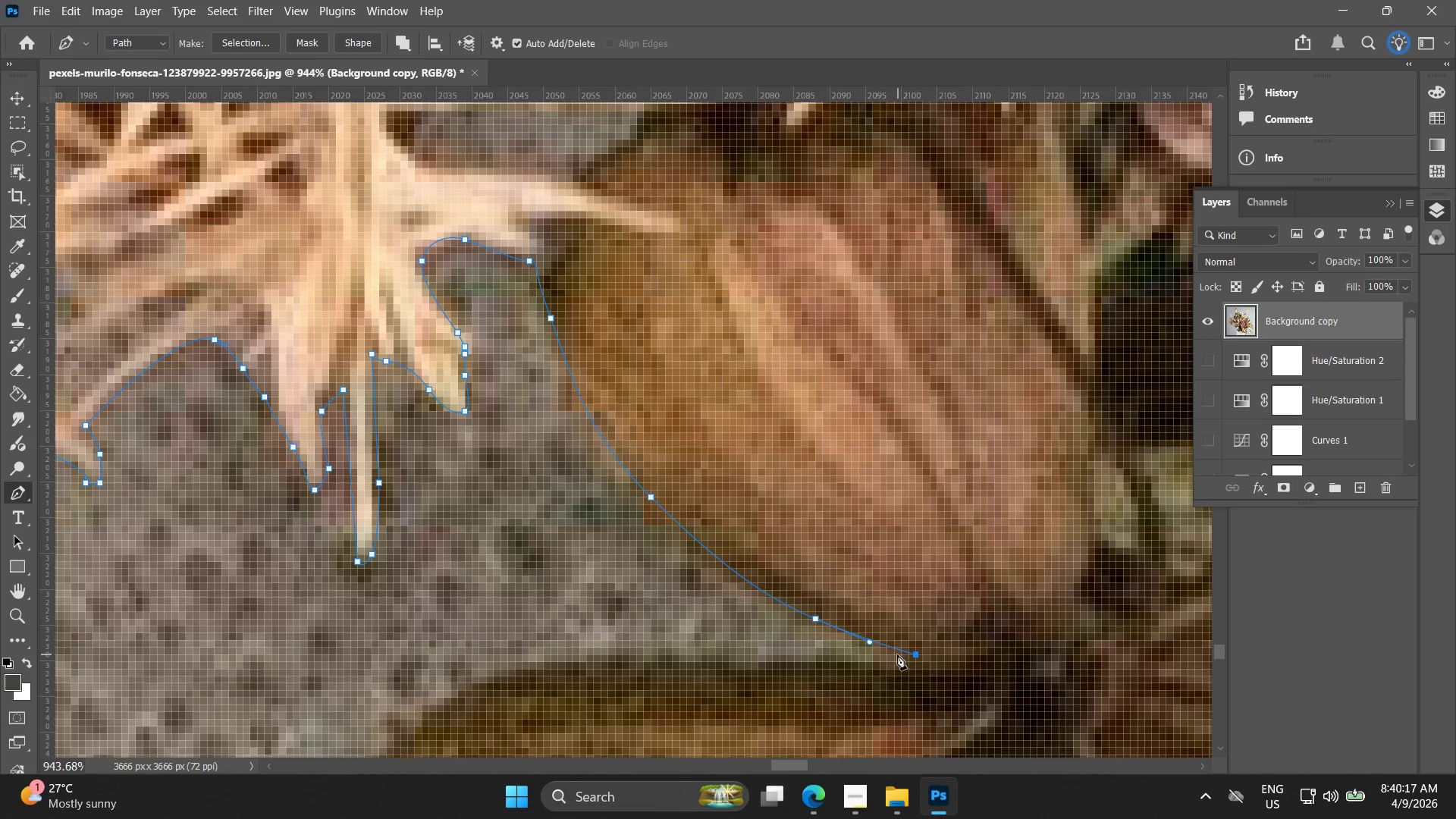 
key(Control+ControlLeft)
 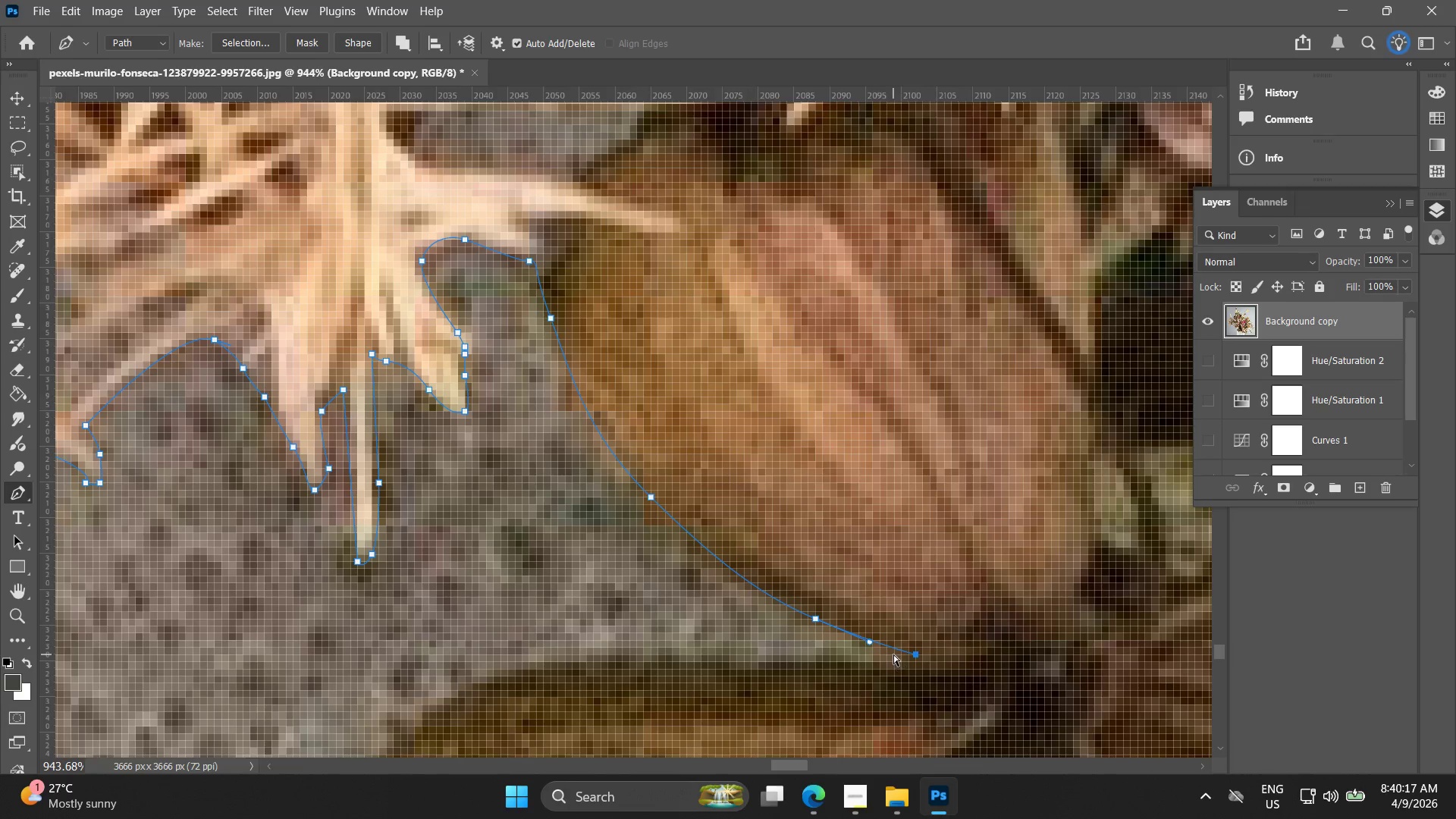 
key(Control+Z)
 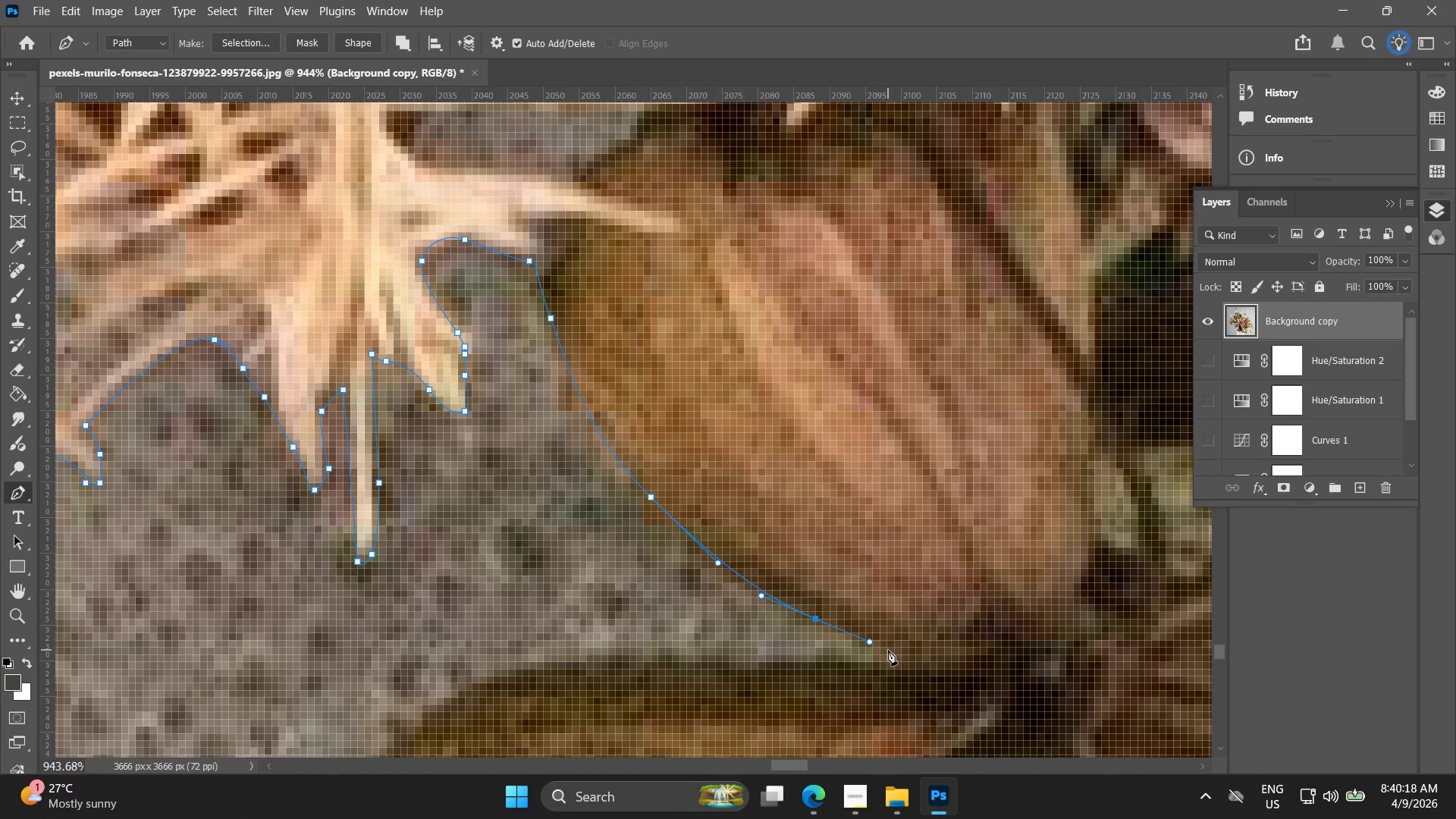 
left_click([881, 650])
 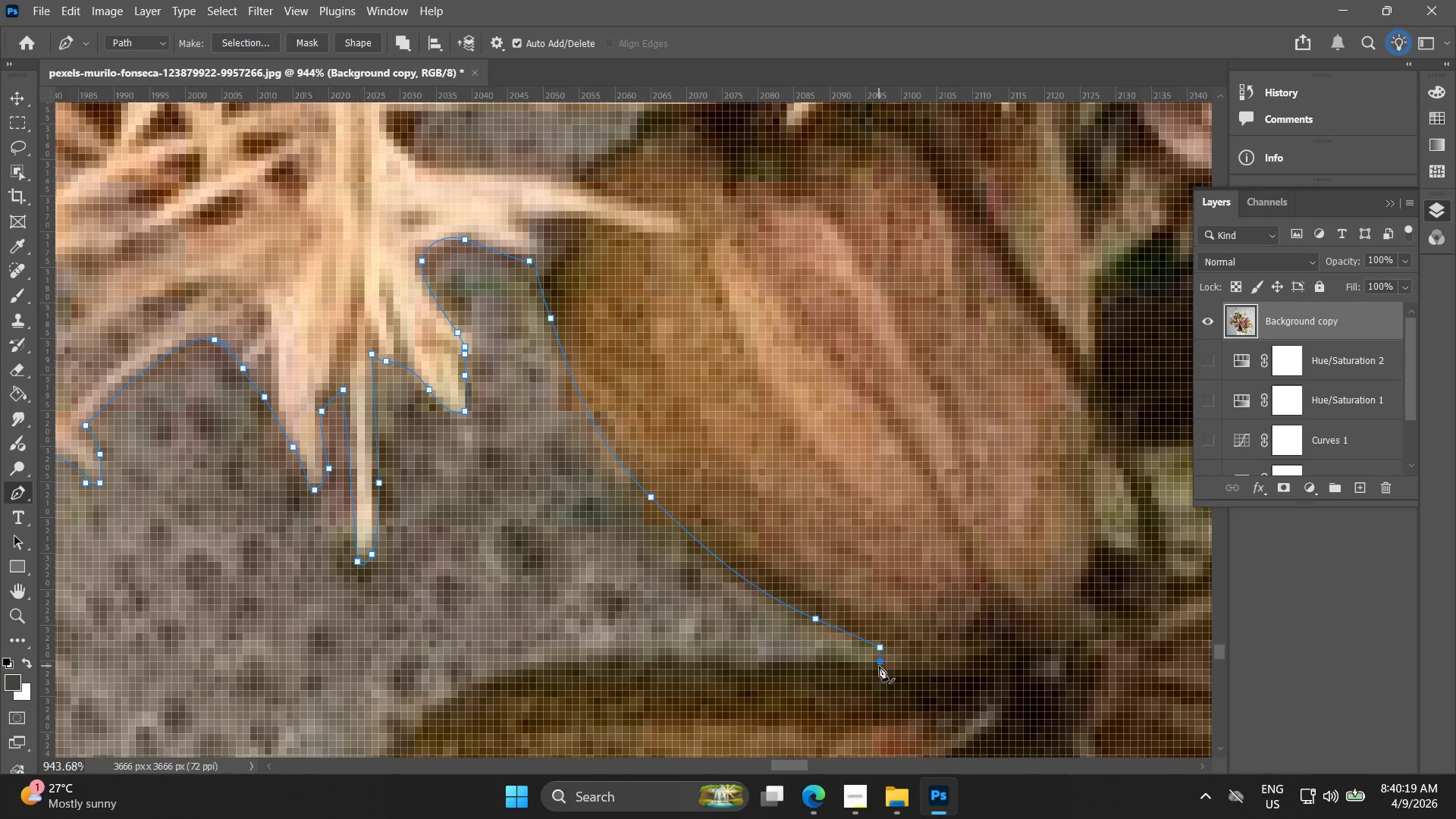 
hold_key(key=Space, duration=0.52)
 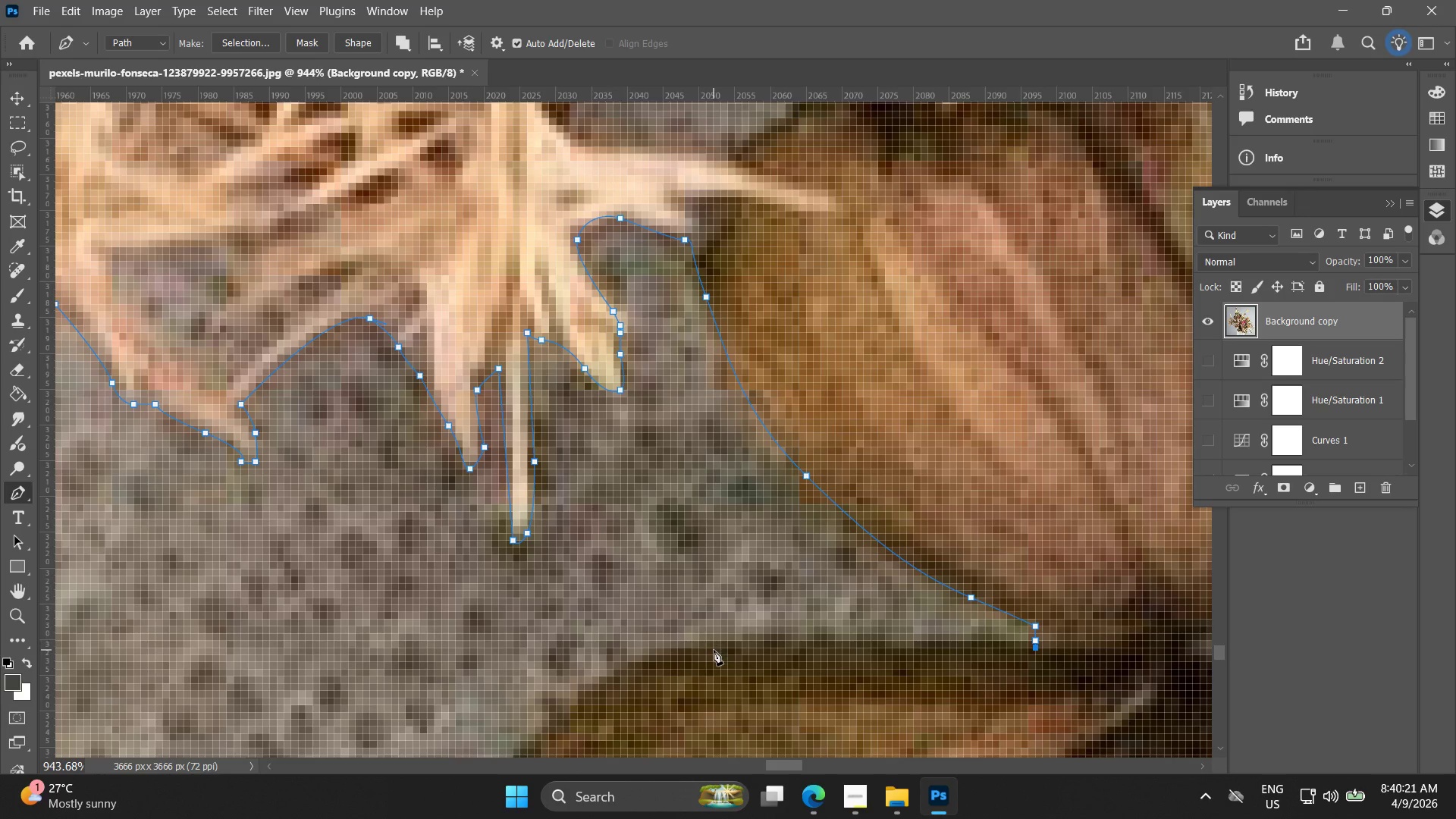 
left_click_drag(start_coordinate=[866, 673], to_coordinate=[1021, 652])
 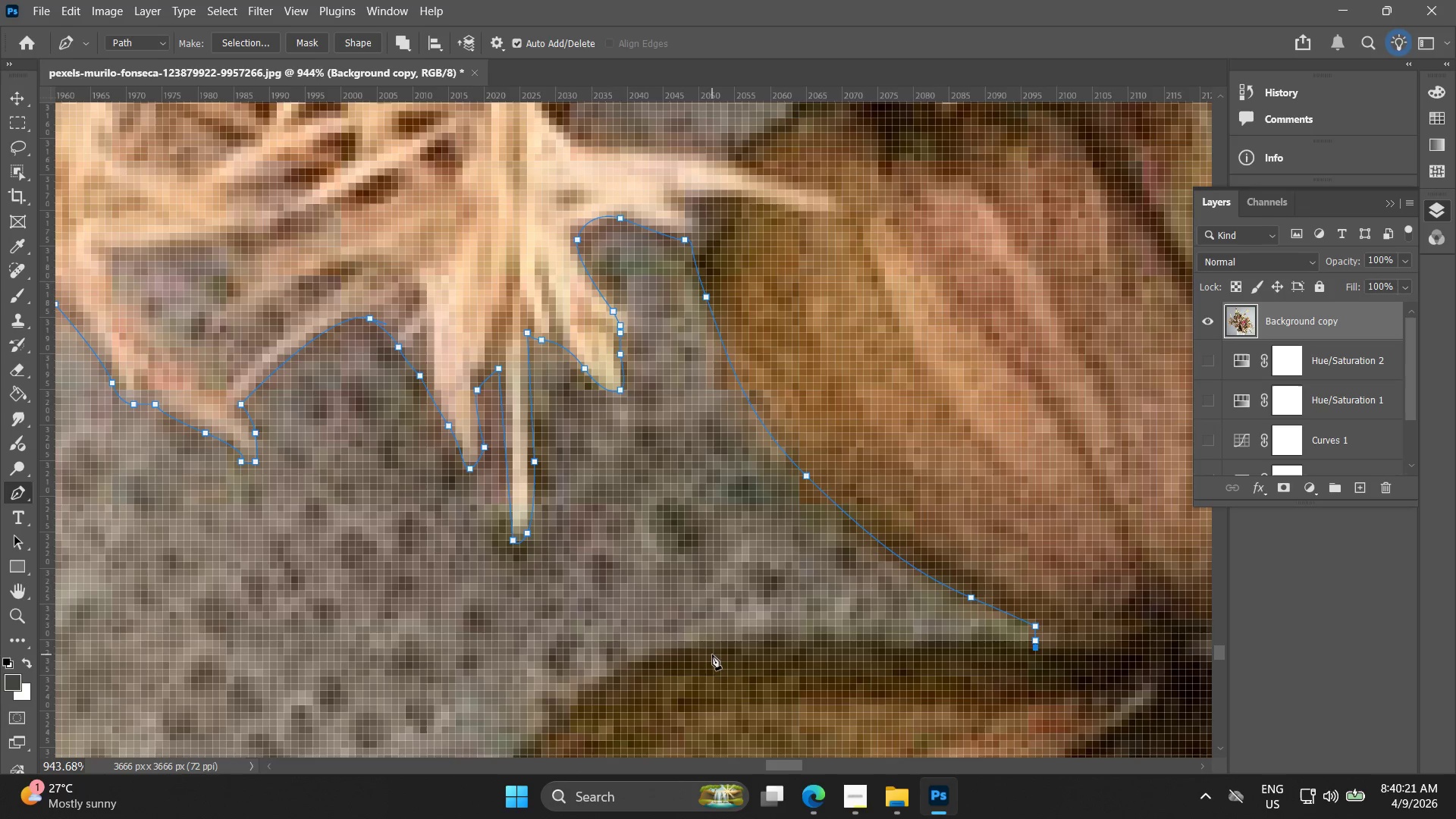 
left_click_drag(start_coordinate=[708, 651], to_coordinate=[626, 675])
 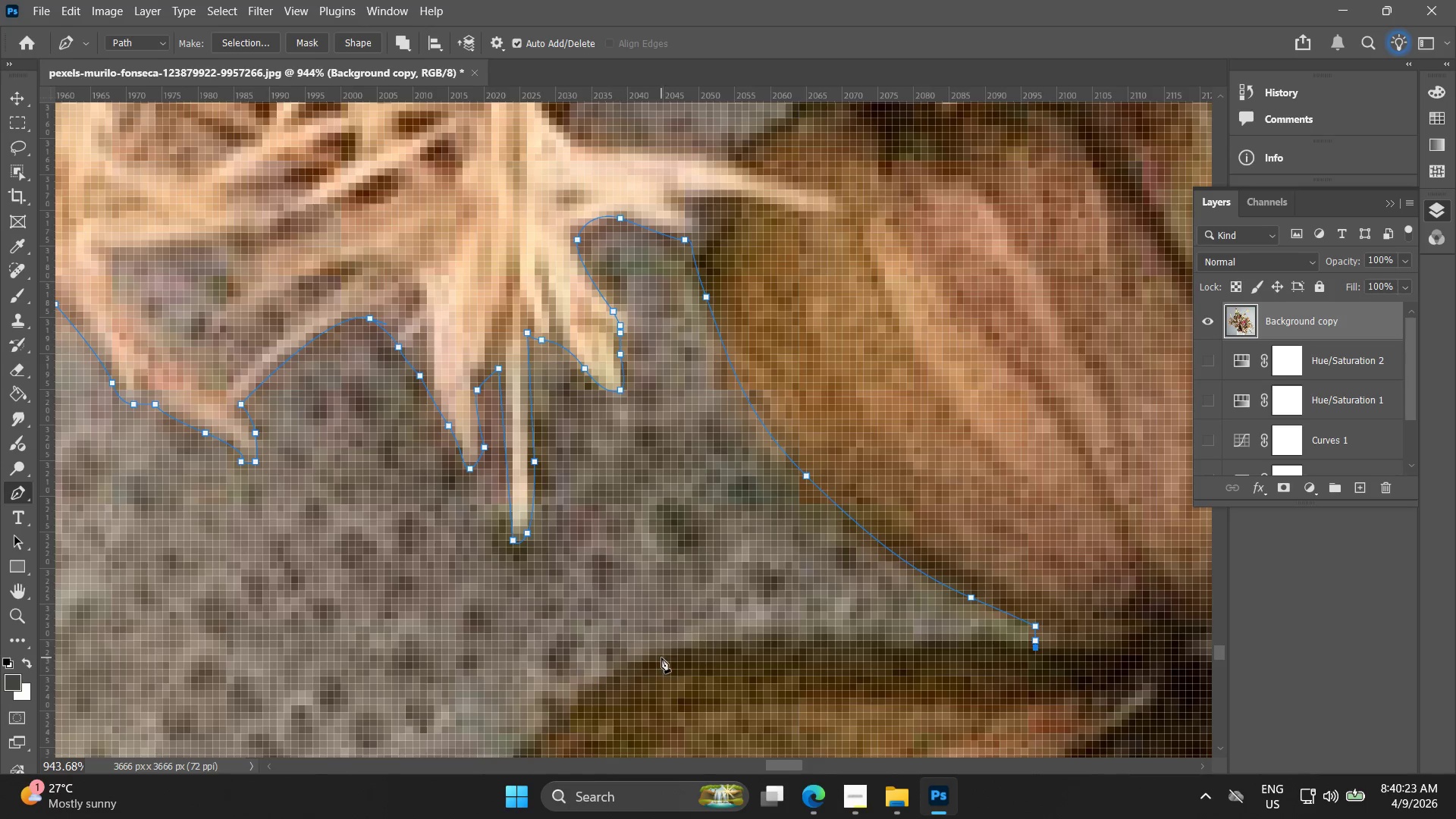 
key(Control+ControlLeft)
 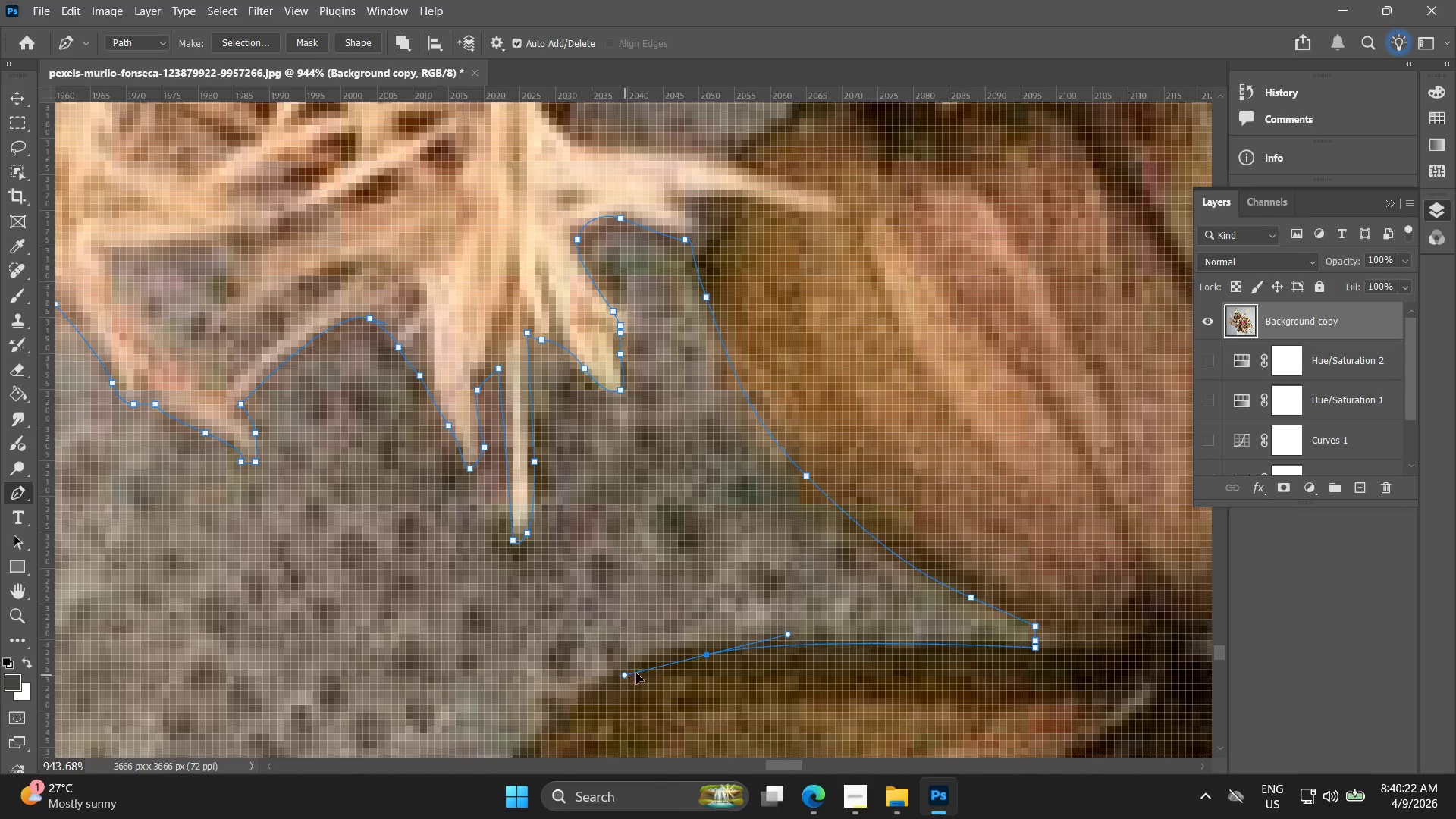 
key(Control+Z)
 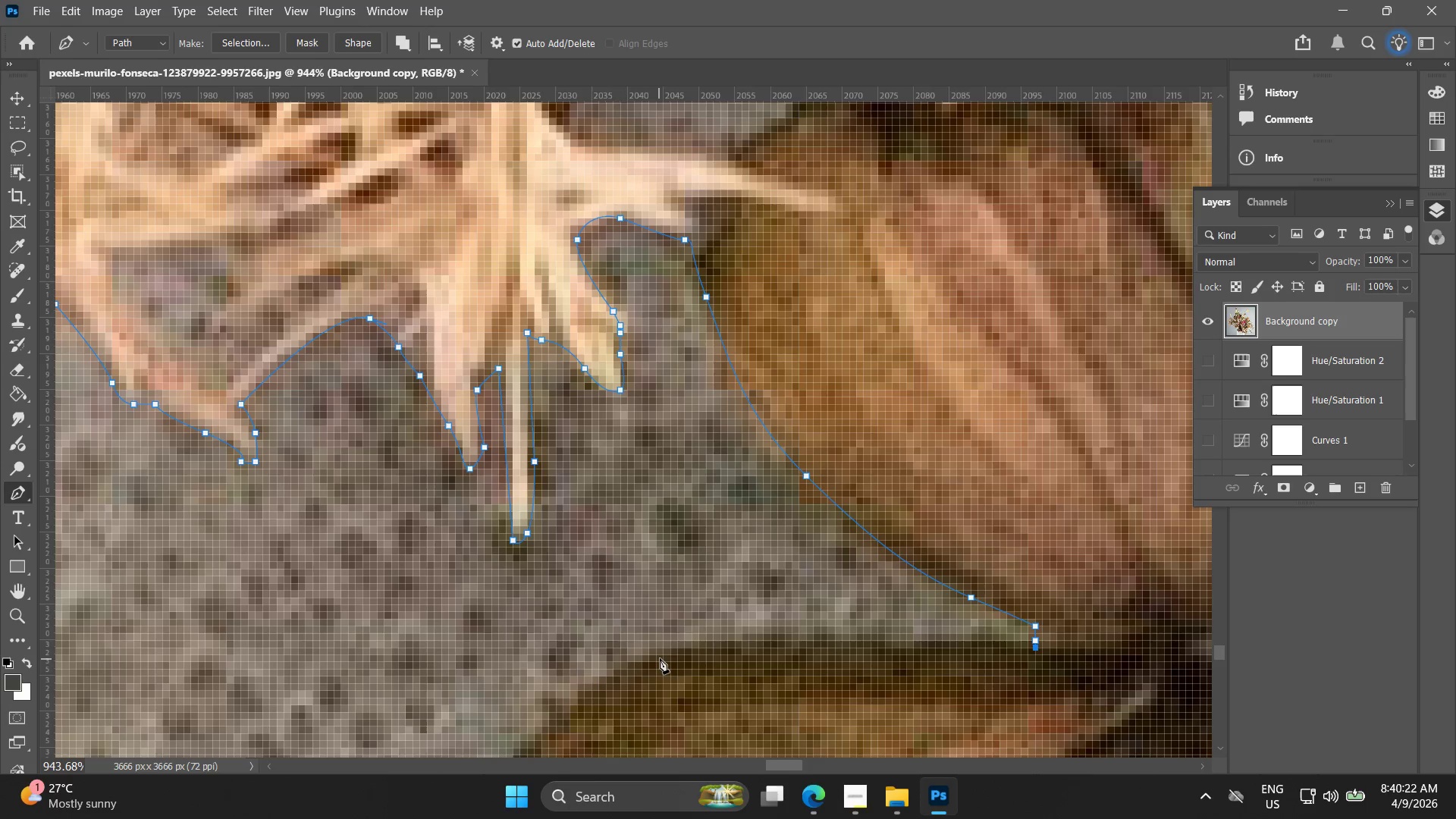 
left_click_drag(start_coordinate=[661, 657], to_coordinate=[614, 679])
 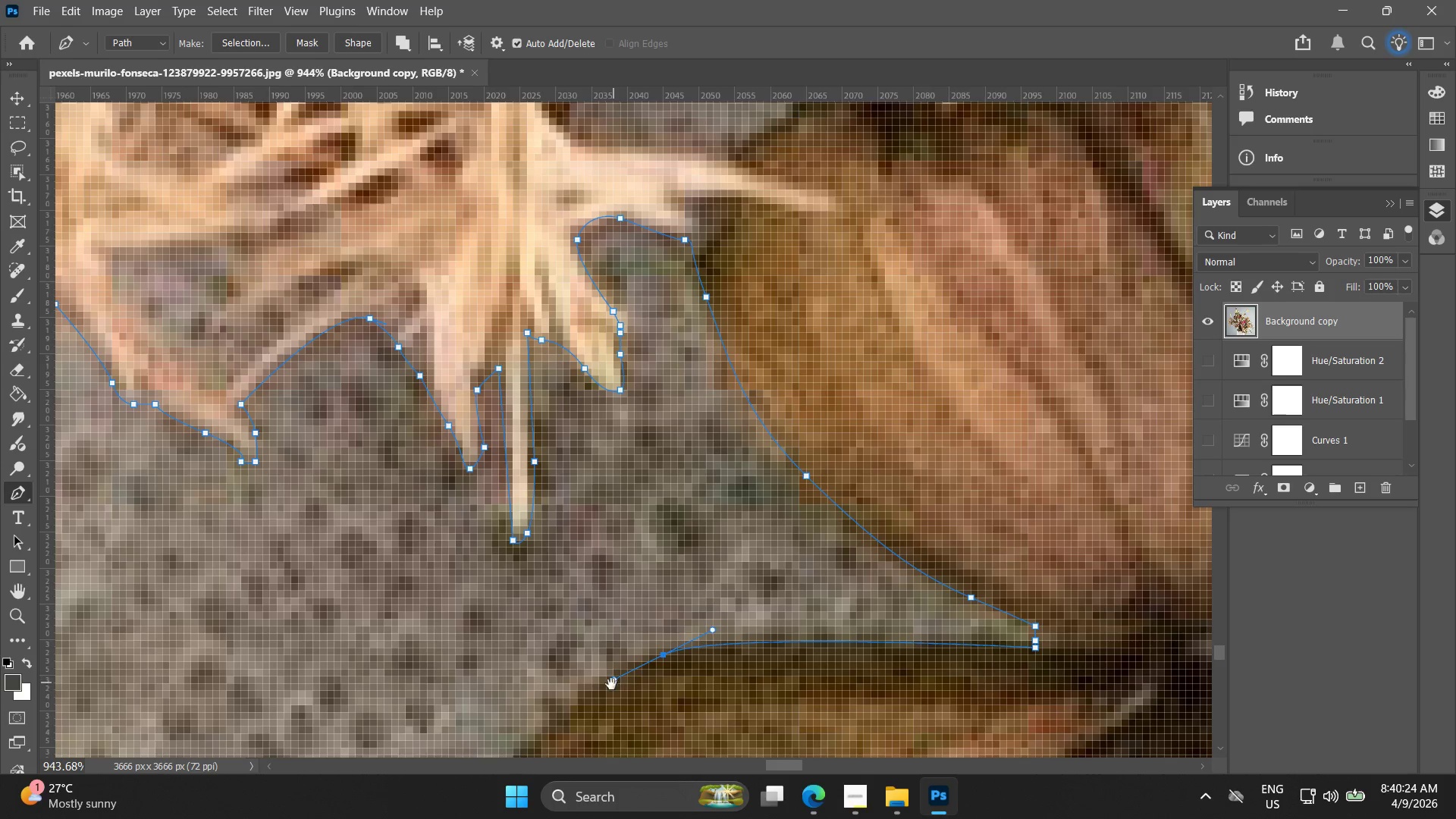 
hold_key(key=Space, duration=0.56)
 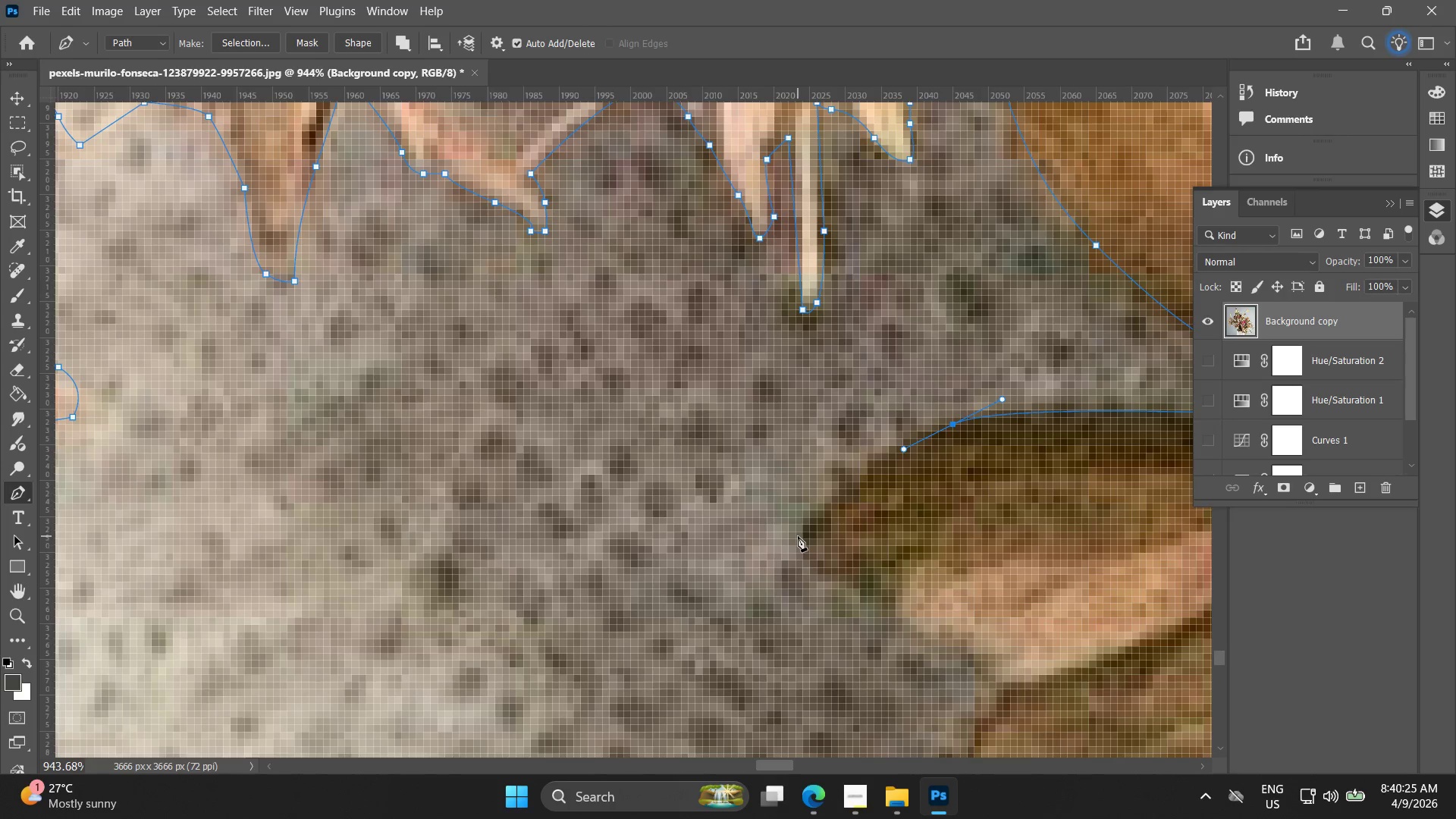 
left_click_drag(start_coordinate=[637, 665], to_coordinate=[927, 435])
 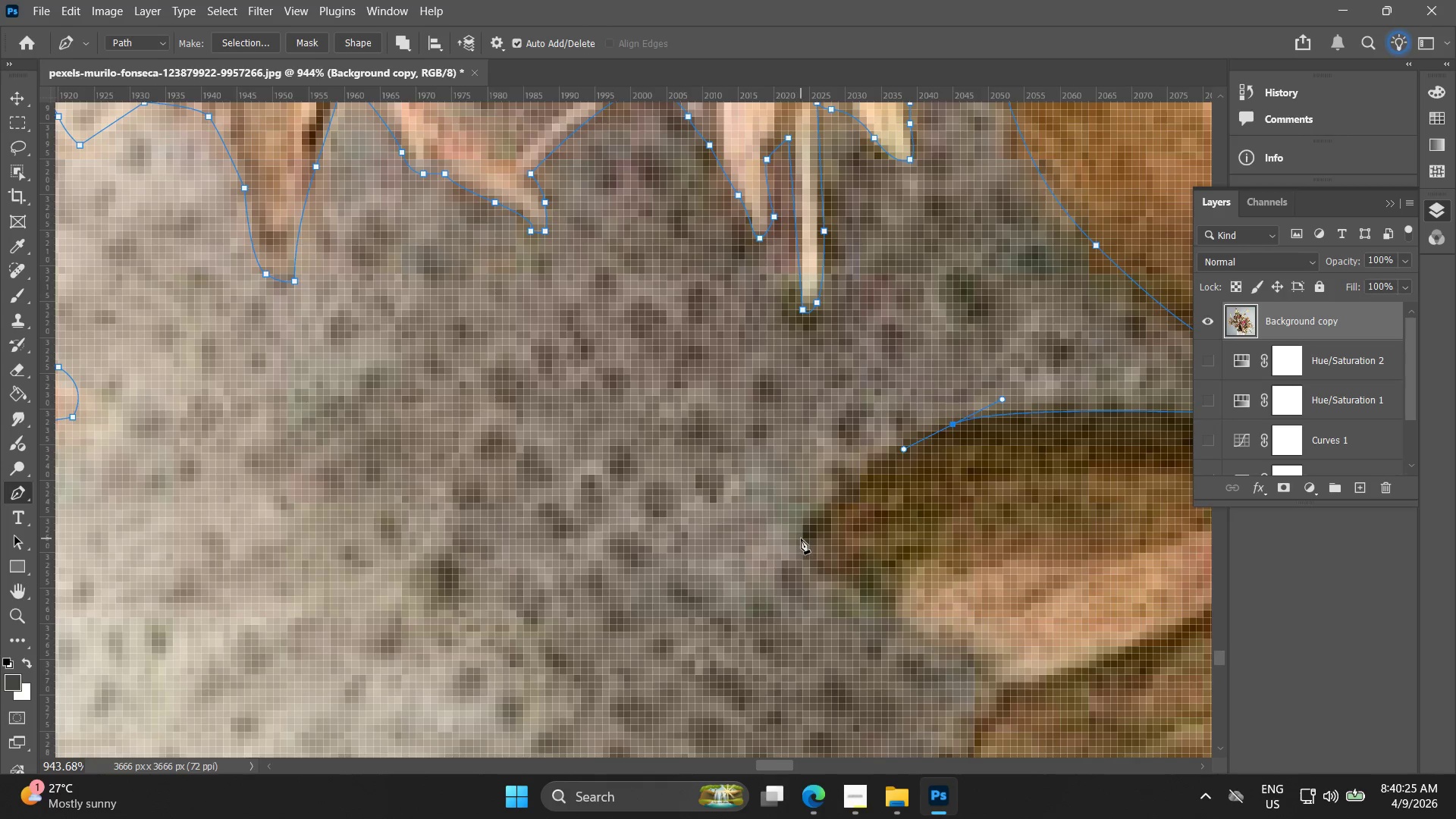 
left_click([803, 538])
 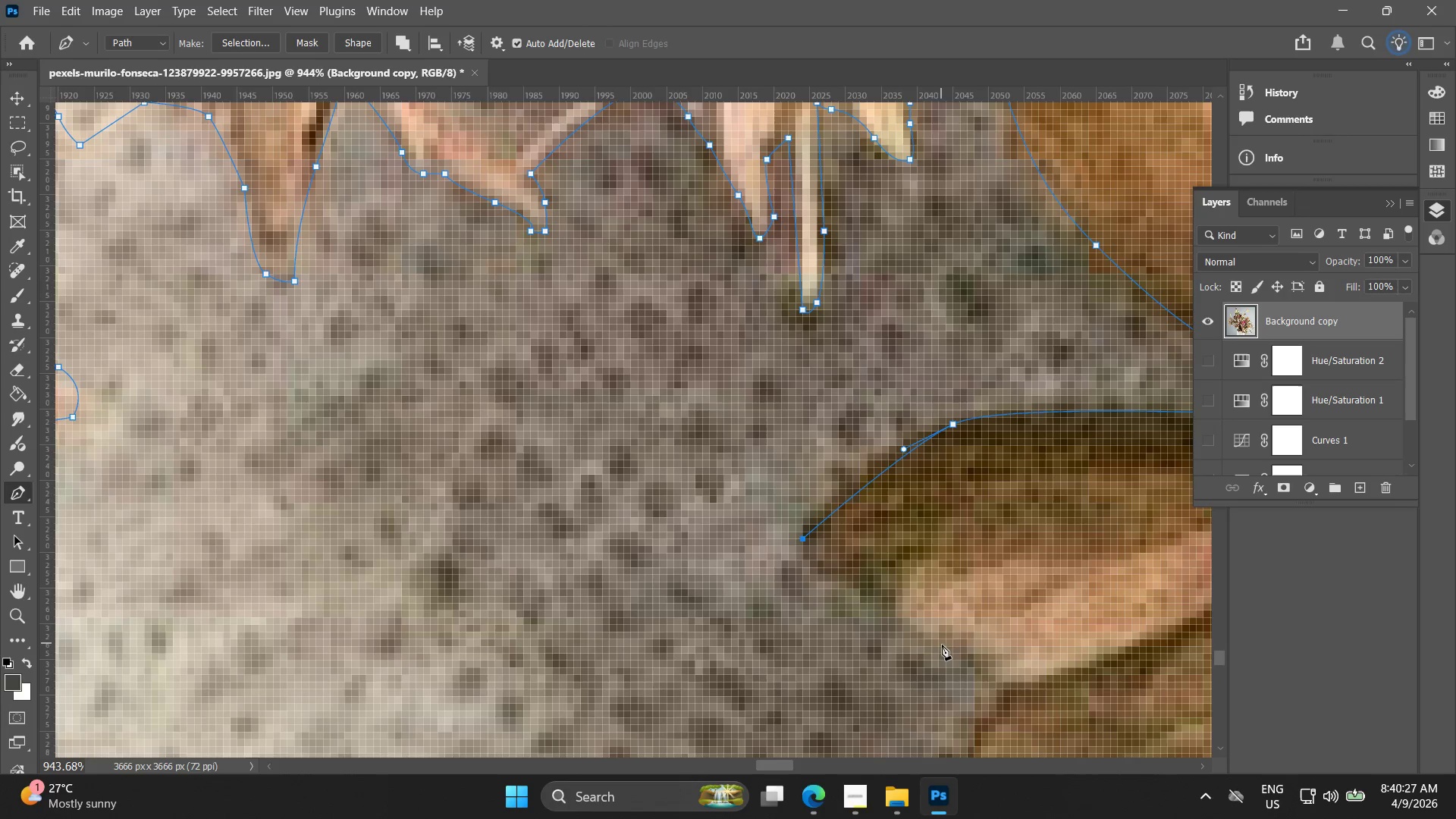 
left_click_drag(start_coordinate=[961, 654], to_coordinate=[1004, 678])
 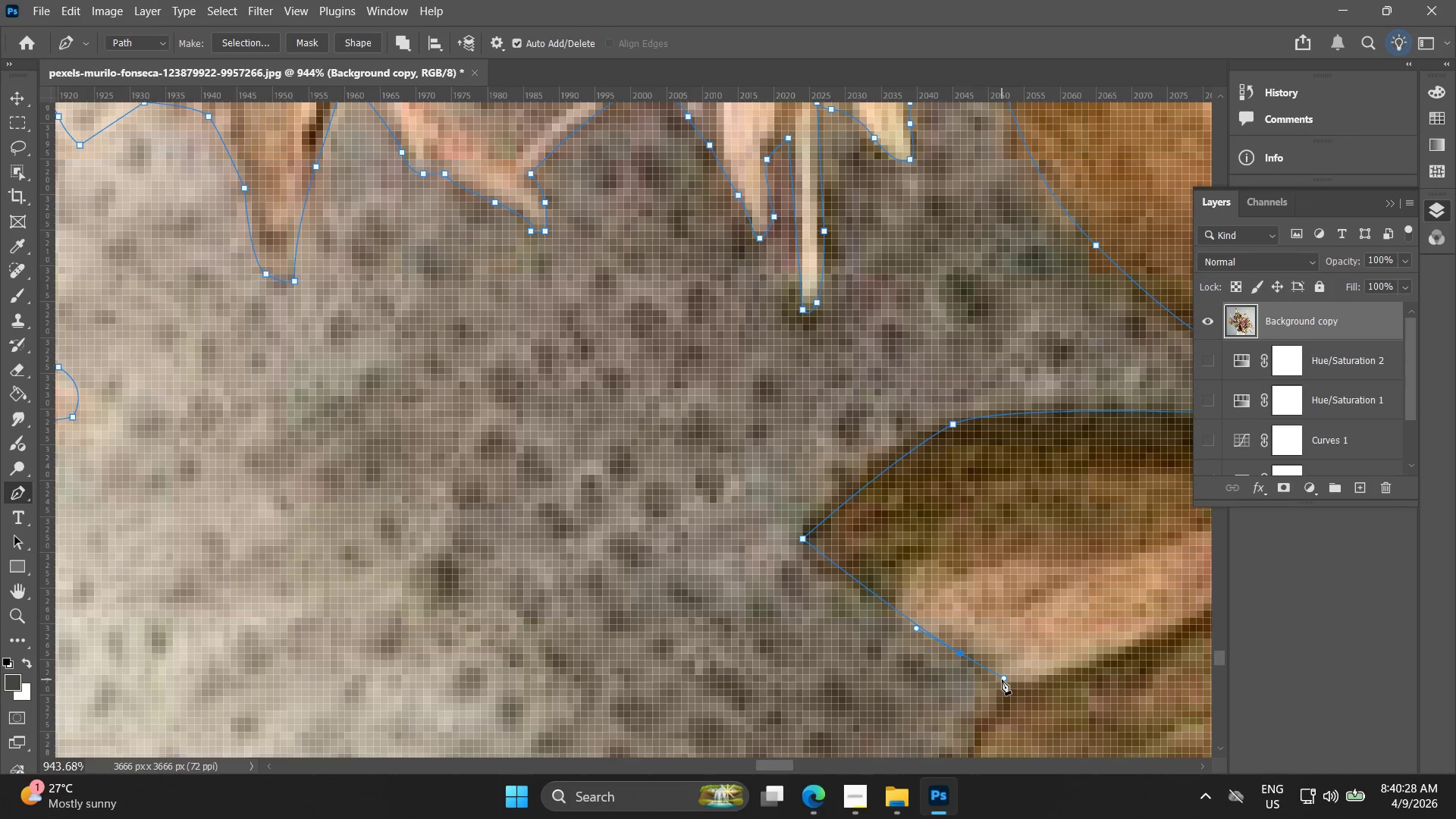 
left_click([1004, 682])
 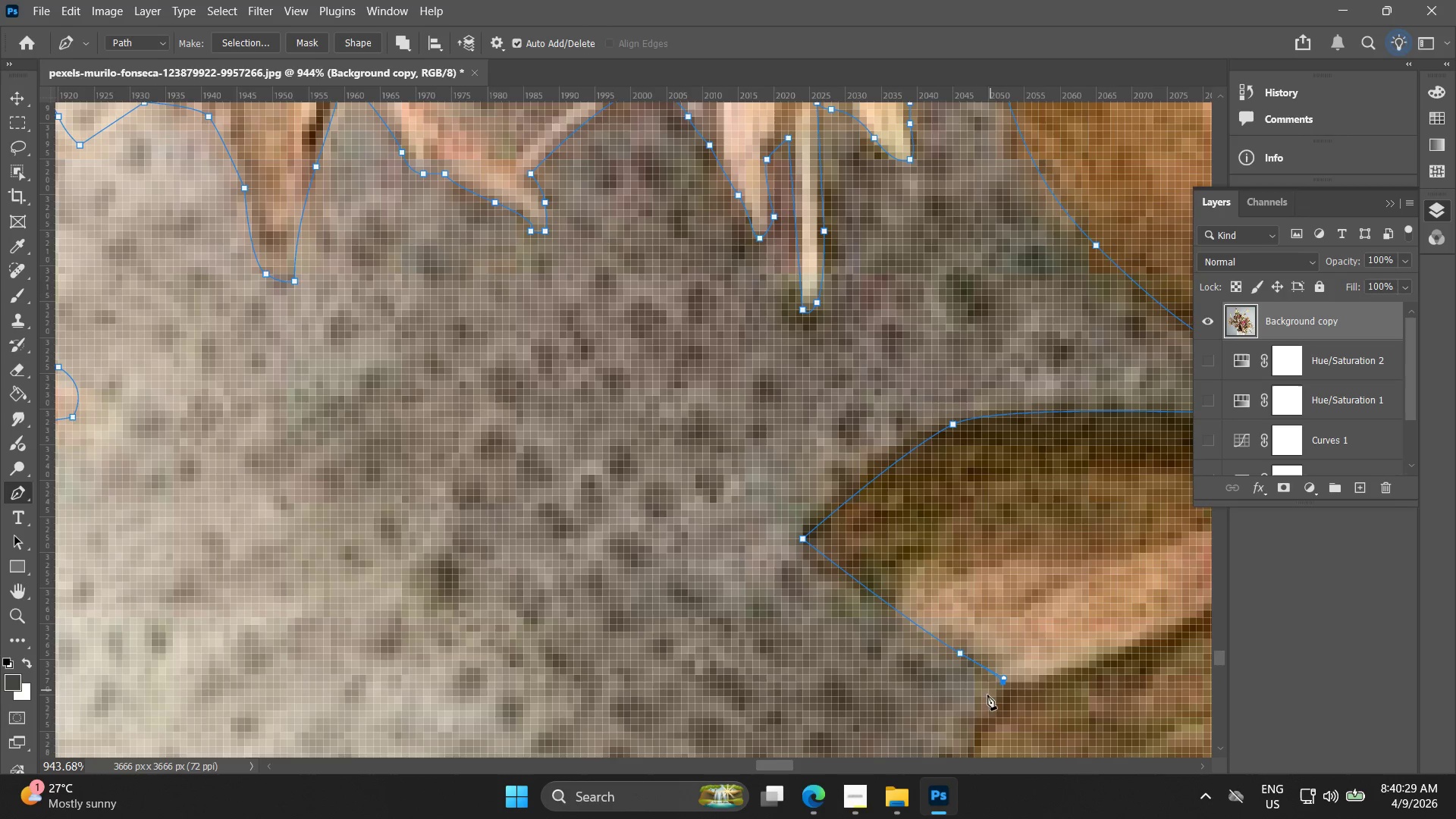 
hold_key(key=Space, duration=0.52)
 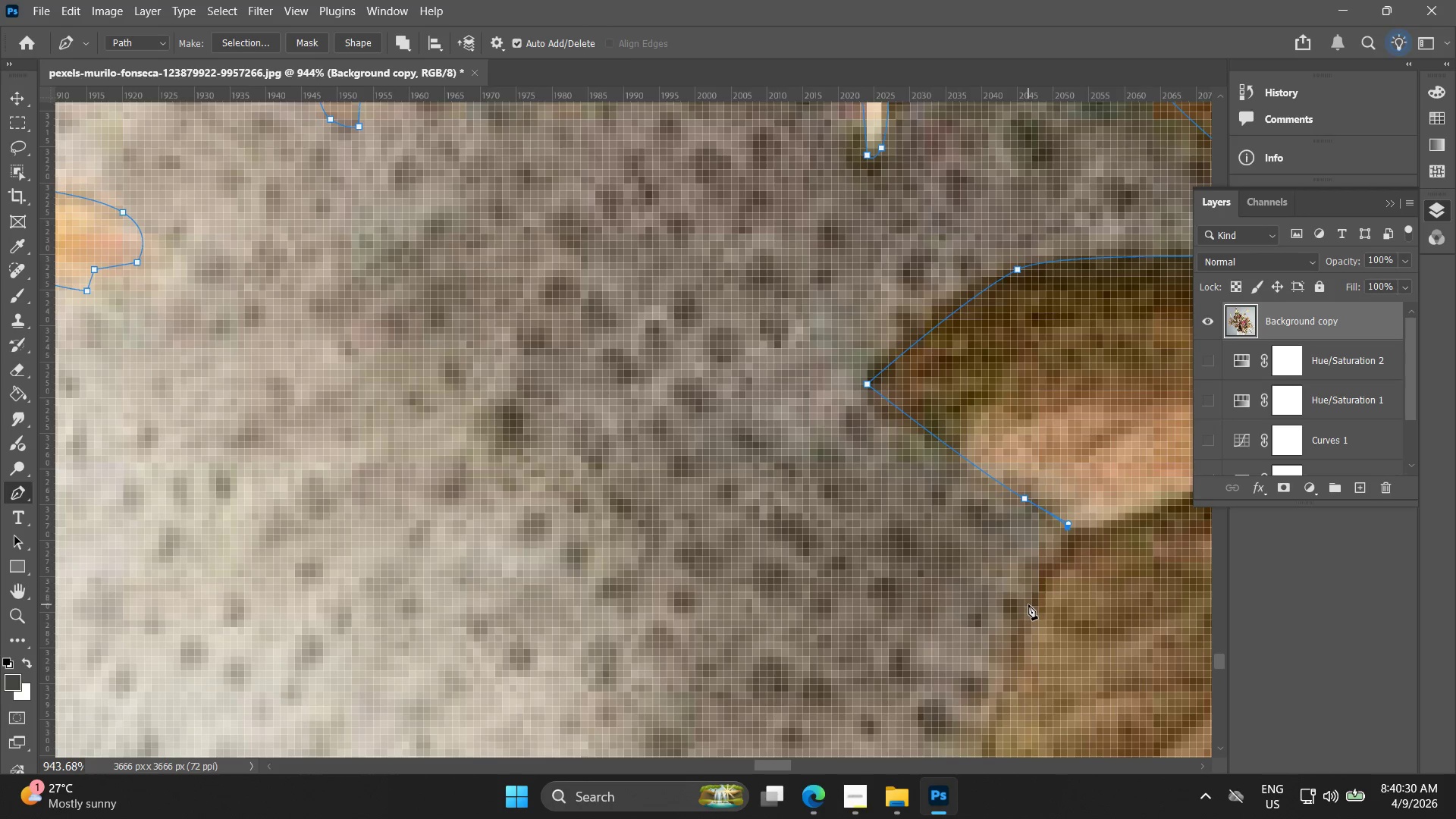 
left_click_drag(start_coordinate=[990, 670], to_coordinate=[1054, 516])
 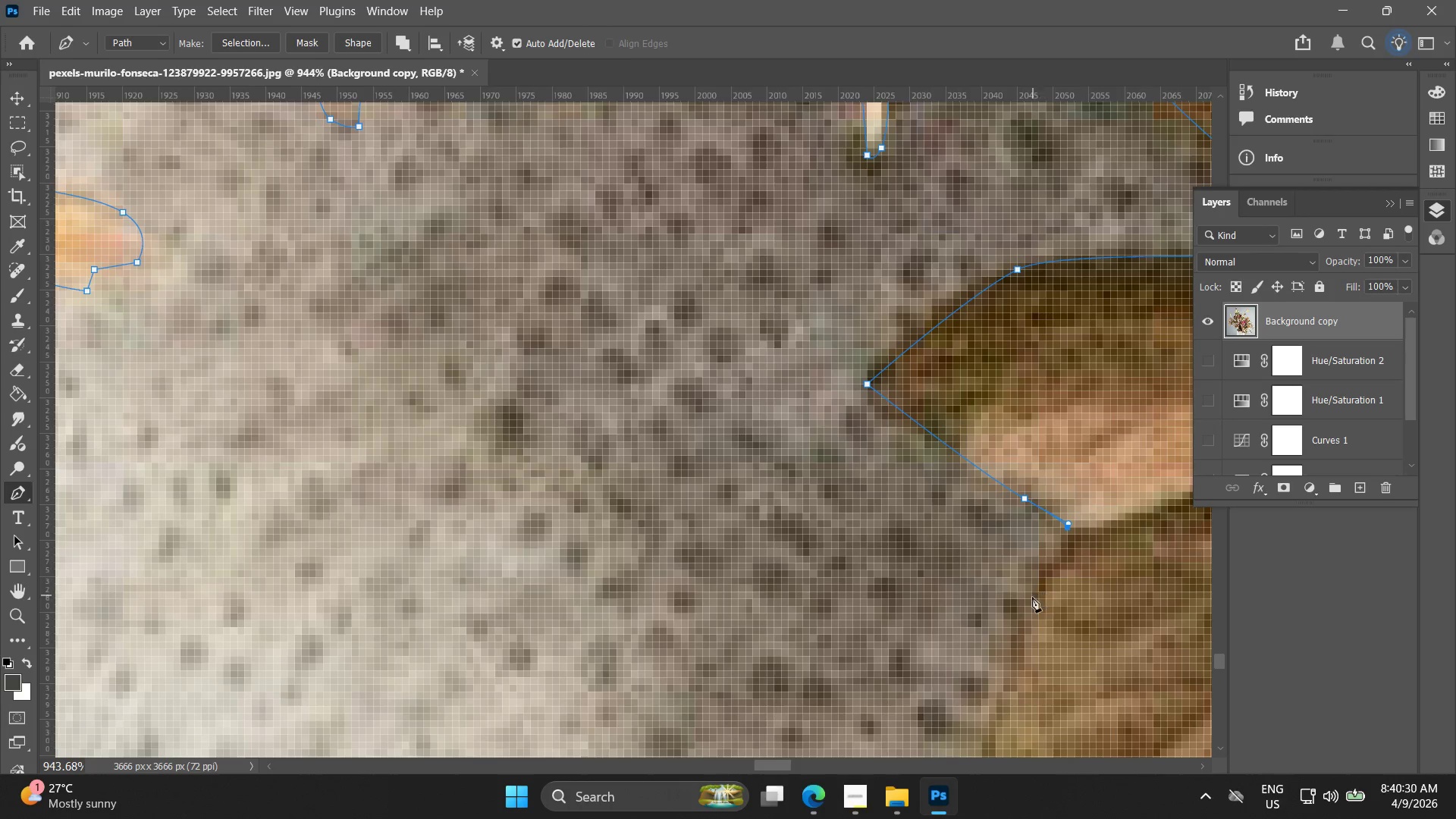 
left_click_drag(start_coordinate=[1028, 604], to_coordinate=[1025, 631])
 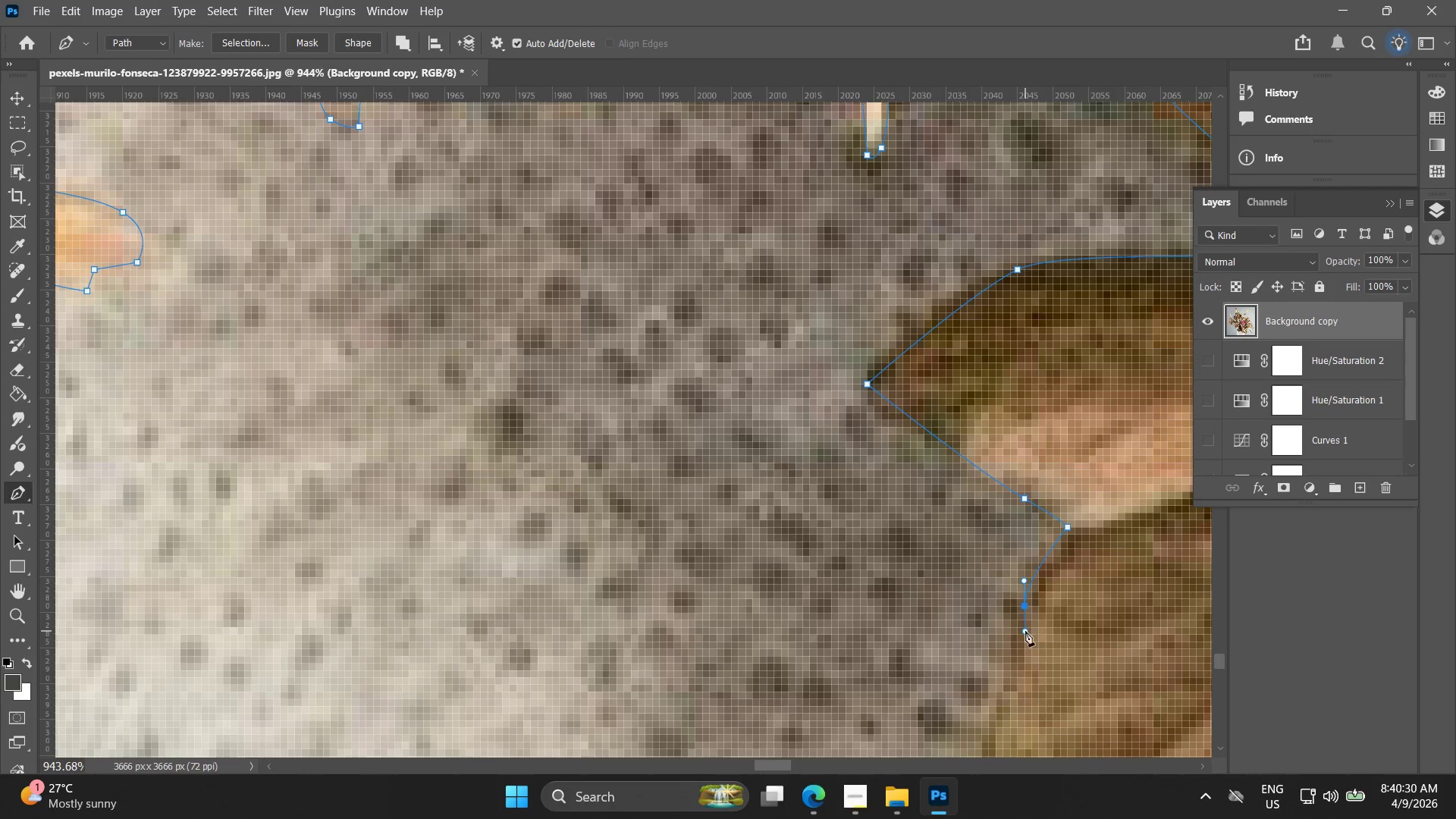 
key(Control+ControlLeft)
 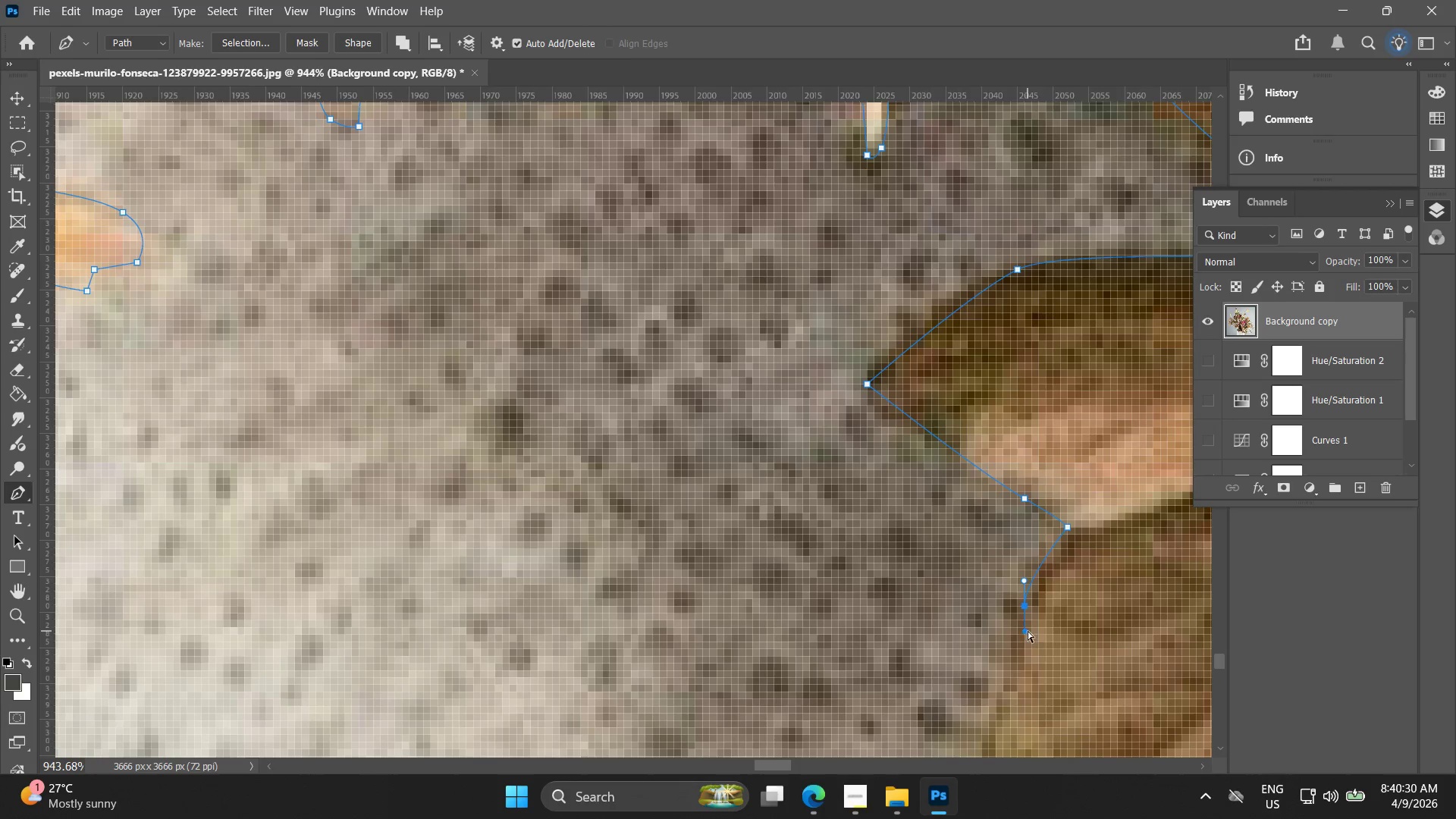 
key(Control+Z)
 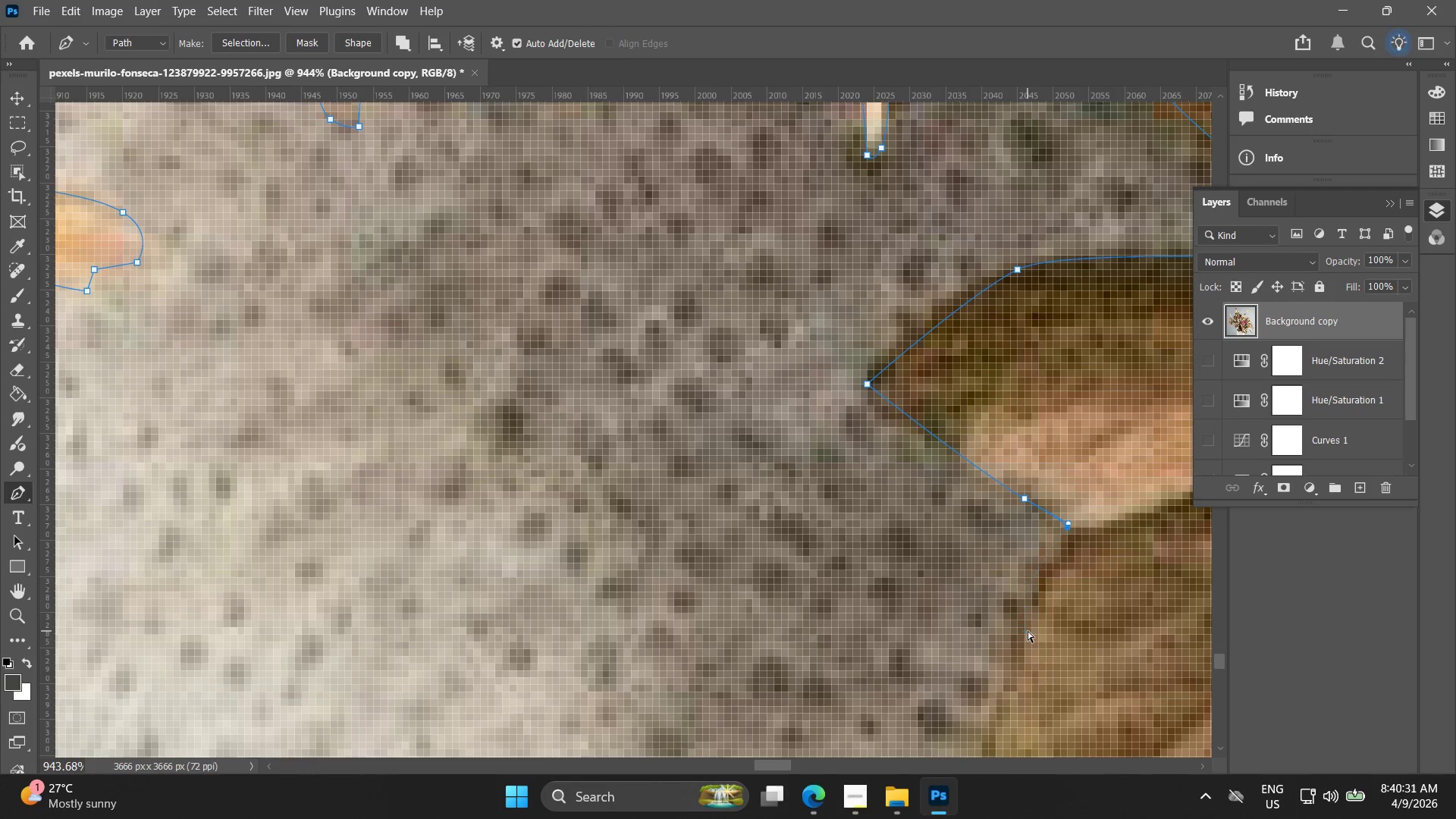 
left_click_drag(start_coordinate=[1027, 633], to_coordinate=[1015, 676])
 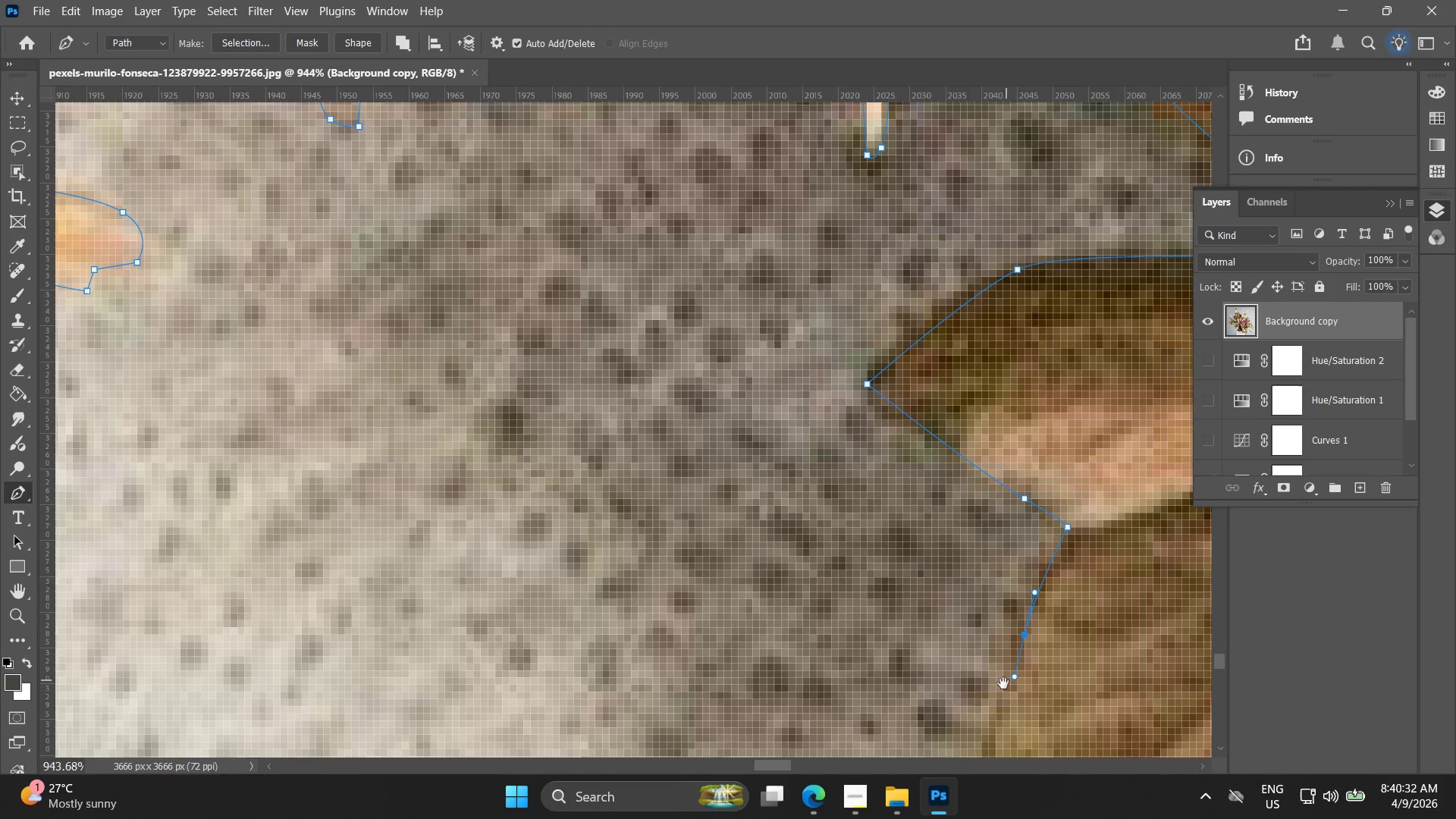 
hold_key(key=Space, duration=0.56)
 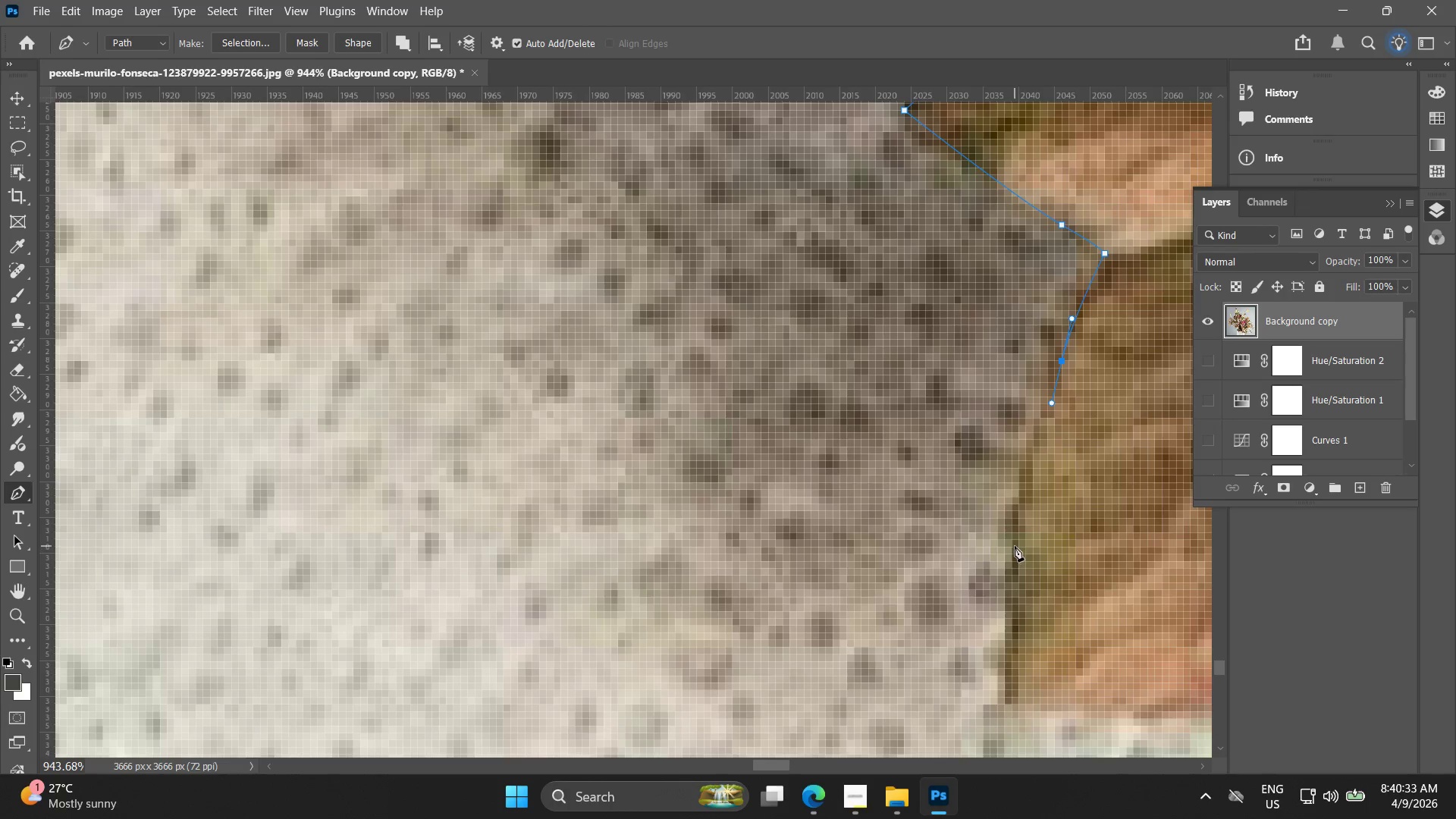 
left_click_drag(start_coordinate=[1001, 669], to_coordinate=[1038, 395])
 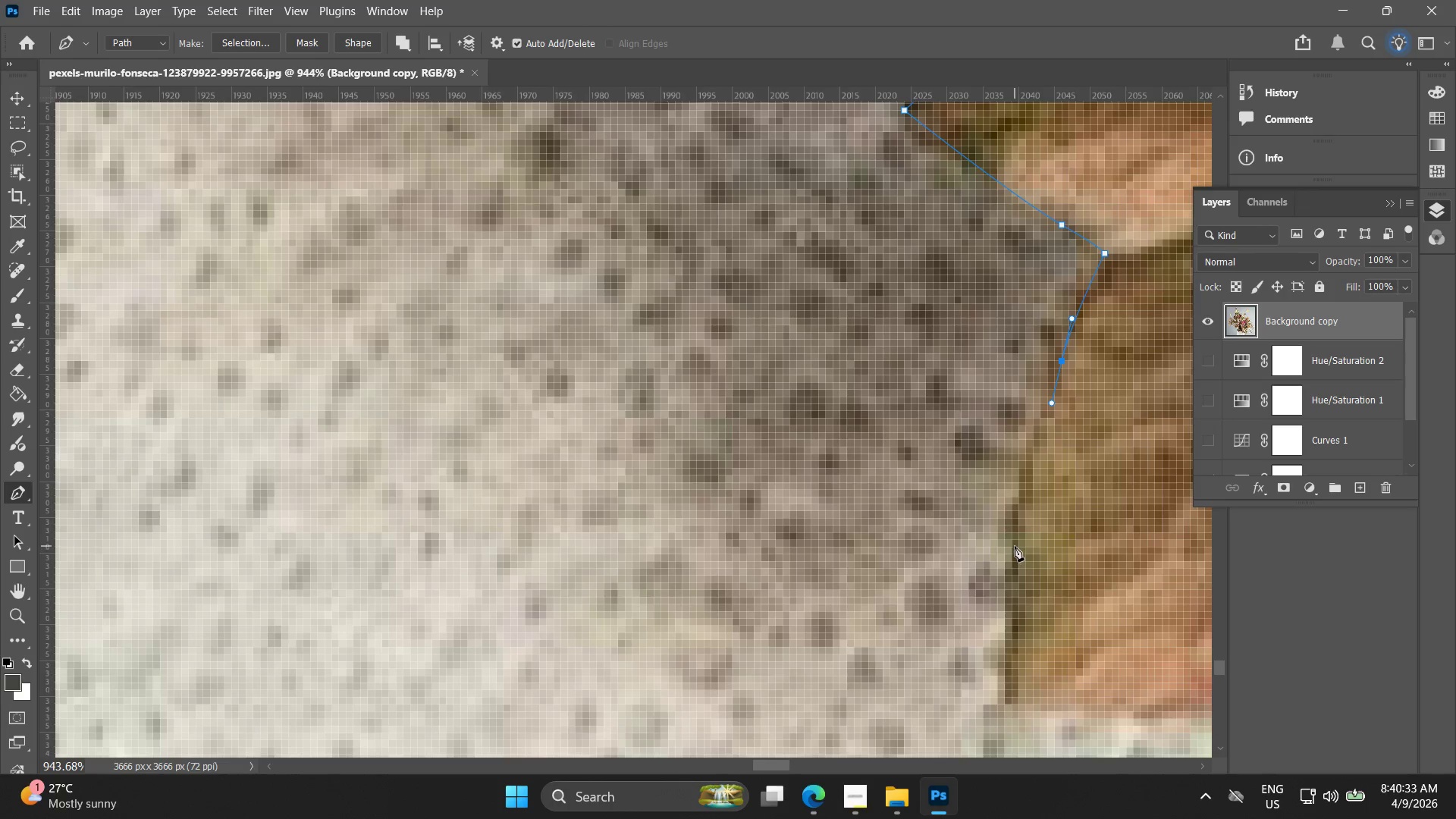 
left_click_drag(start_coordinate=[1015, 546], to_coordinate=[1015, 581])
 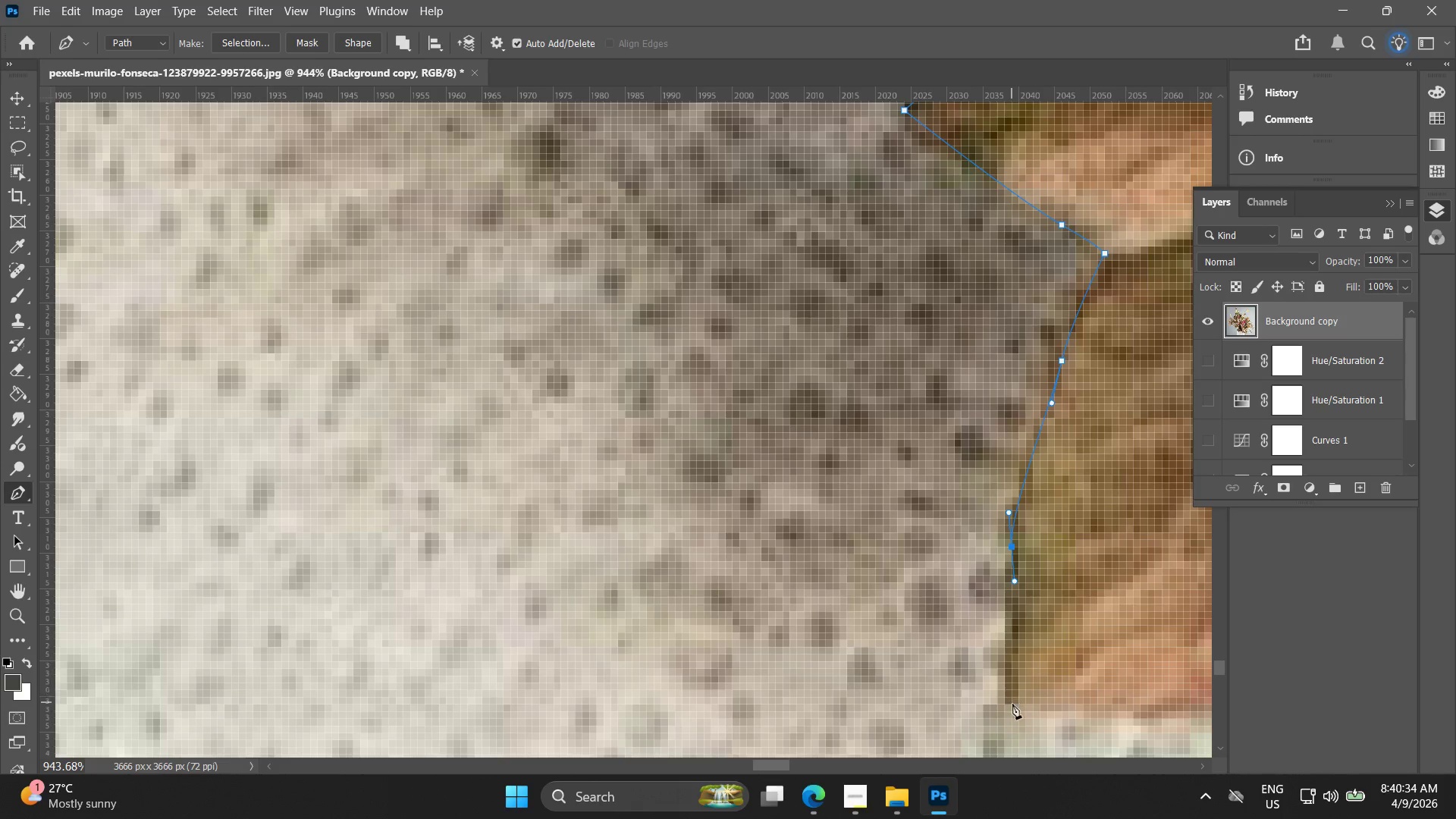 
left_click([1013, 705])
 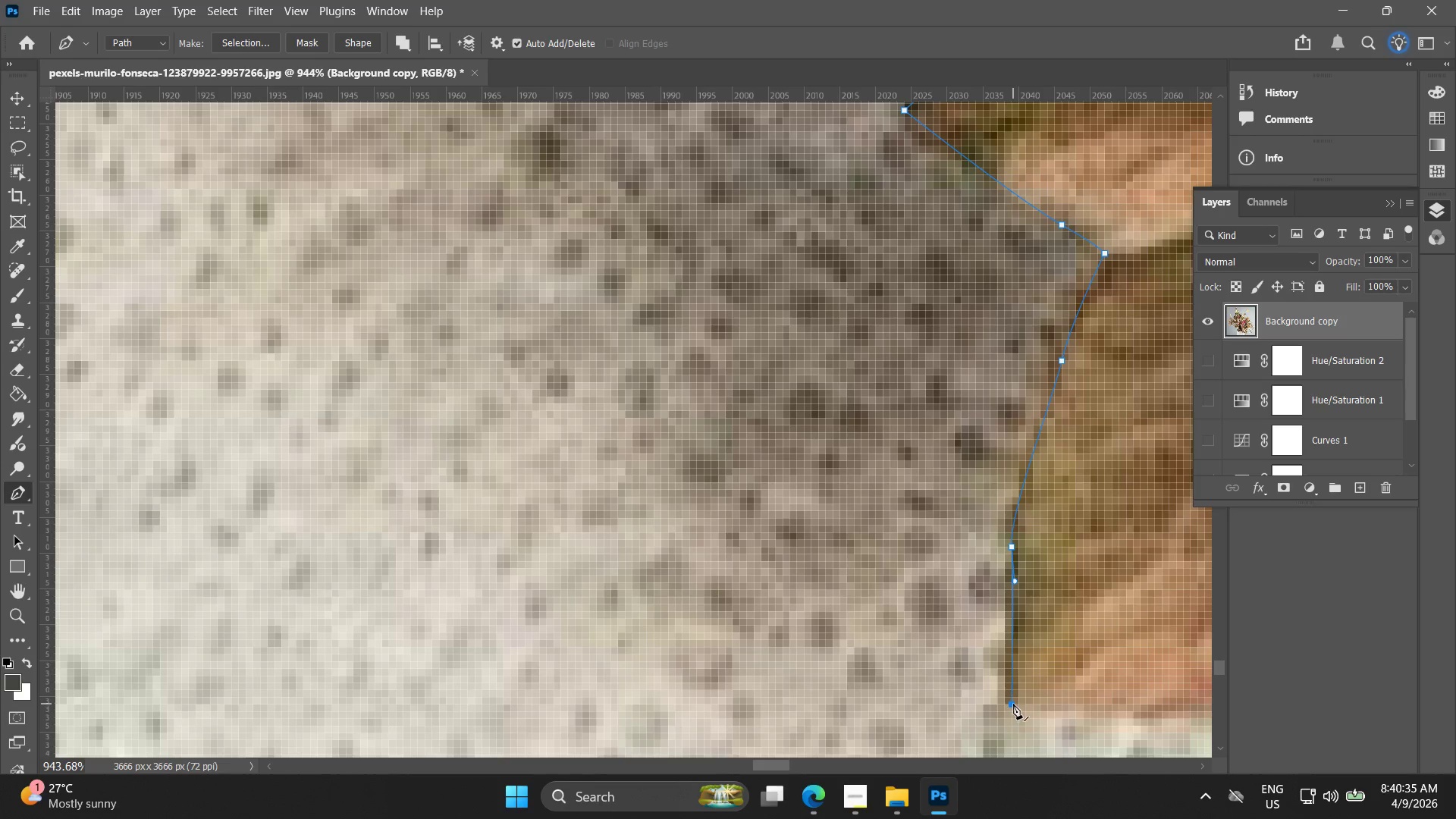 
hold_key(key=Space, duration=0.5)
 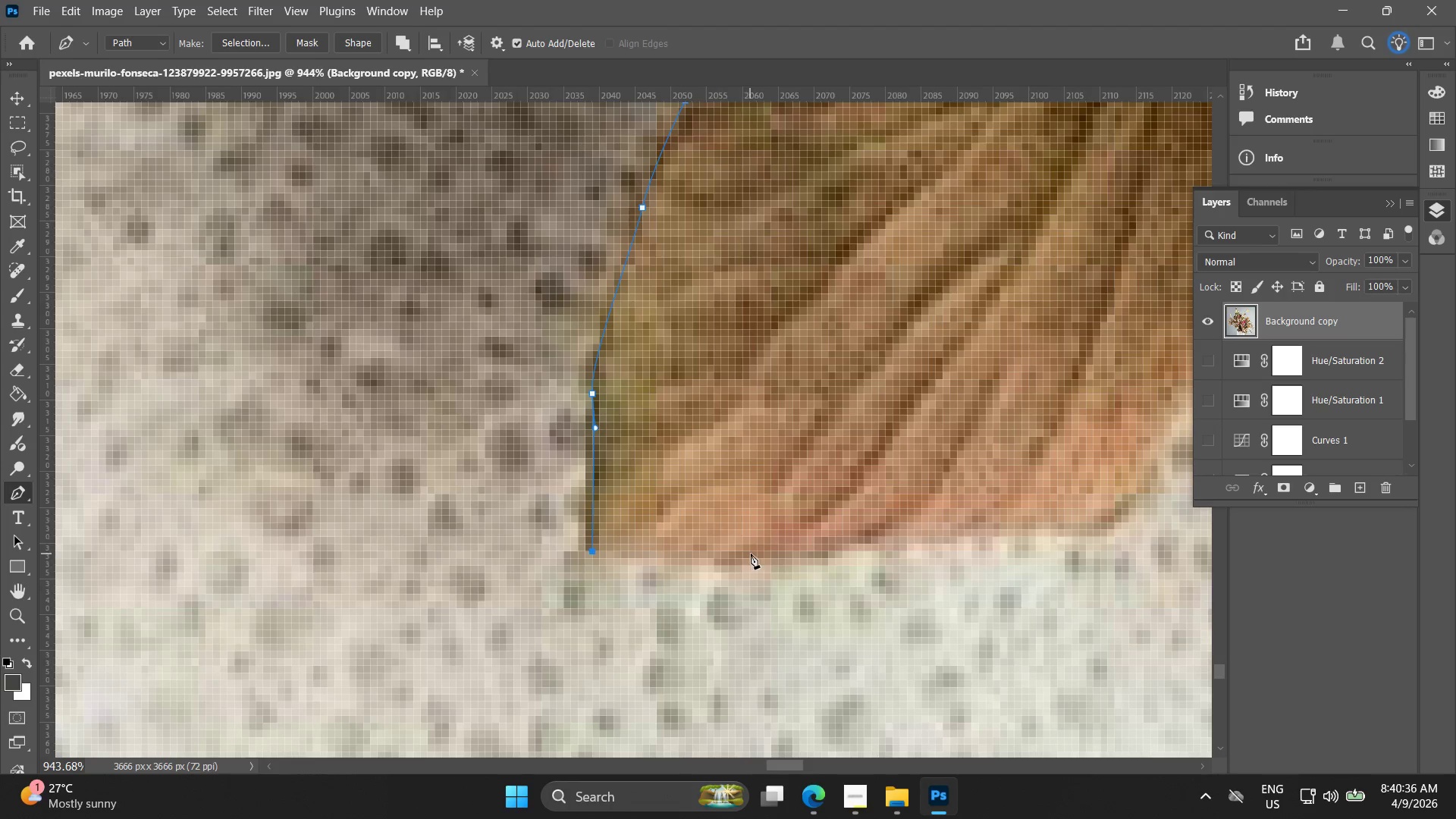 
left_click_drag(start_coordinate=[1026, 701], to_coordinate=[607, 548])
 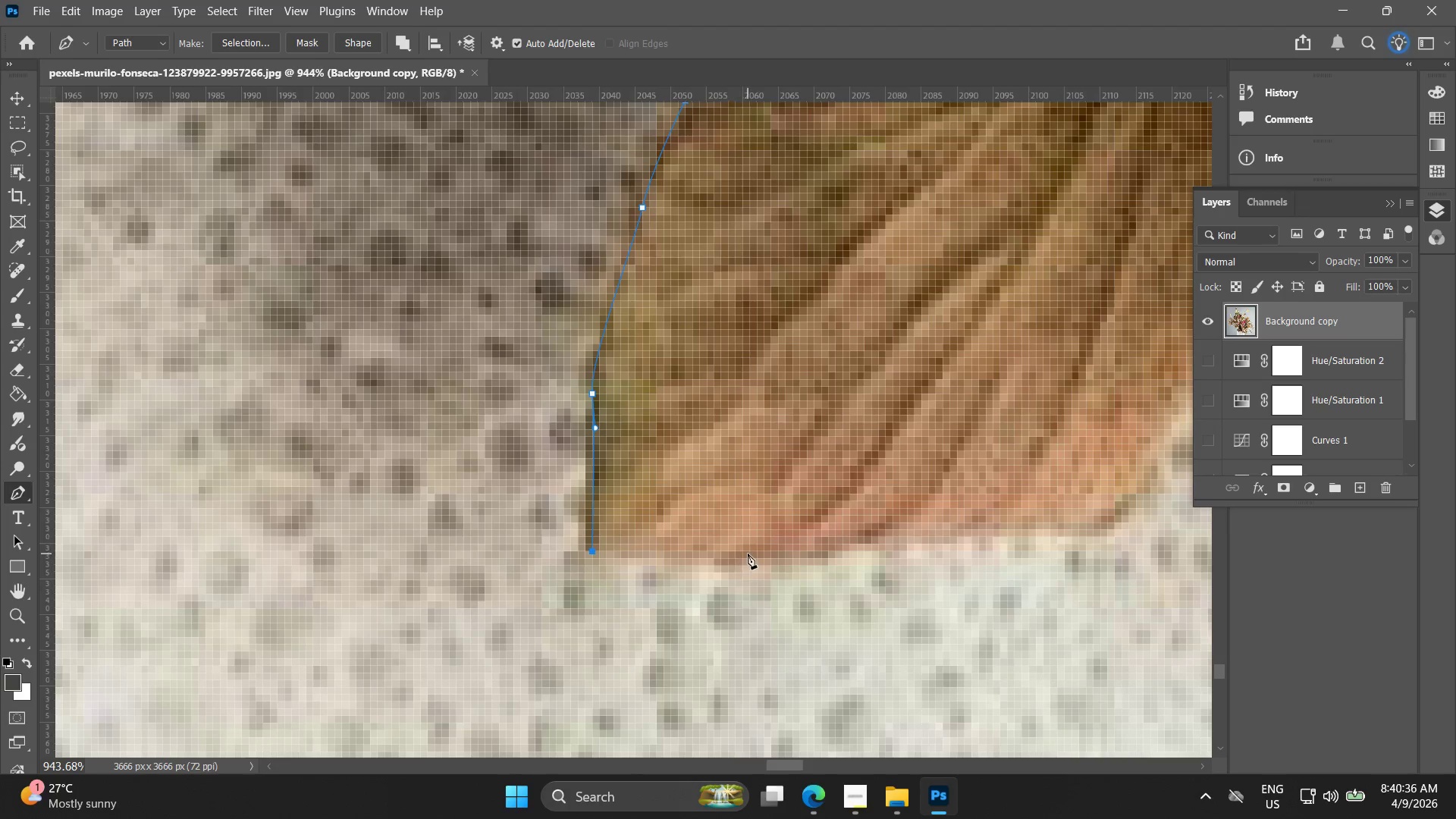 
left_click_drag(start_coordinate=[754, 555], to_coordinate=[828, 555])
 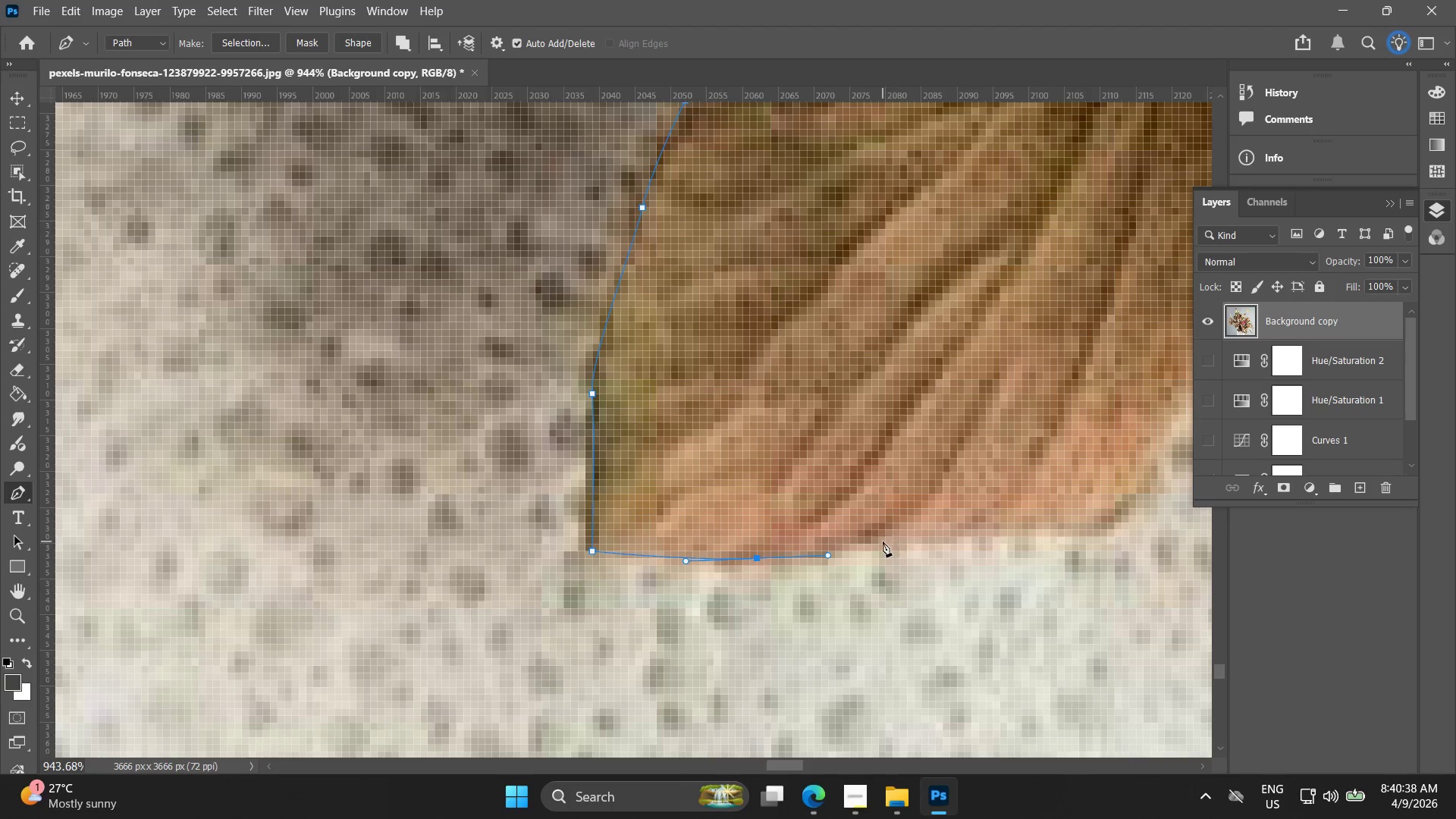 
left_click_drag(start_coordinate=[884, 541], to_coordinate=[936, 538])
 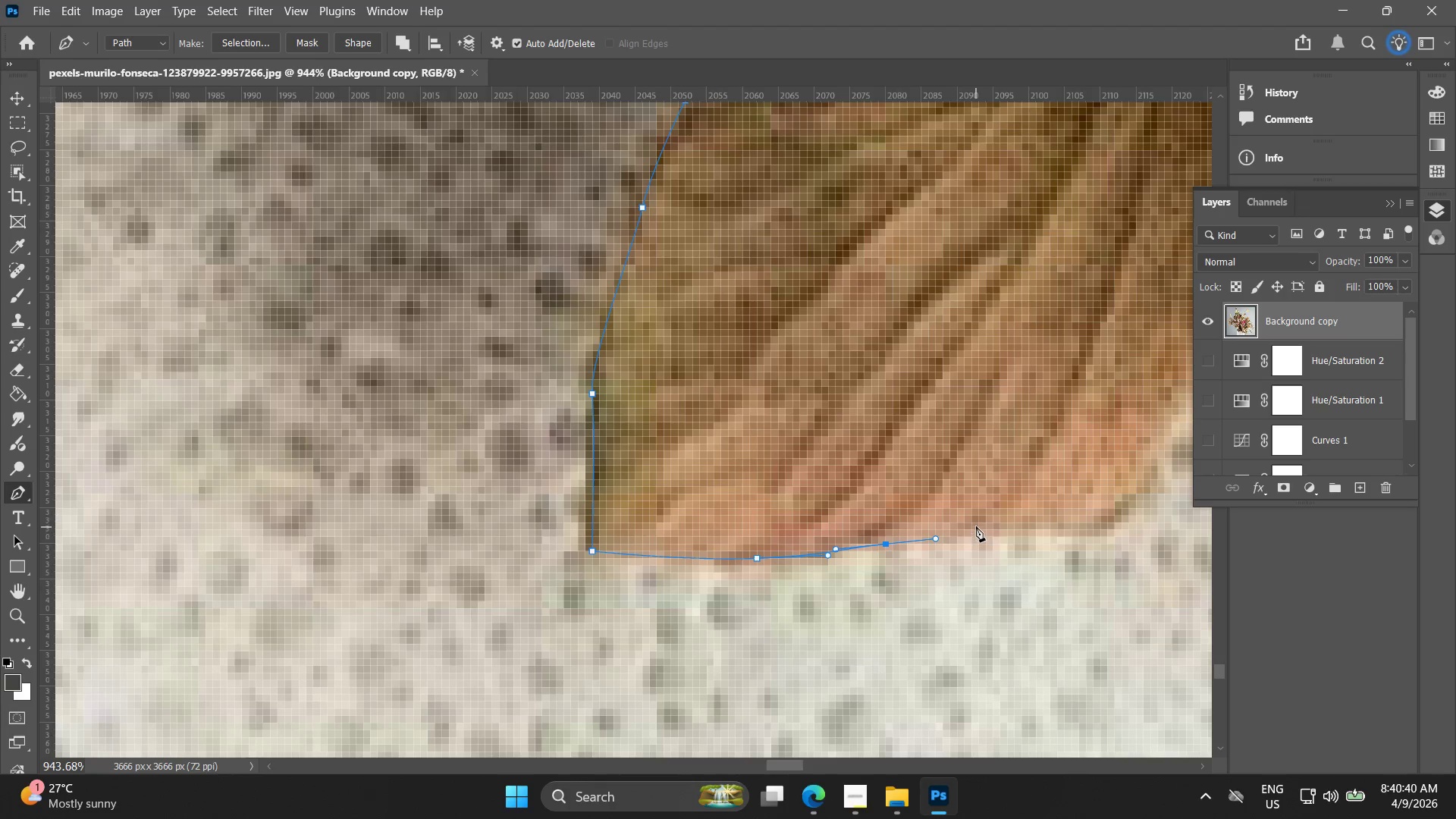 
left_click([976, 526])
 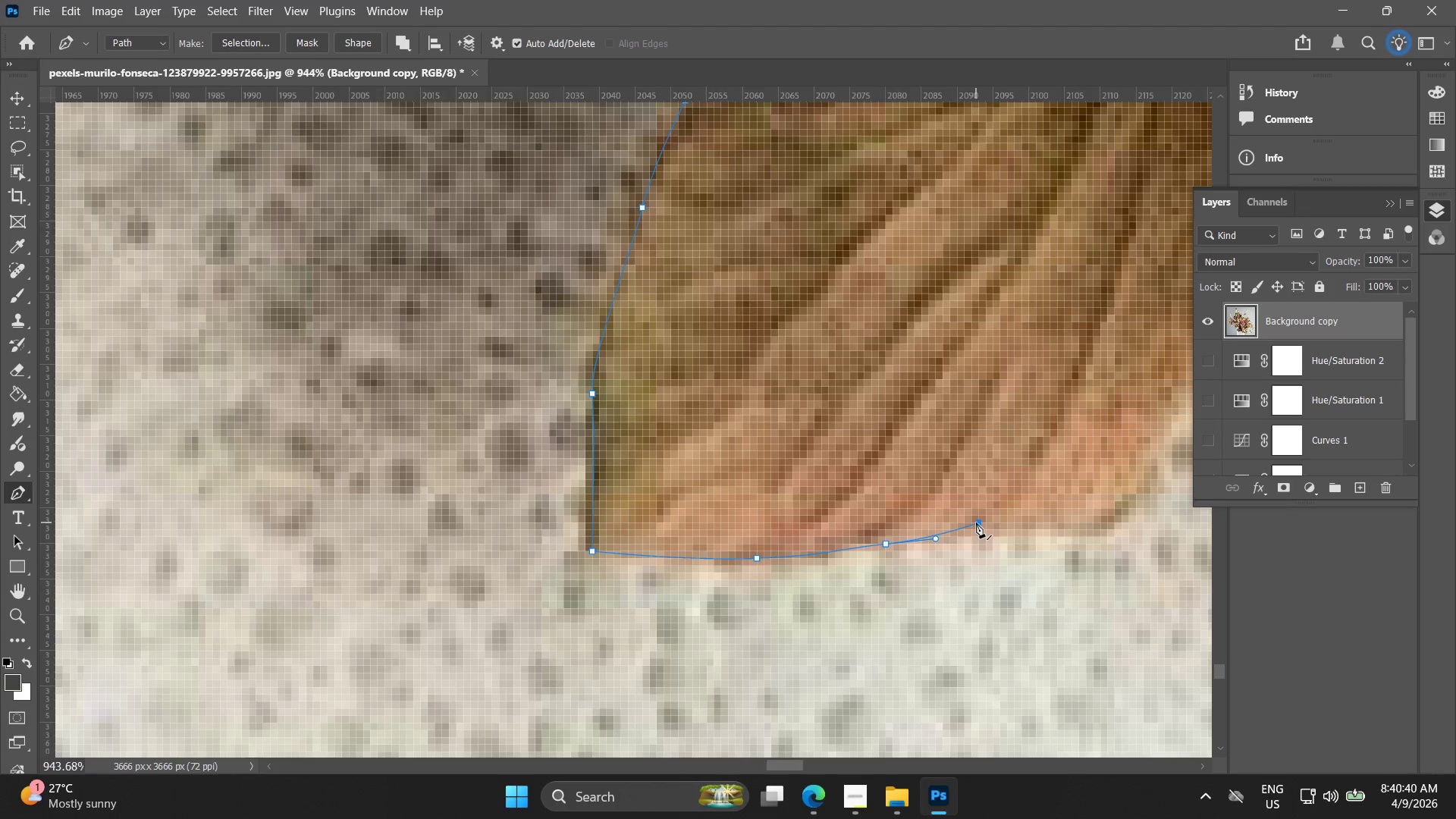 
key(Control+ControlLeft)
 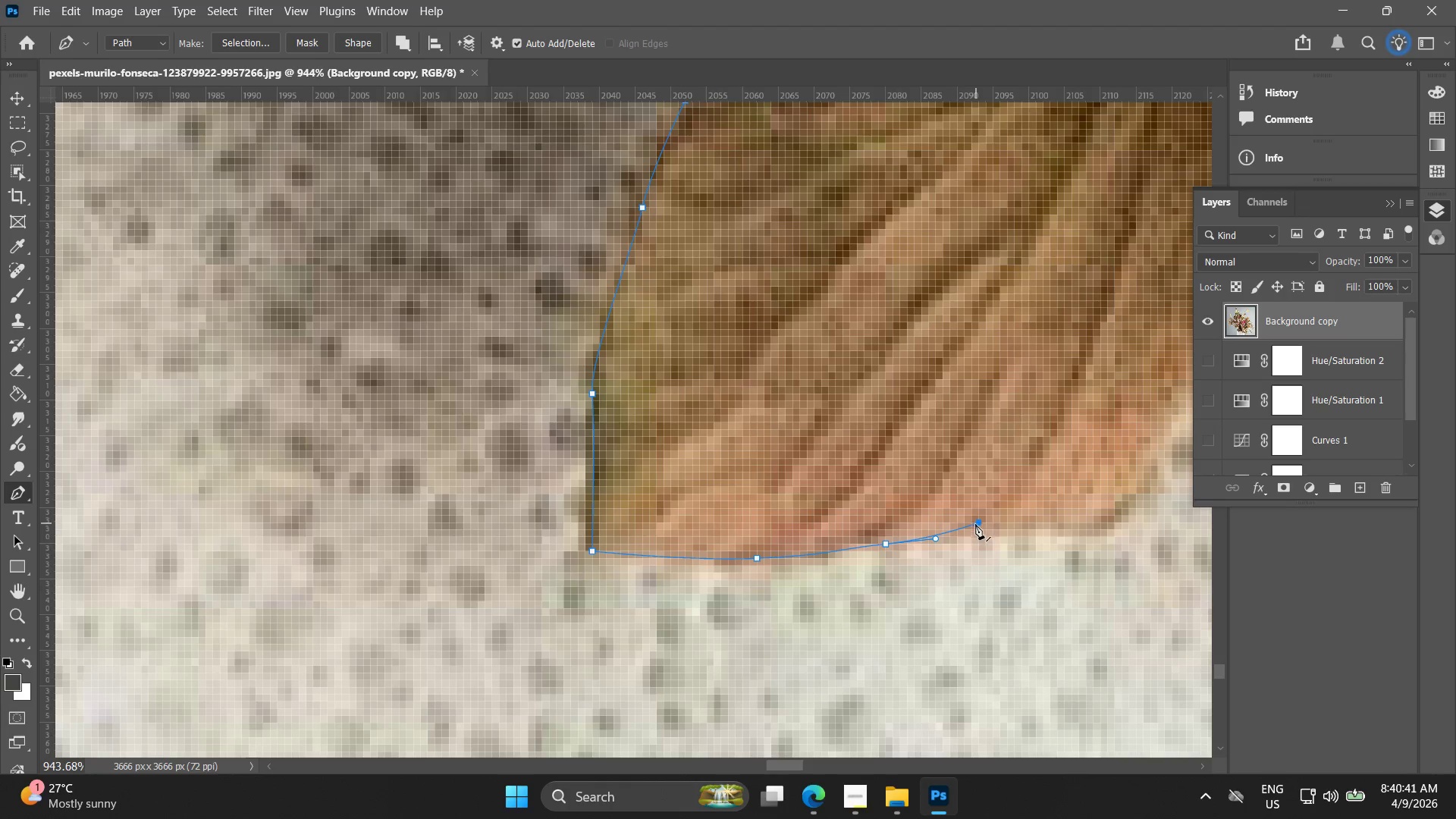 
key(Control+Z)
 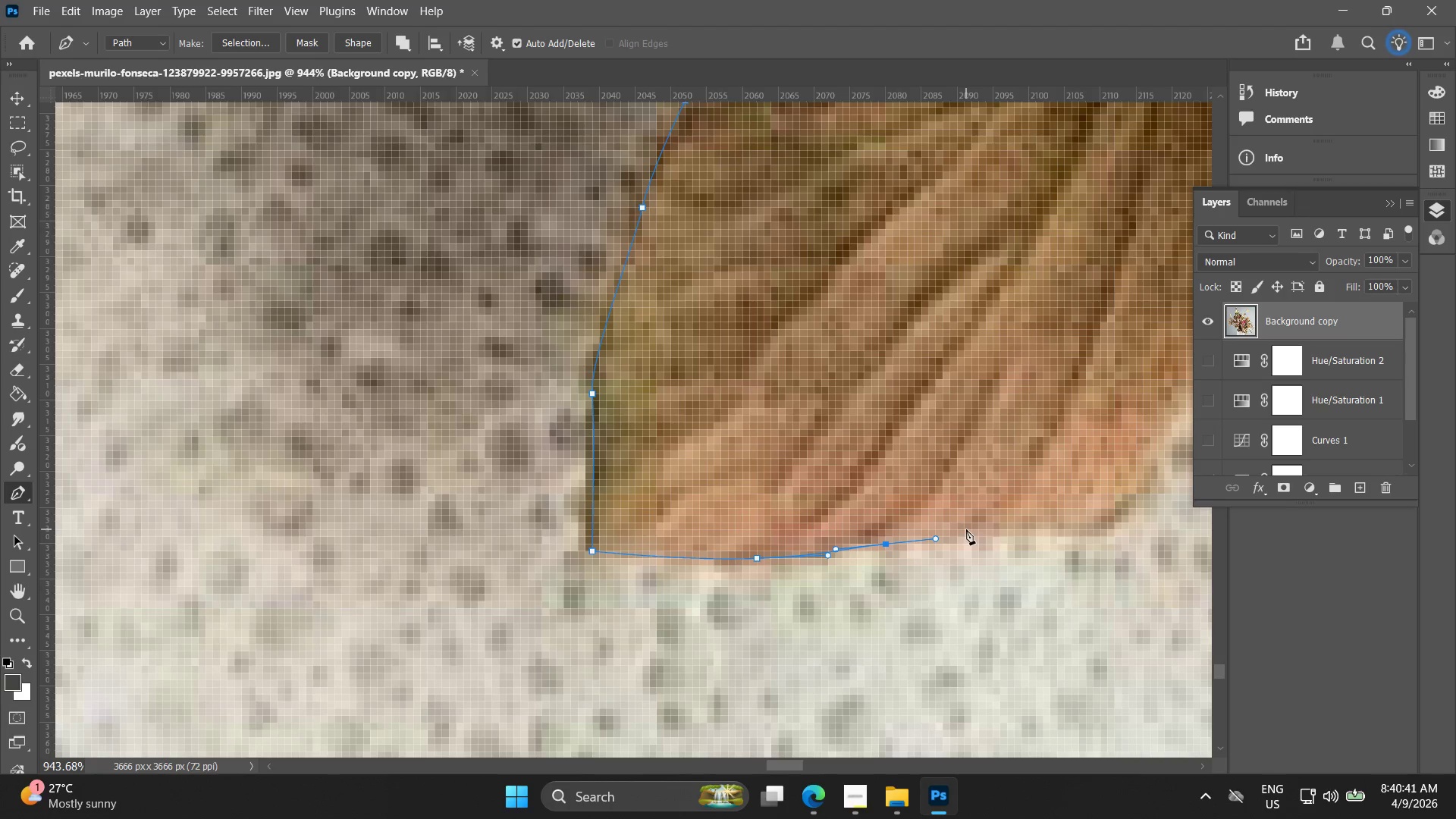 
left_click_drag(start_coordinate=[966, 529], to_coordinate=[971, 529])
 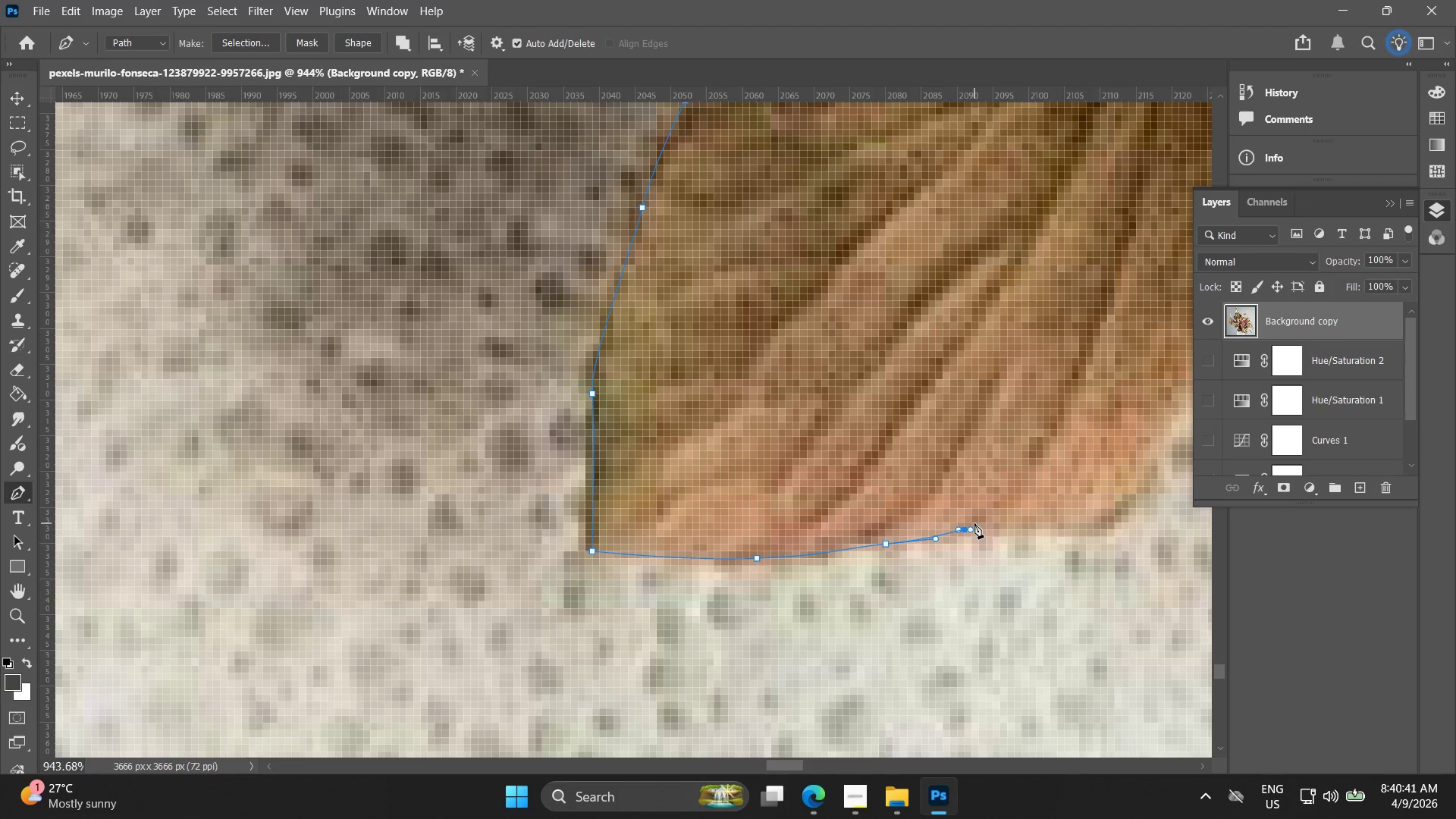 
key(Control+ControlLeft)
 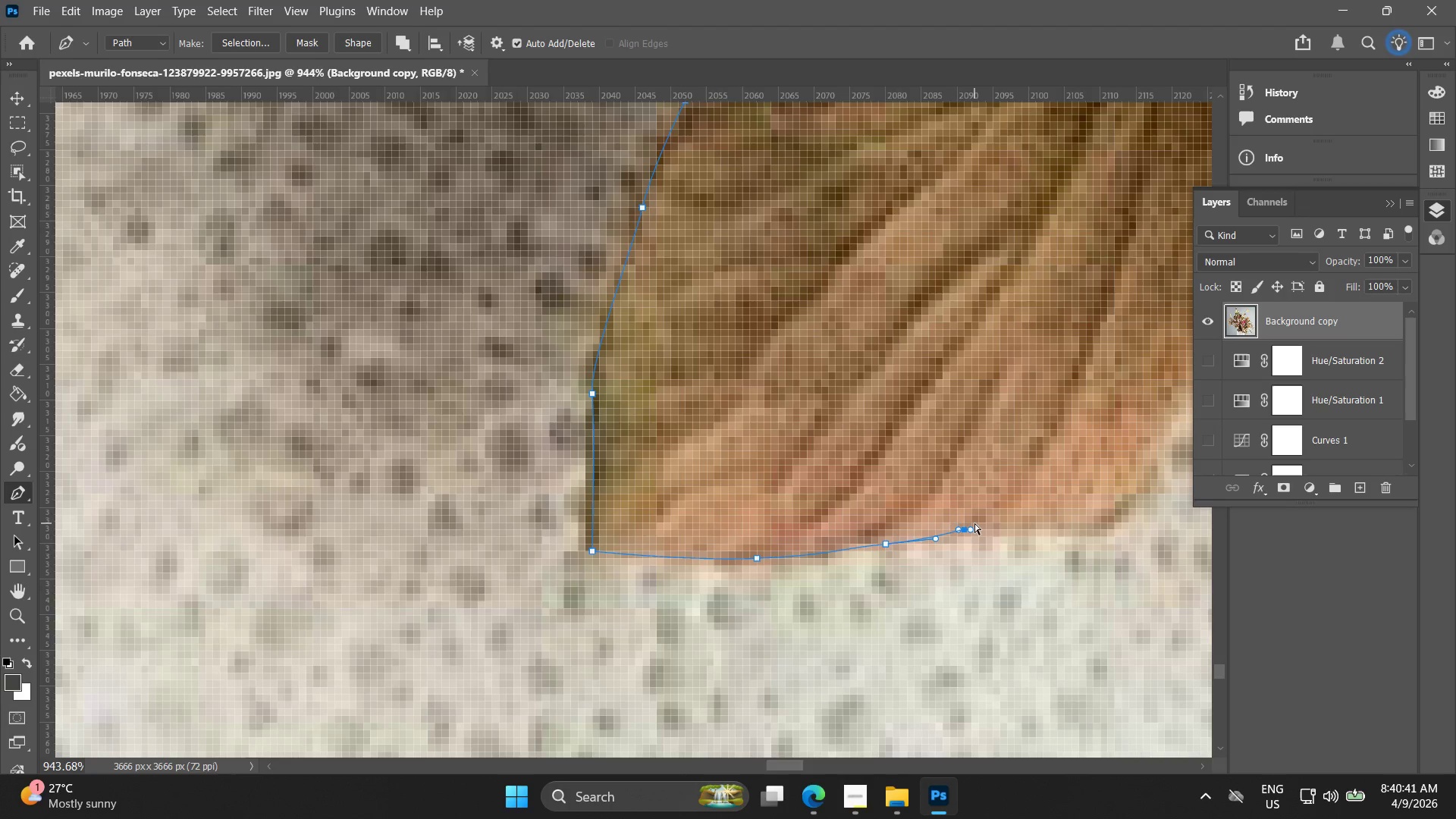 
key(Control+Z)
 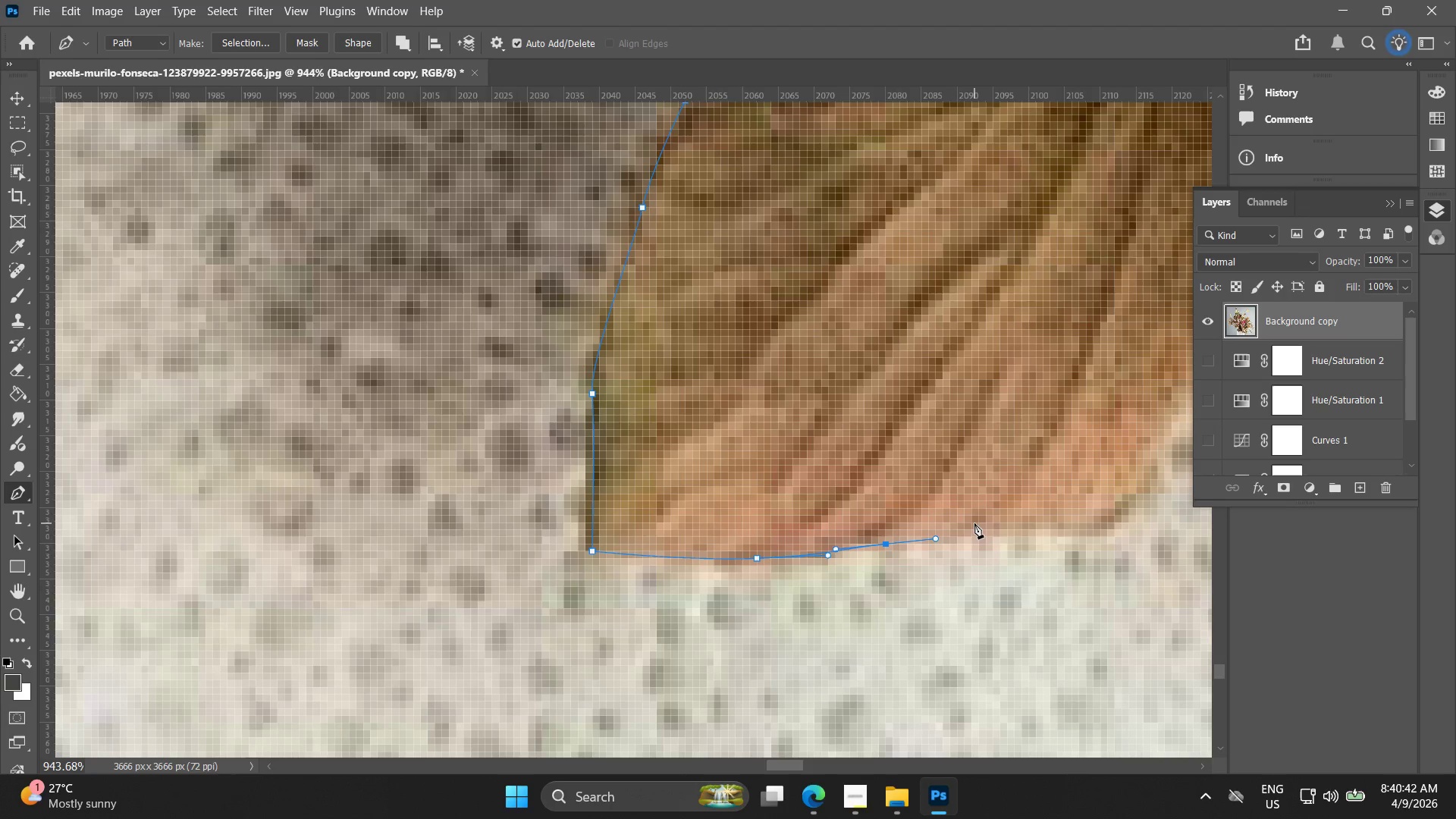 
left_click([974, 523])
 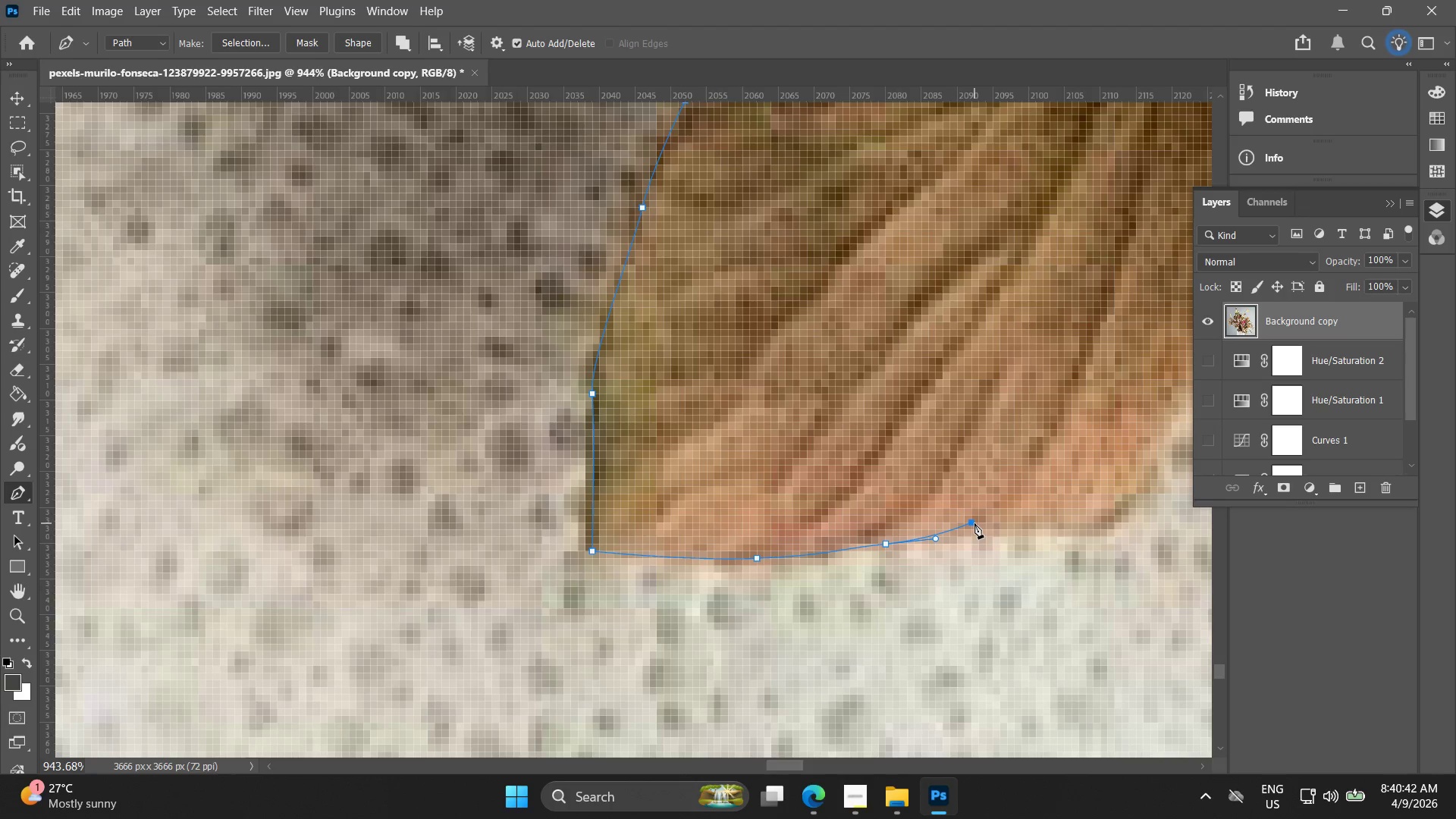 
key(Control+ControlLeft)
 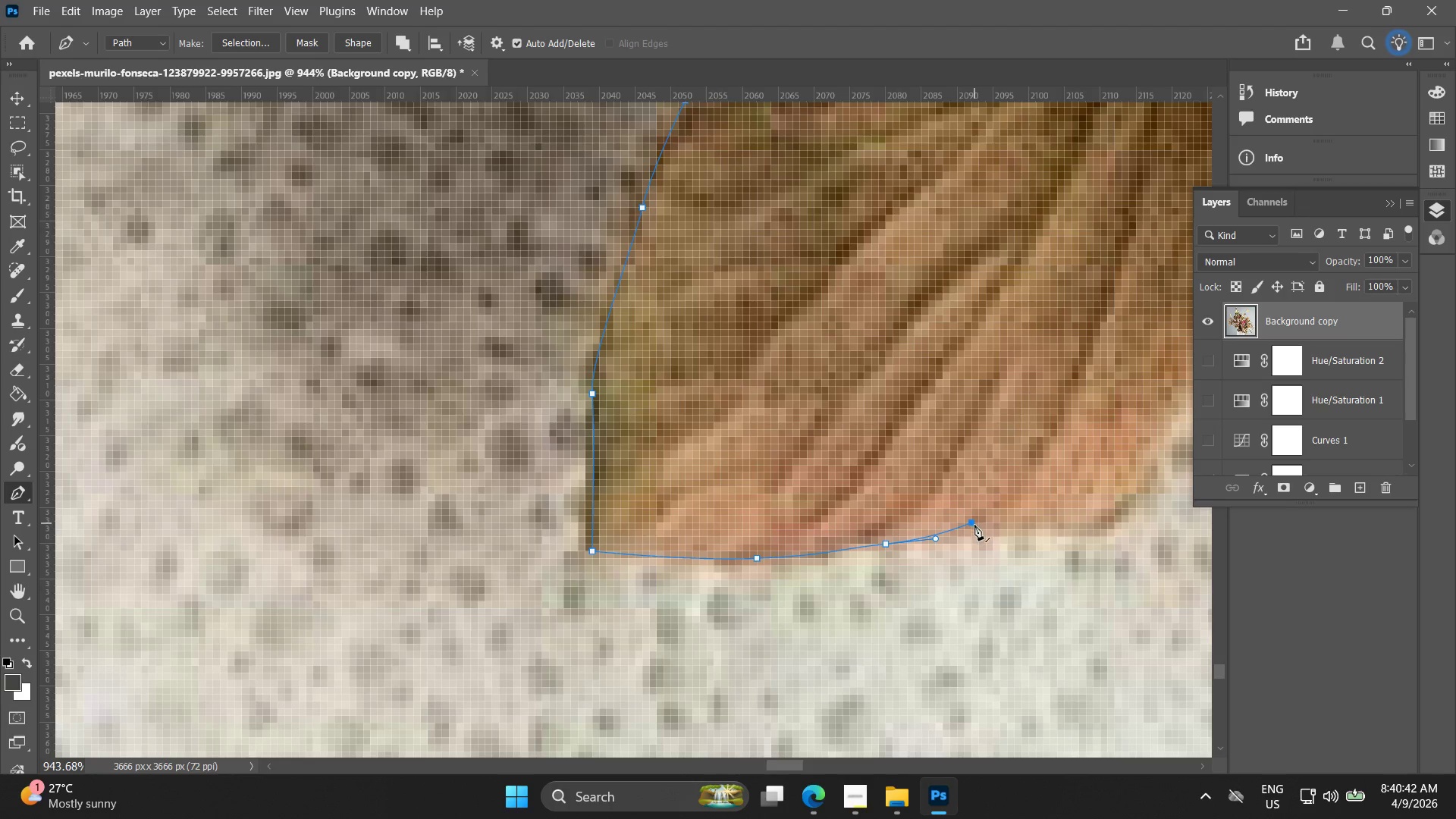 
key(Control+Z)
 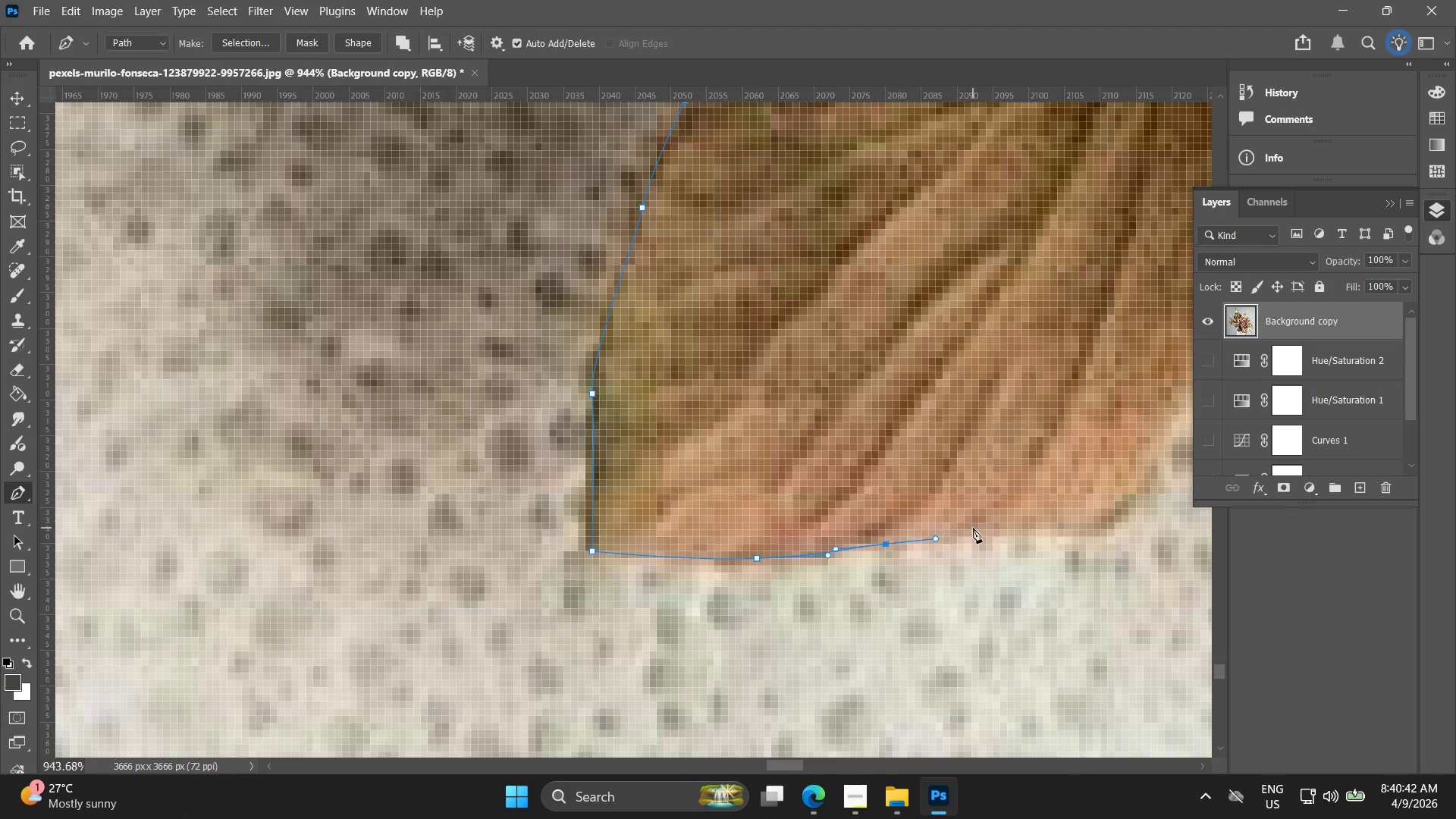 
left_click([973, 528])
 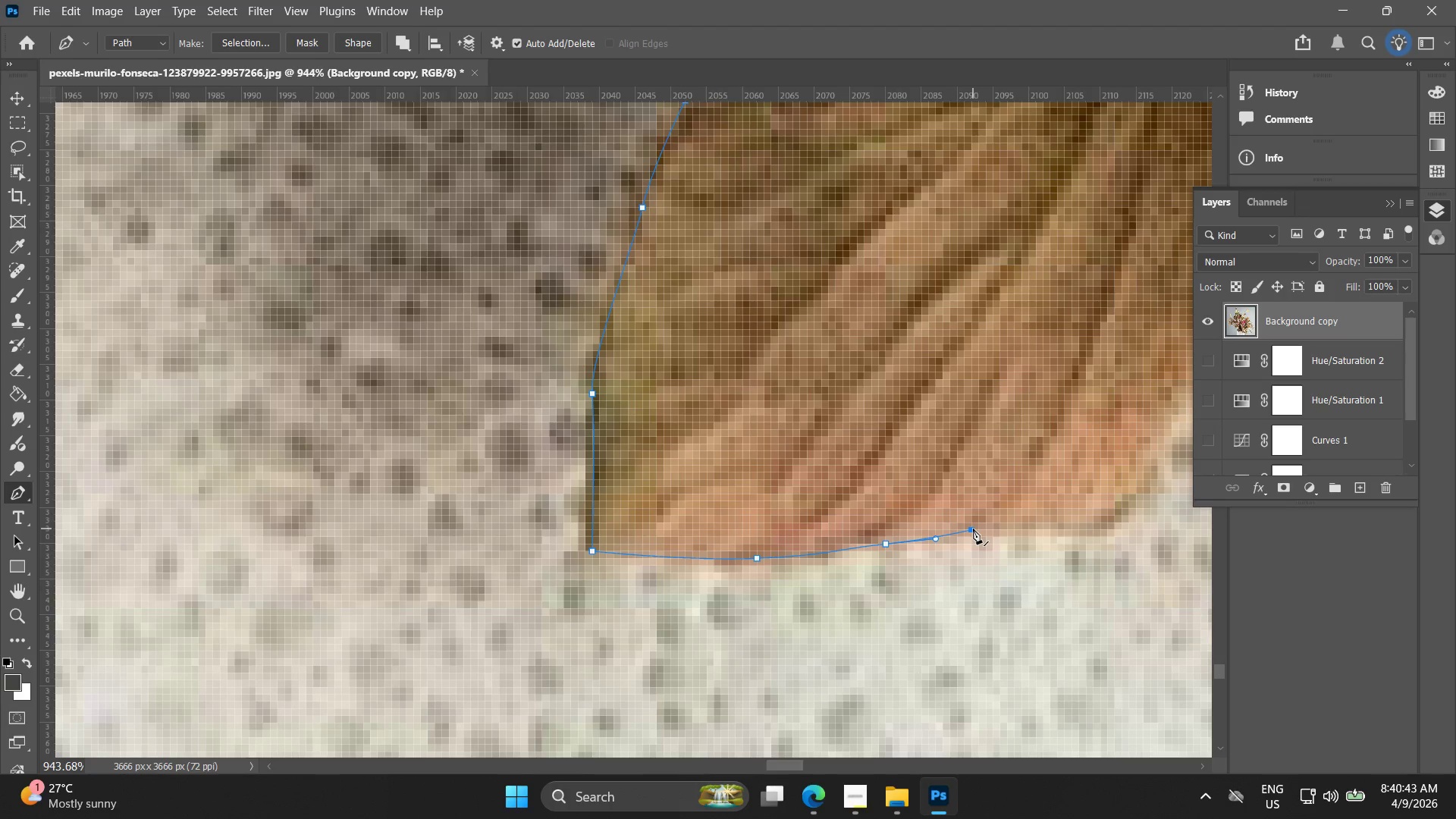 
key(Control+ControlLeft)
 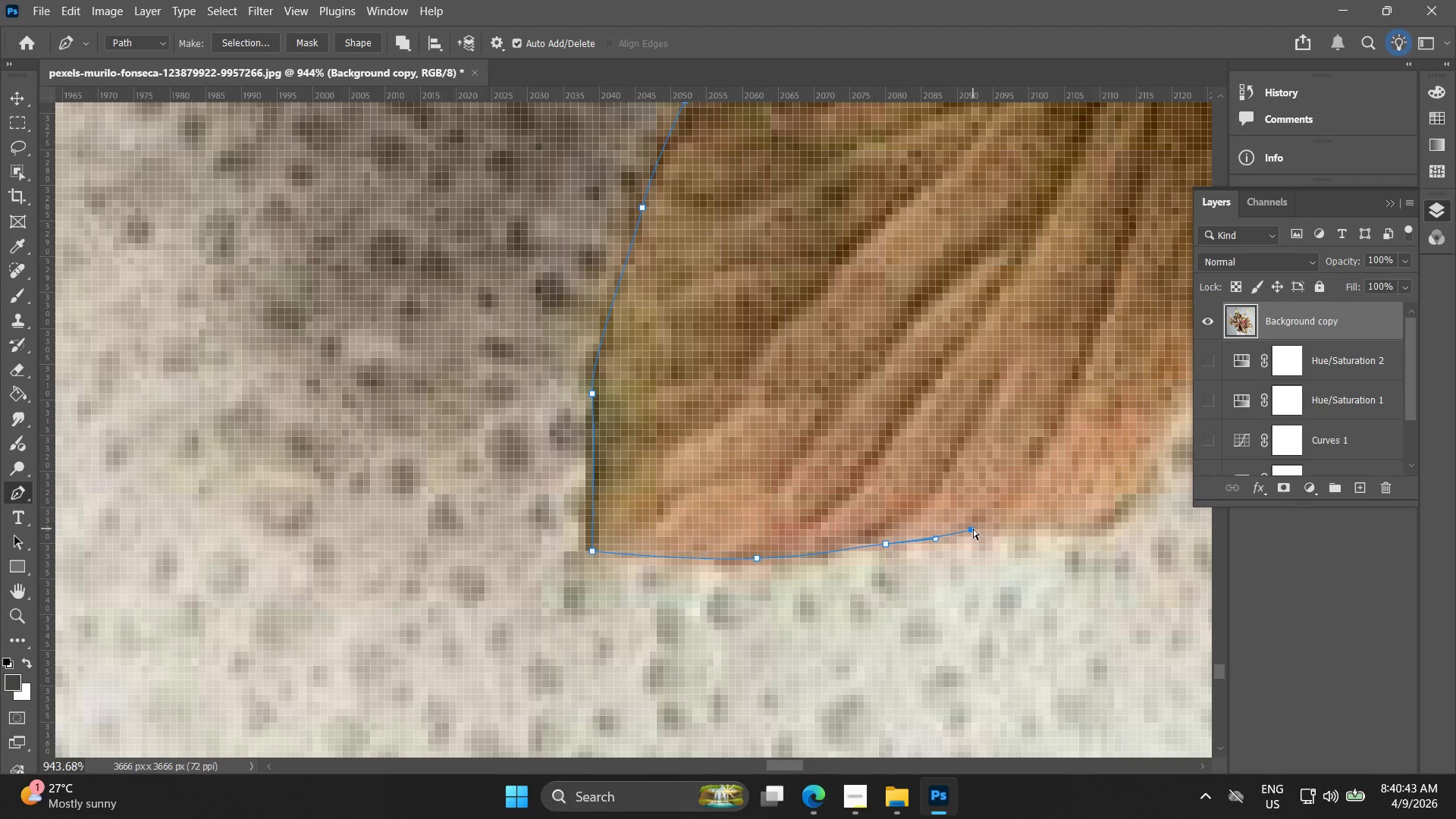 
key(Control+Z)
 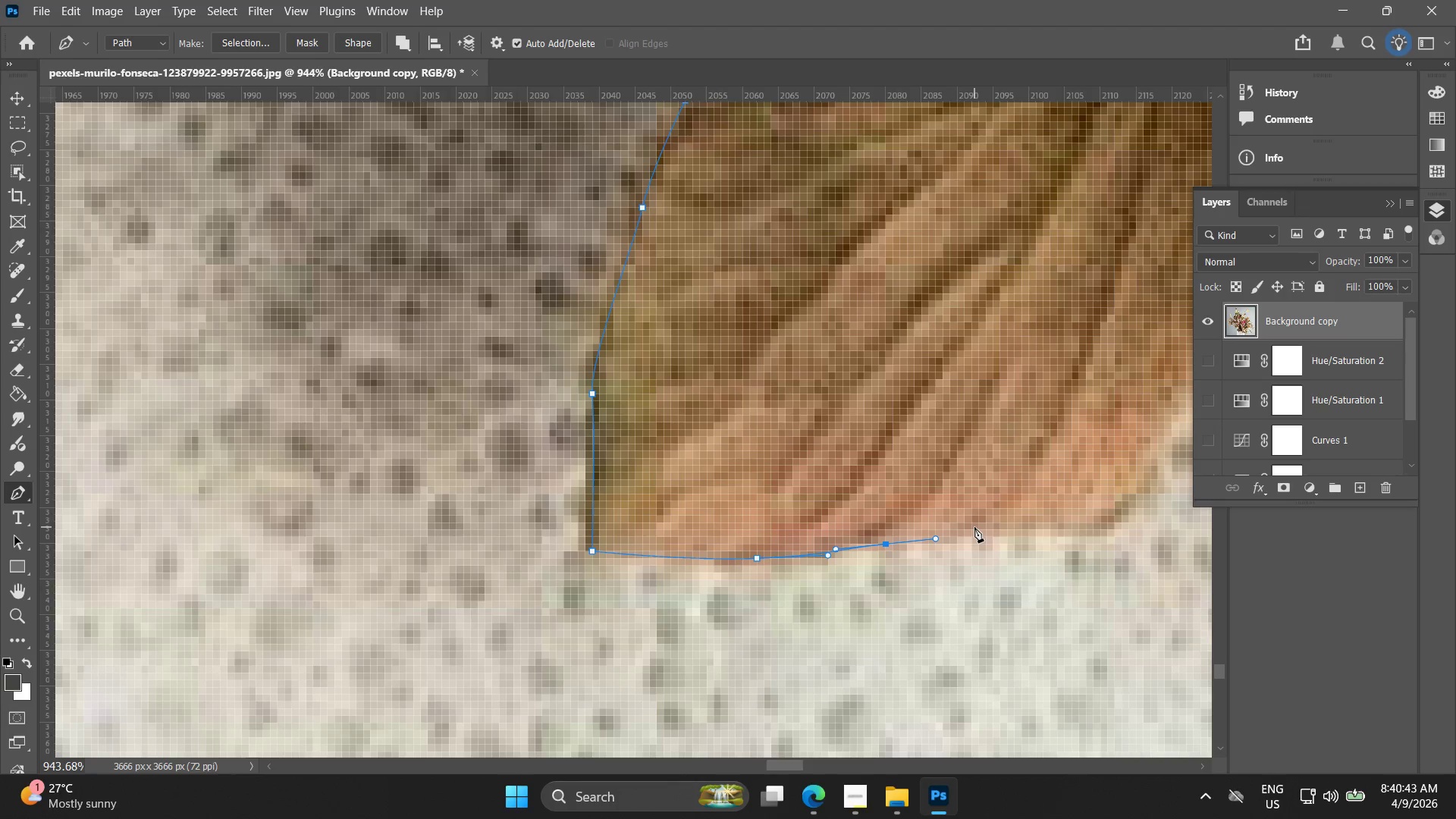 
left_click([974, 527])
 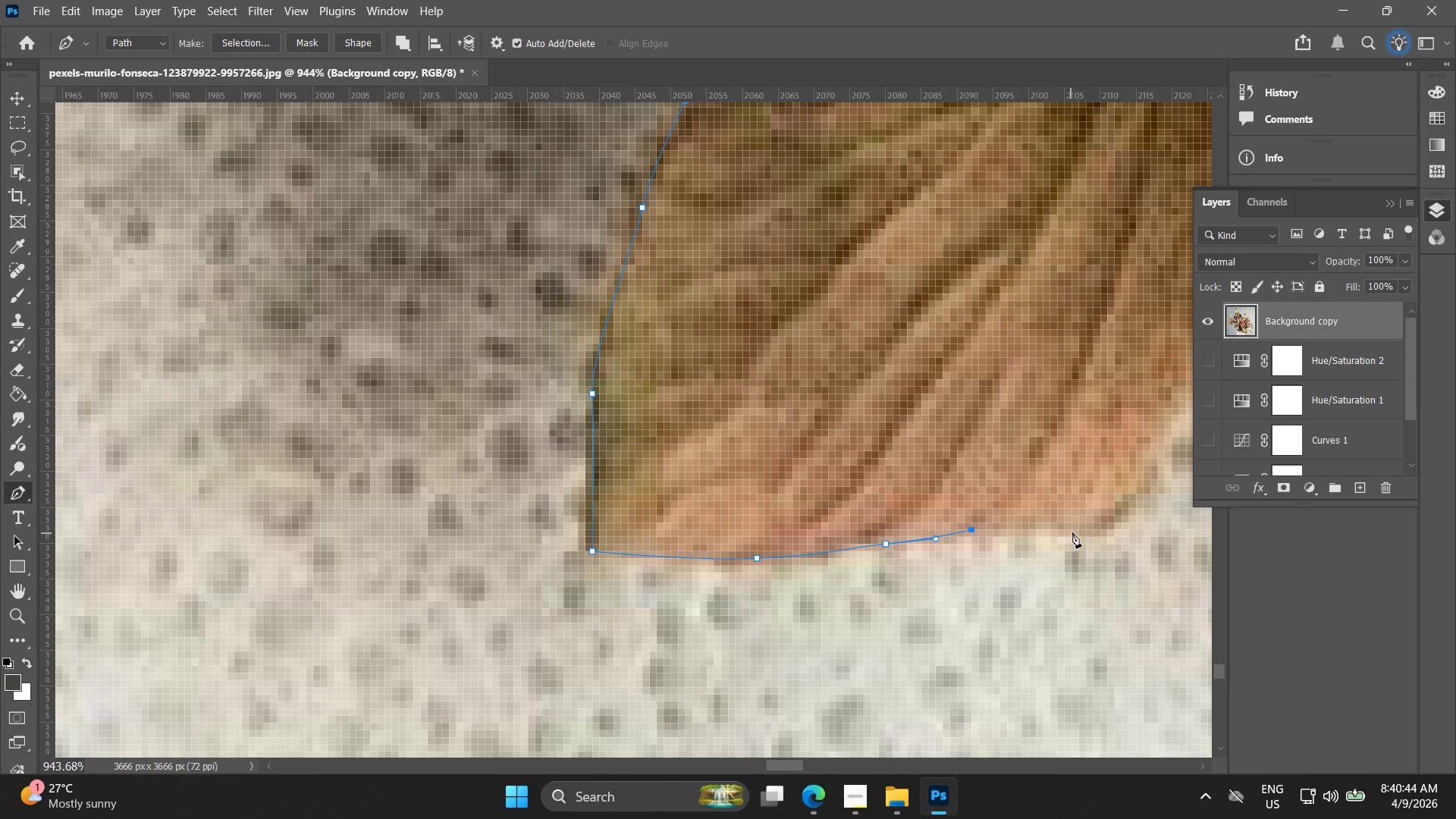 
left_click_drag(start_coordinate=[1088, 531], to_coordinate=[1106, 529])
 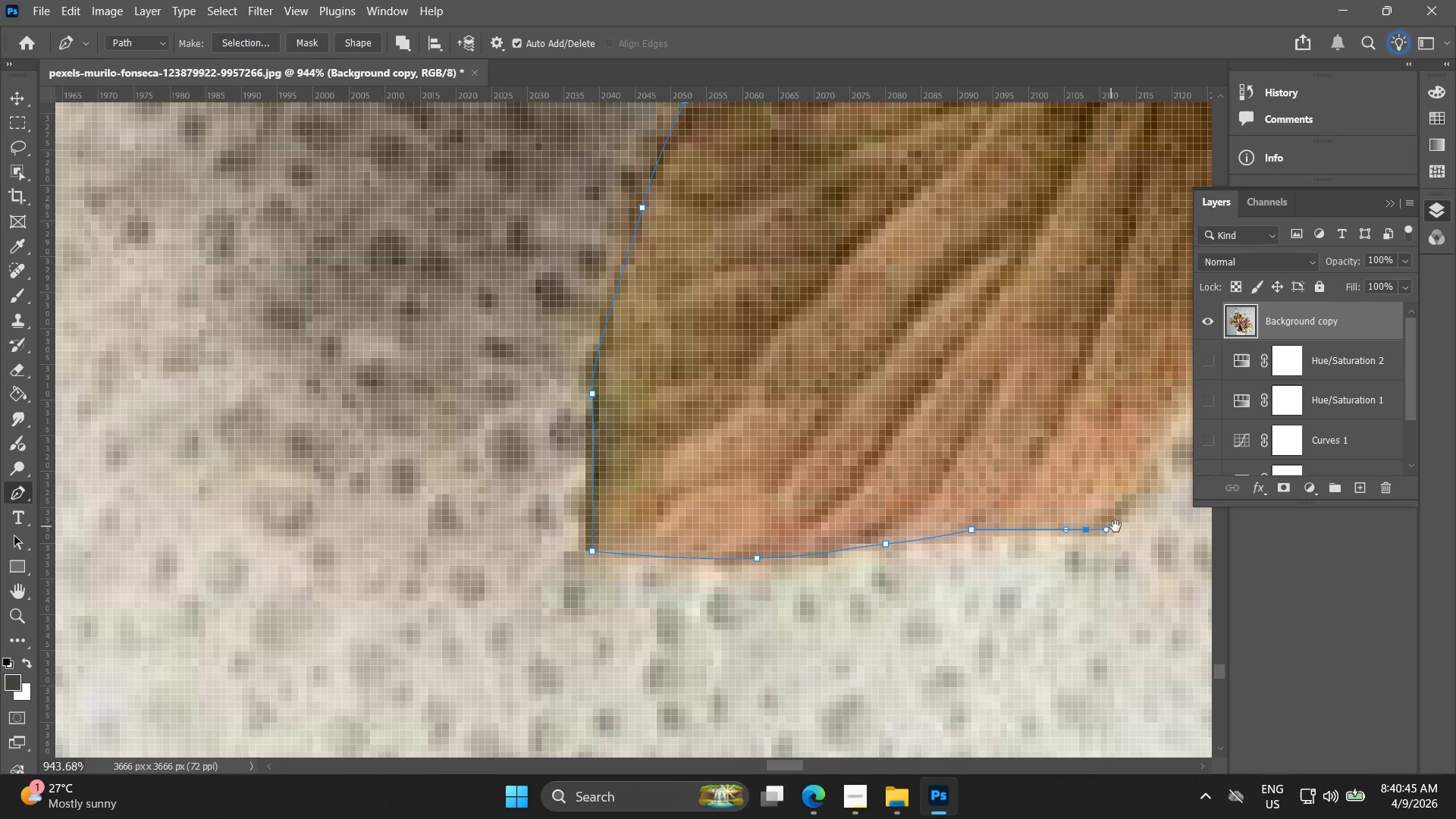 
hold_key(key=Space, duration=0.56)
 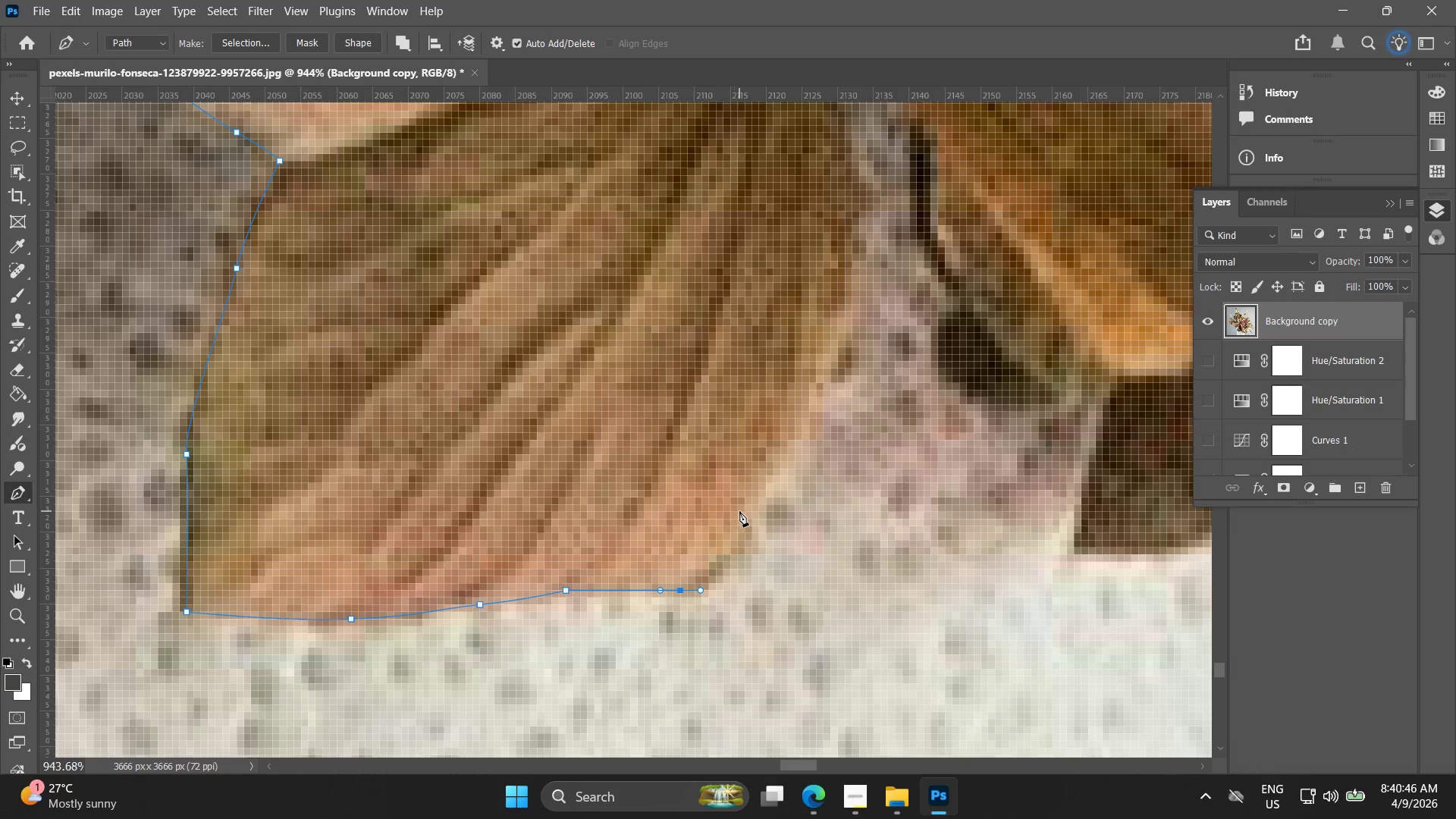 
left_click_drag(start_coordinate=[1116, 525], to_coordinate=[711, 585])
 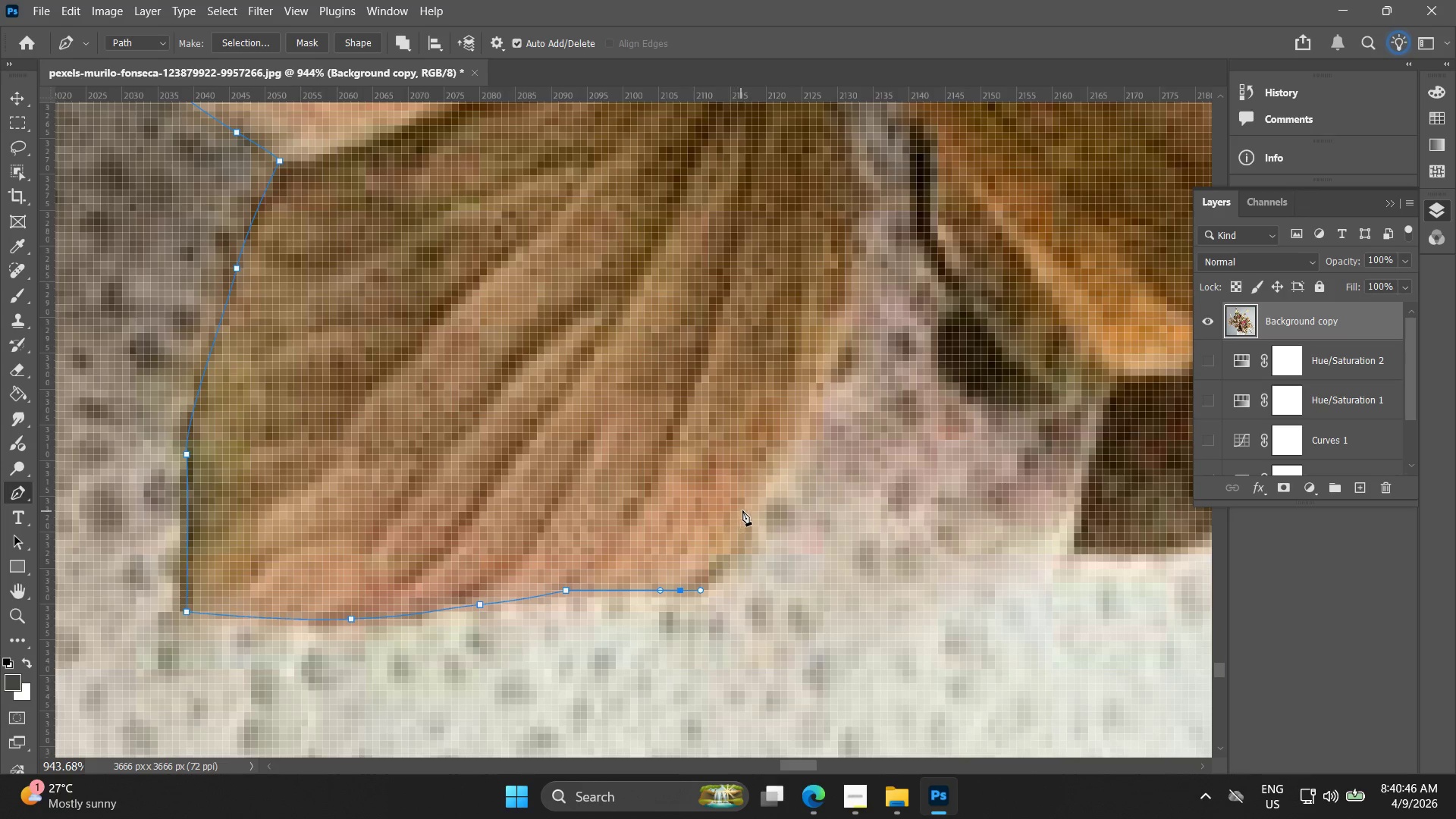 
left_click_drag(start_coordinate=[759, 507], to_coordinate=[783, 457])
 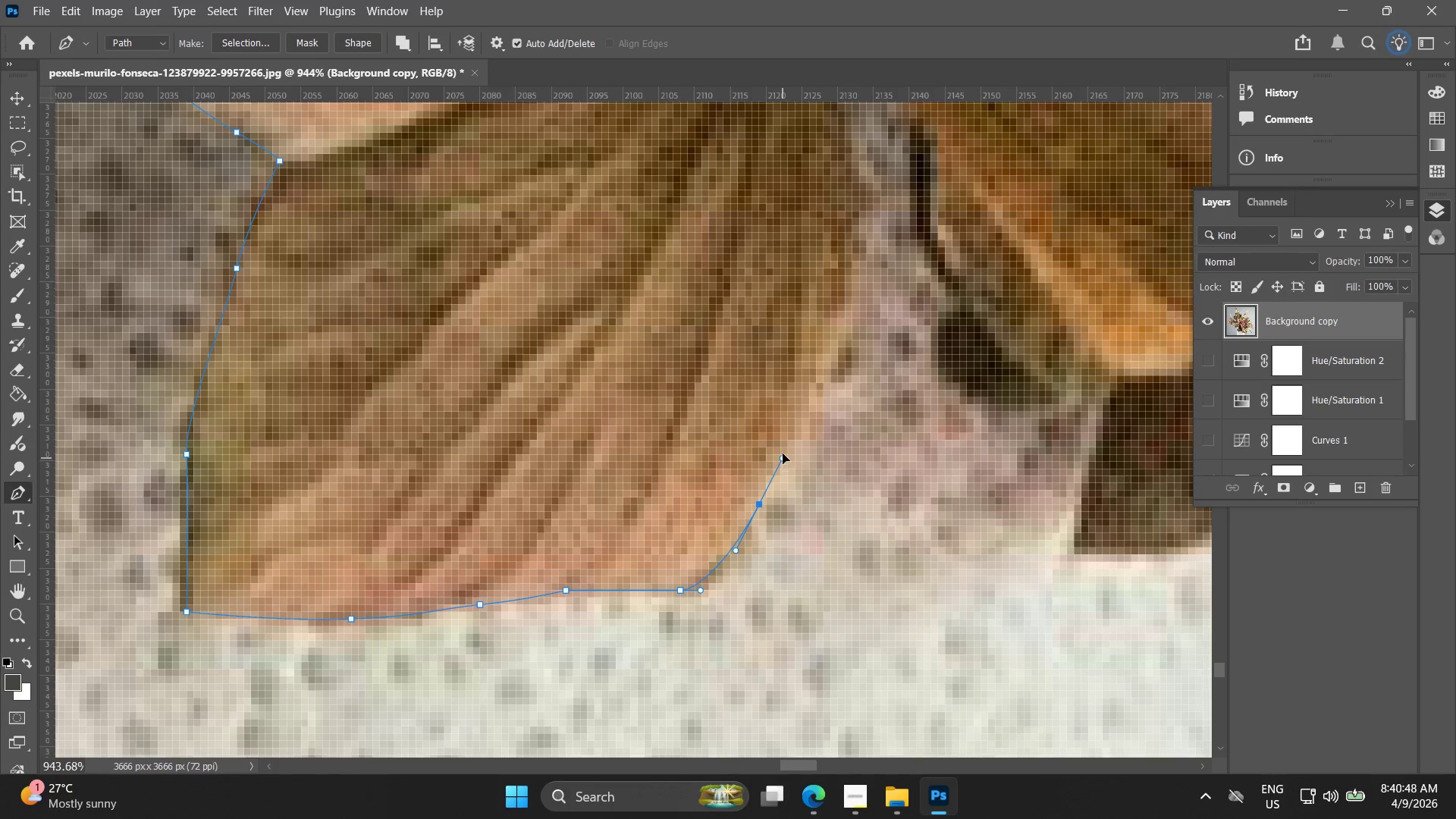 
hold_key(key=Space, duration=0.61)
 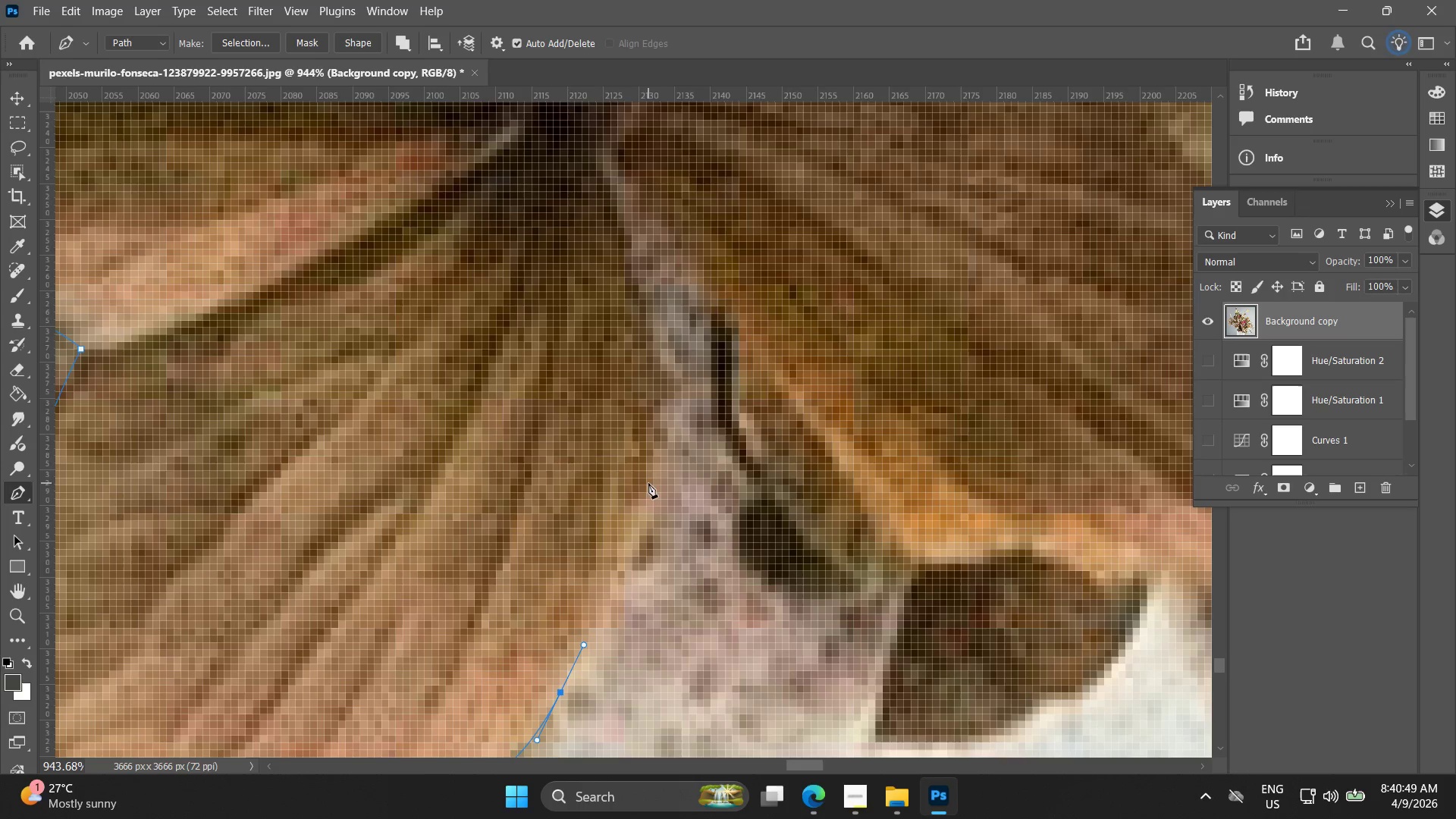 
left_click_drag(start_coordinate=[803, 440], to_coordinate=[604, 628])
 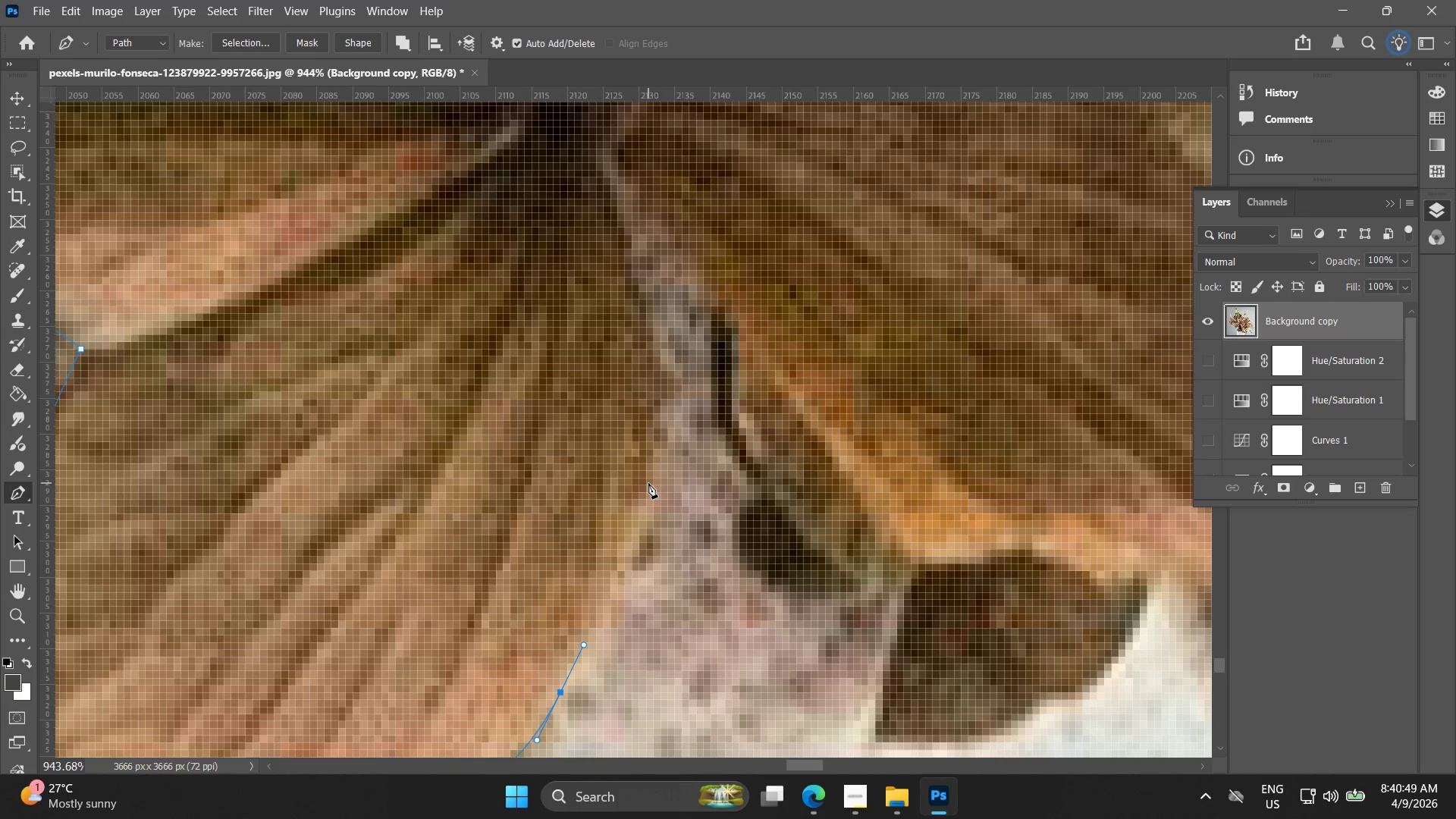 
left_click_drag(start_coordinate=[648, 483], to_coordinate=[661, 431])
 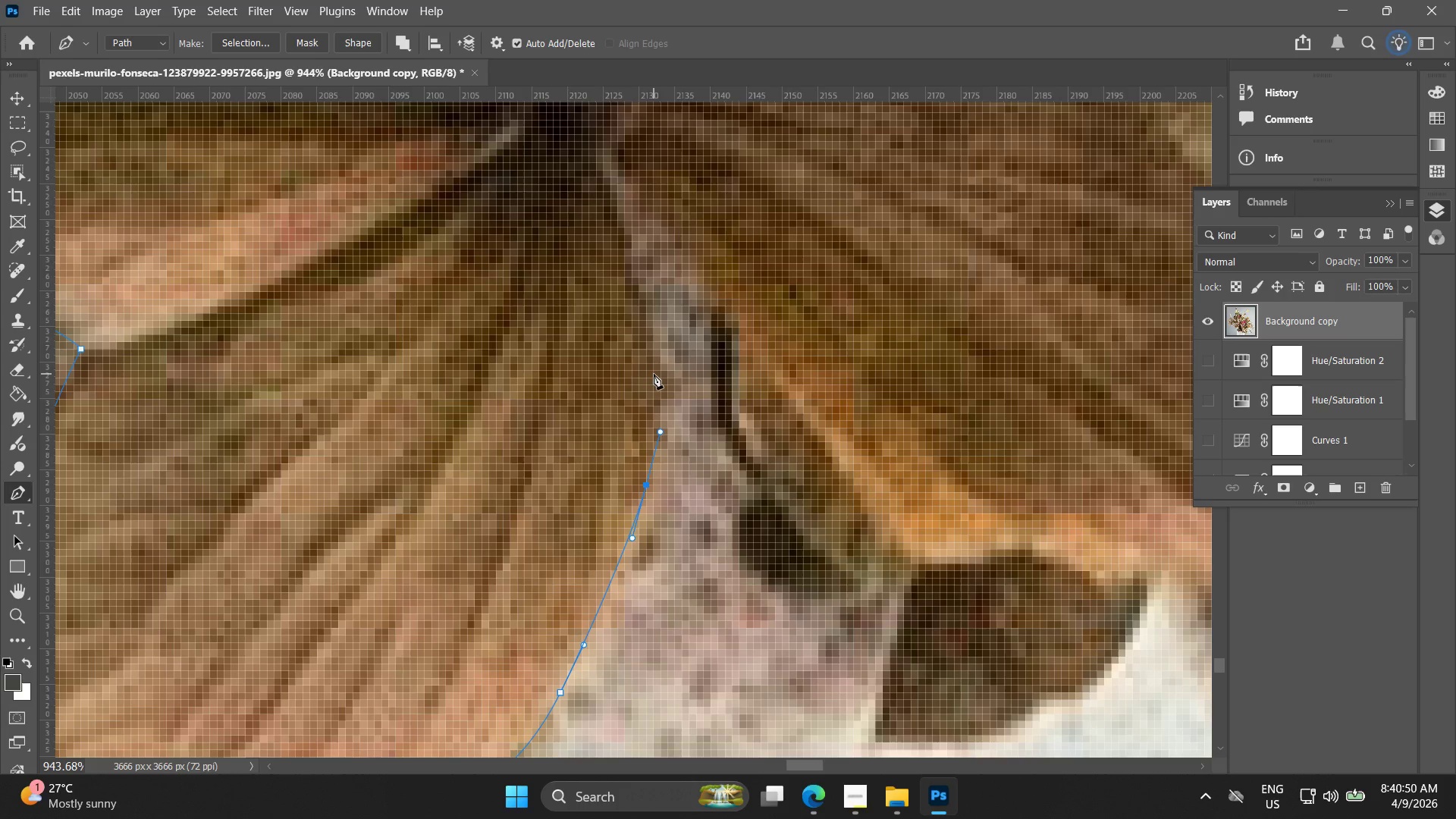 
left_click_drag(start_coordinate=[654, 374], to_coordinate=[655, 337])
 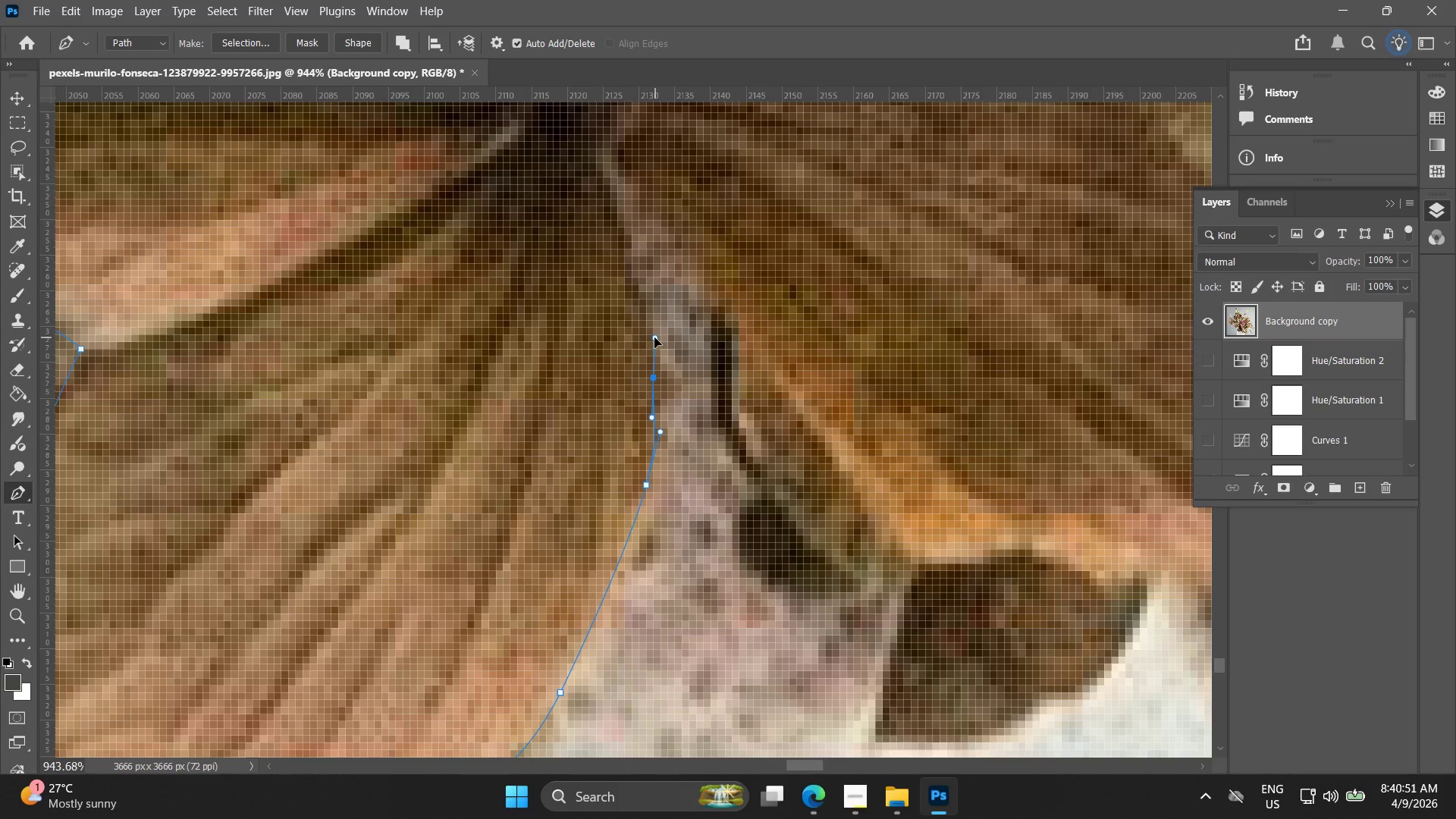 
key(Control+ControlLeft)
 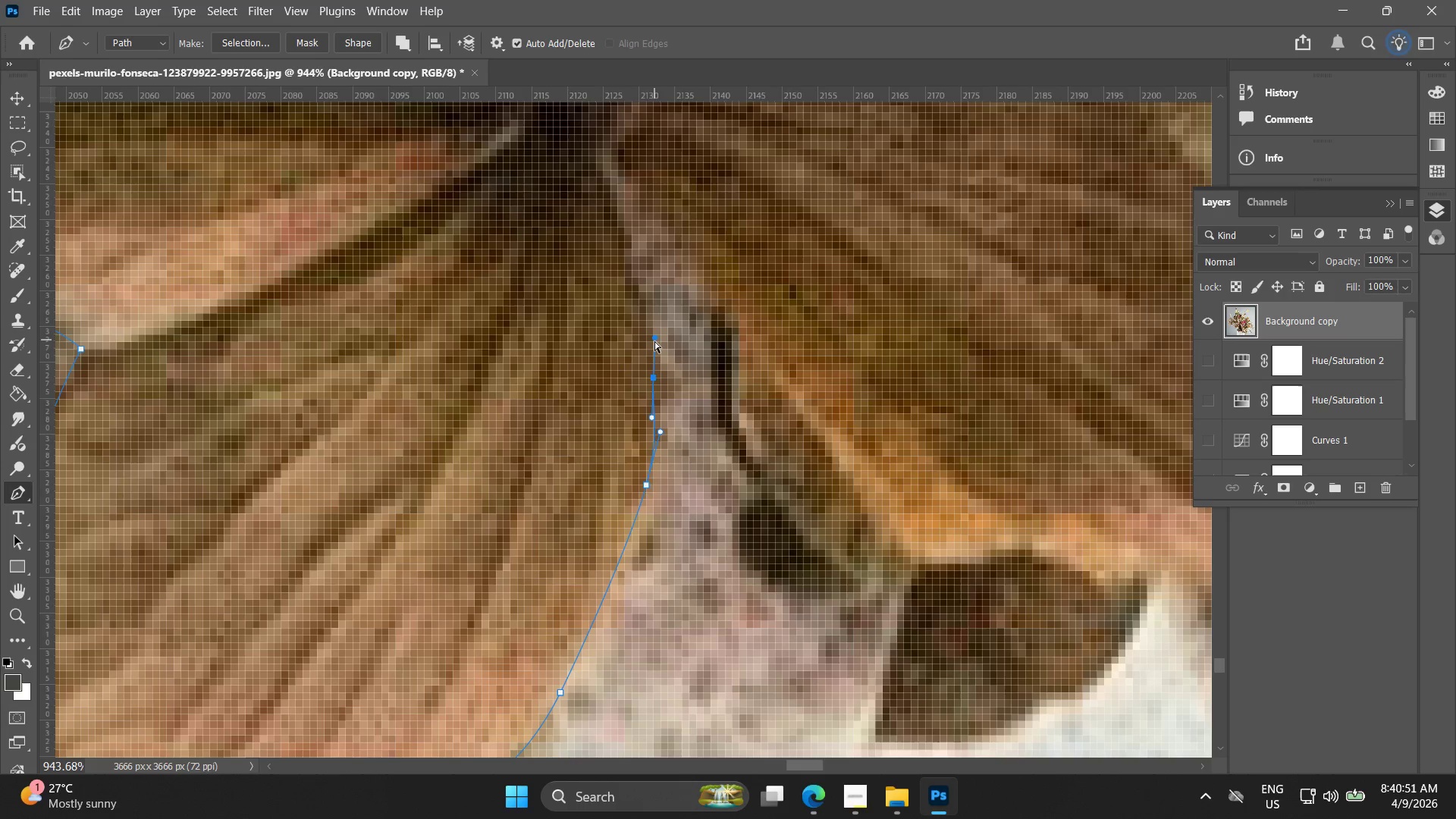 
key(Control+Z)
 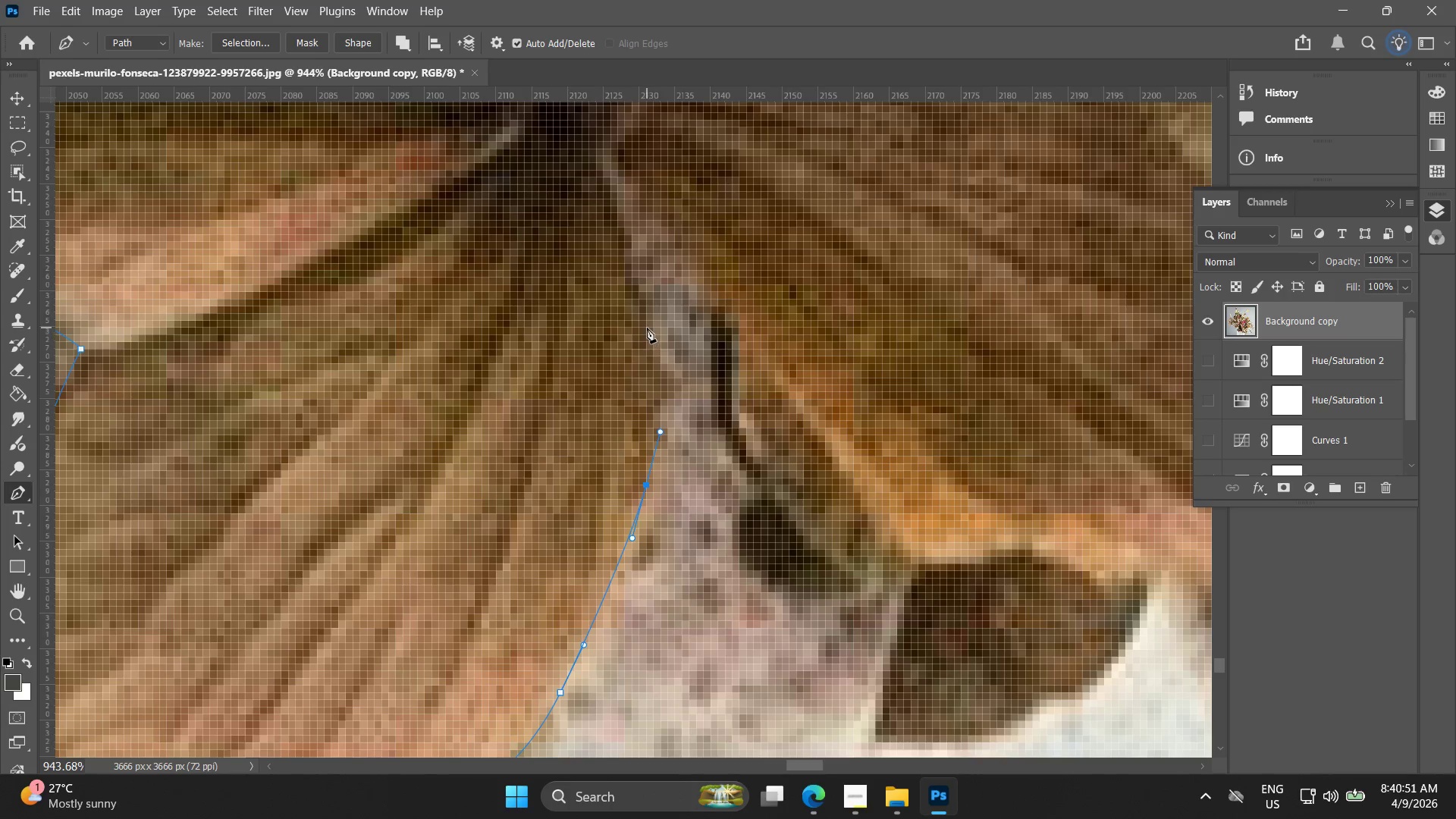 
left_click_drag(start_coordinate=[647, 326], to_coordinate=[637, 288])
 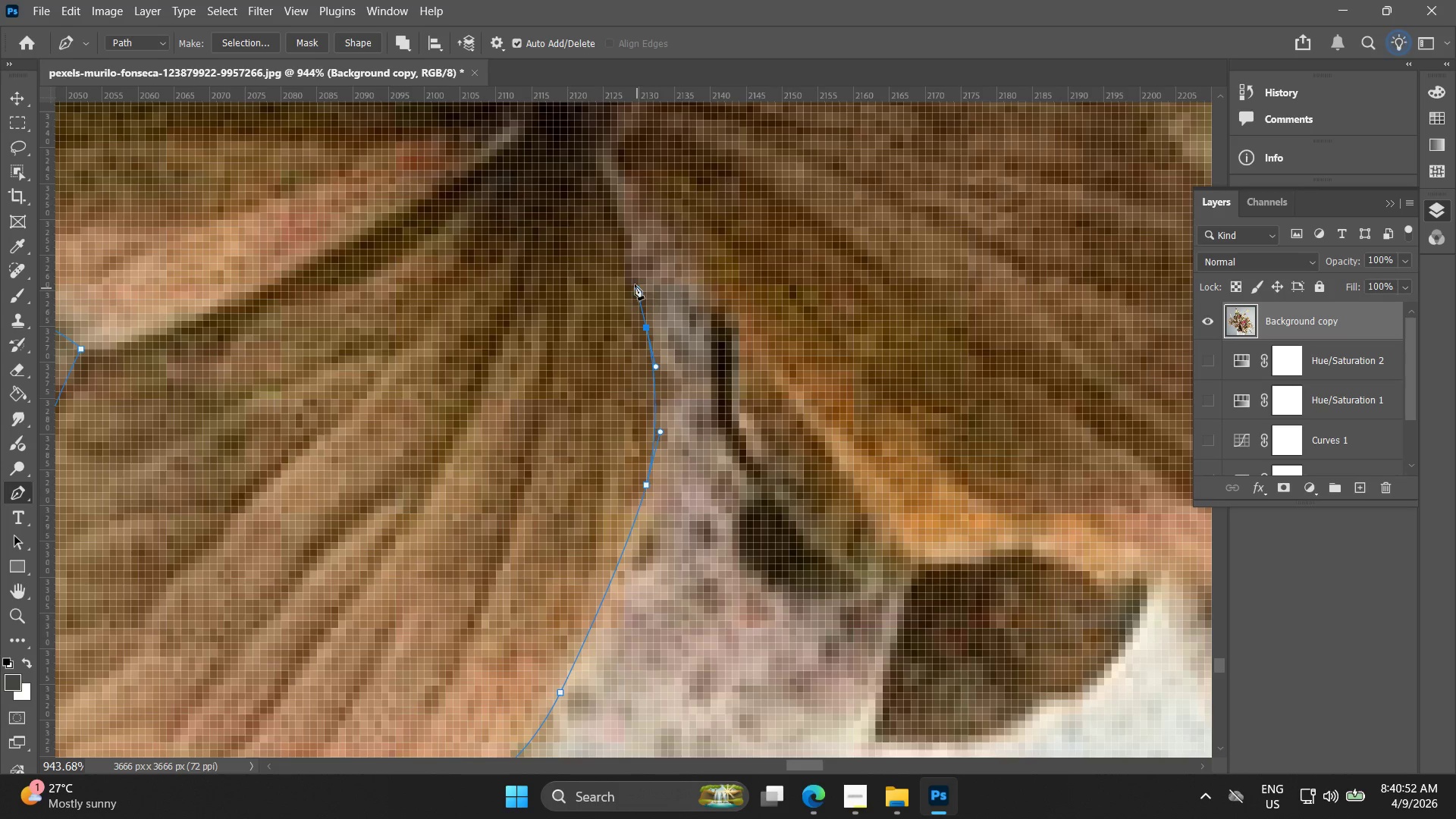 
hold_key(key=Space, duration=0.45)
 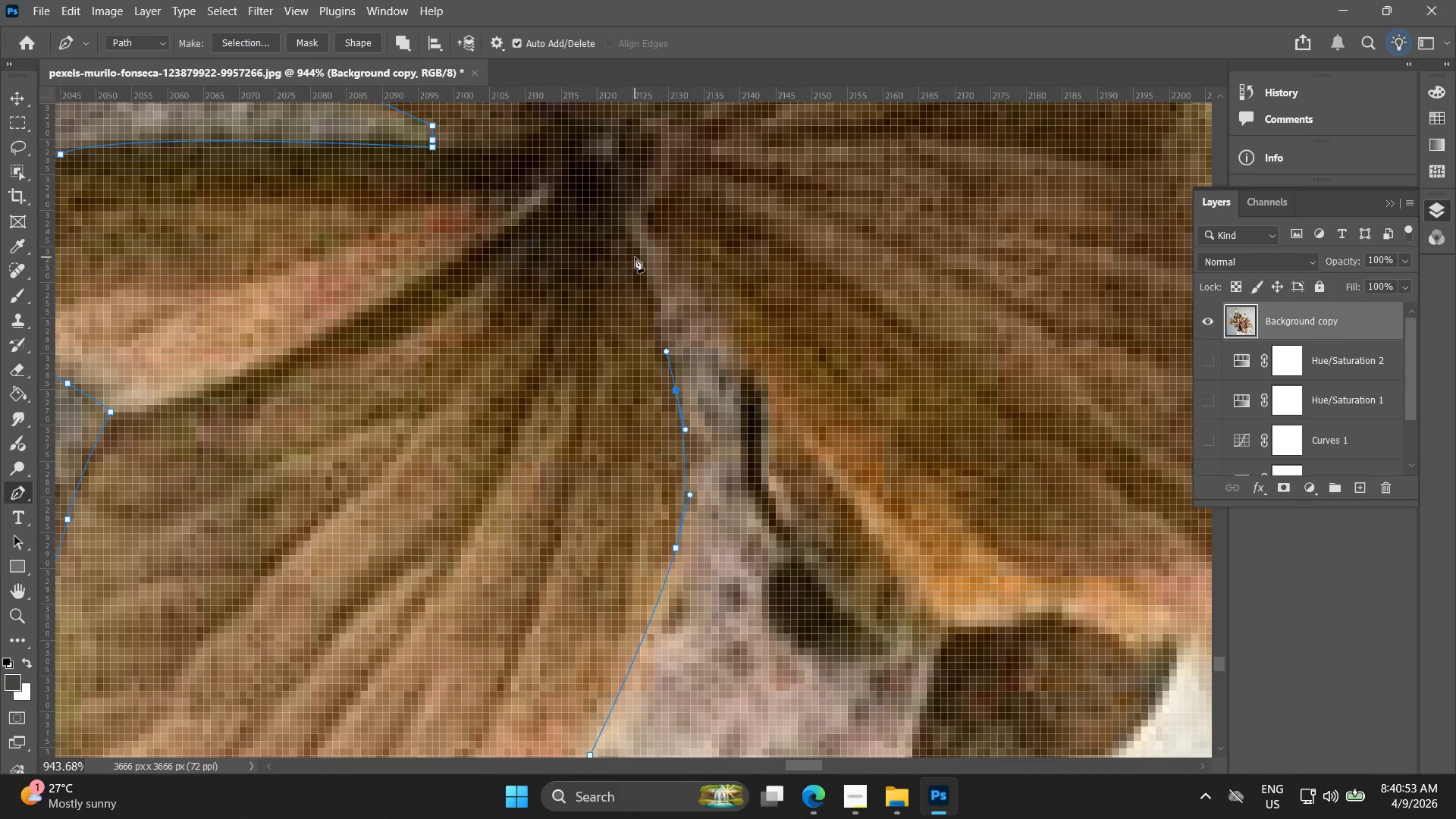 
left_click_drag(start_coordinate=[623, 303], to_coordinate=[653, 366])
 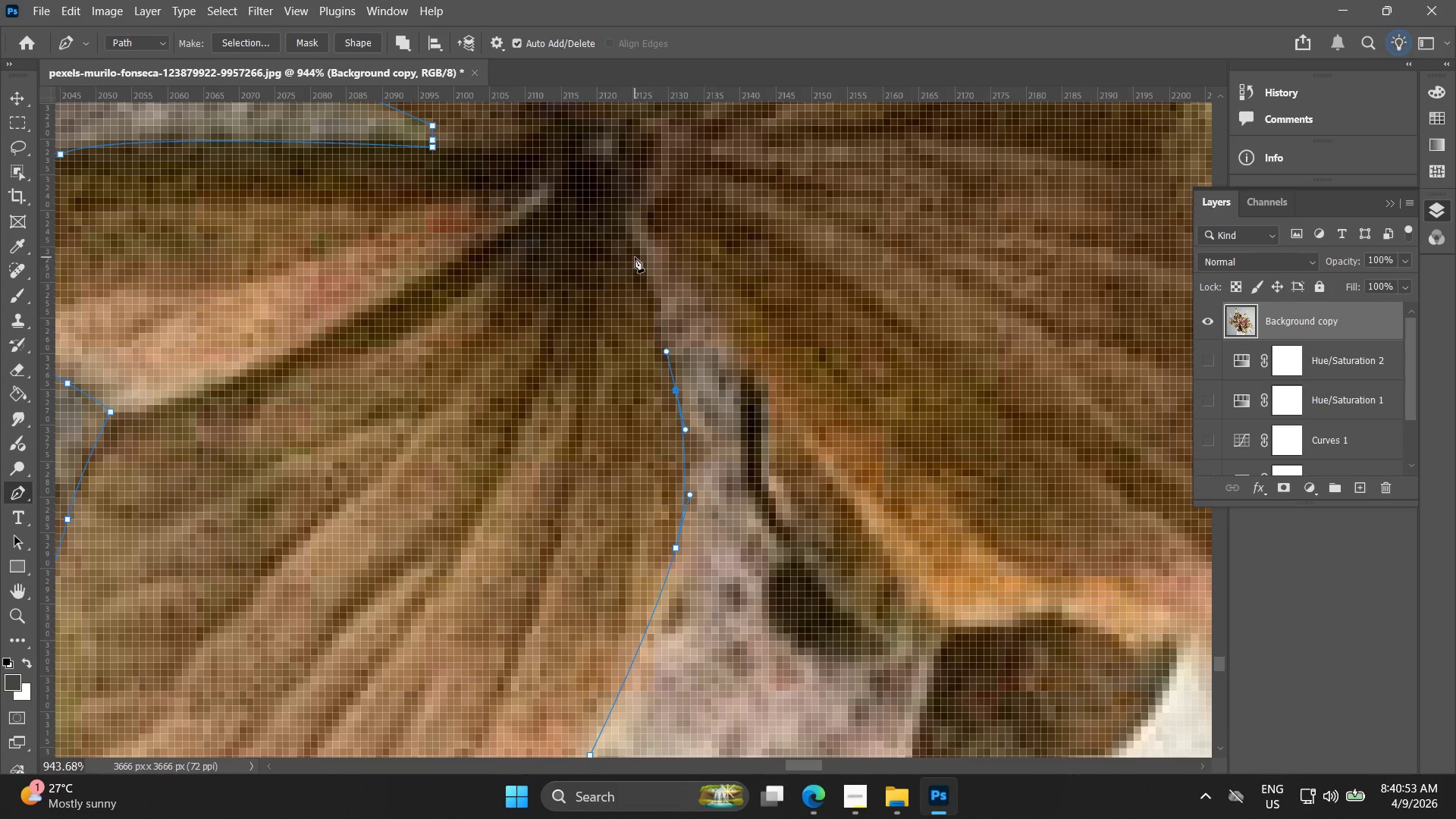 
left_click([636, 253])
 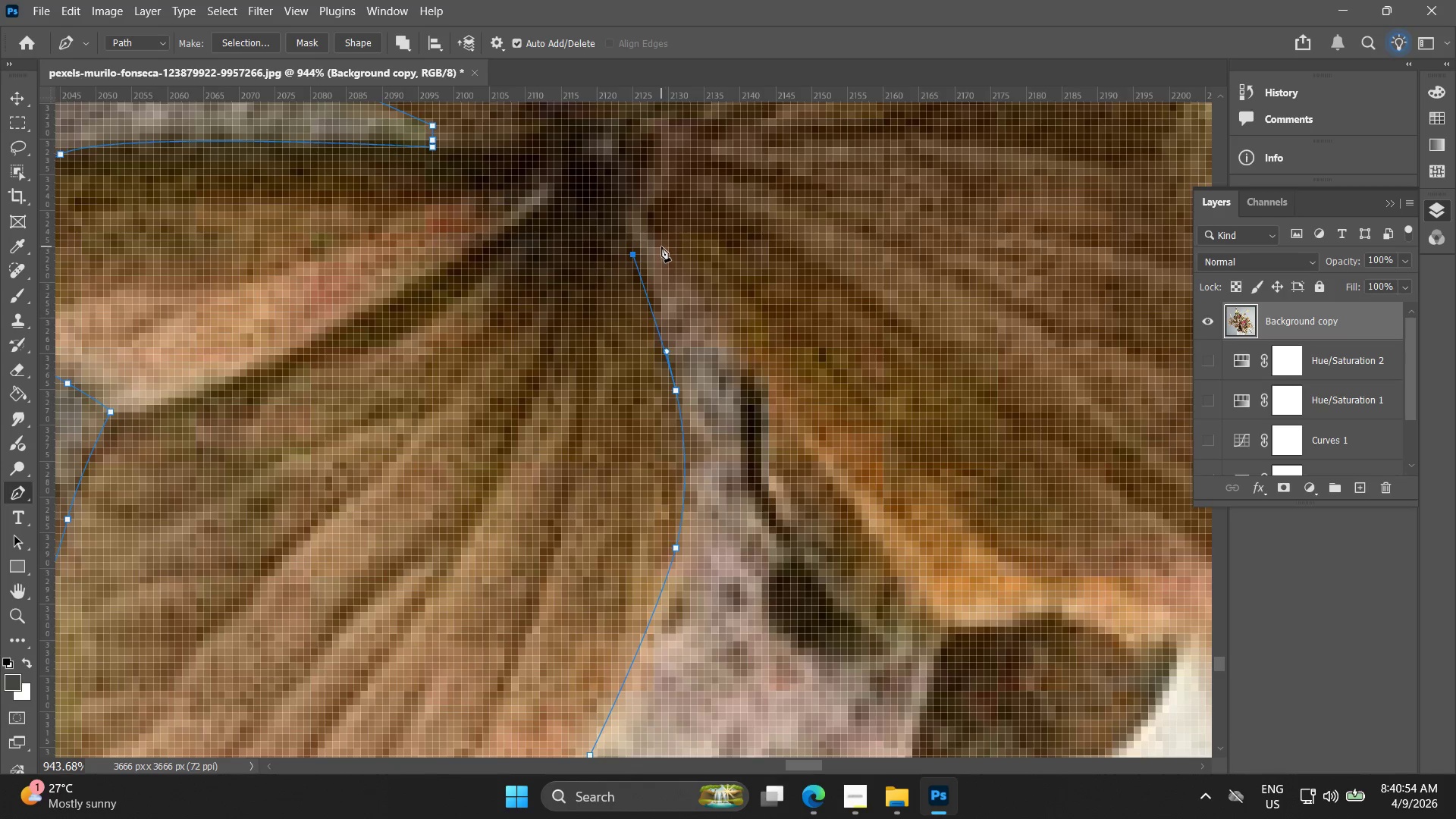 
key(Control+ControlLeft)
 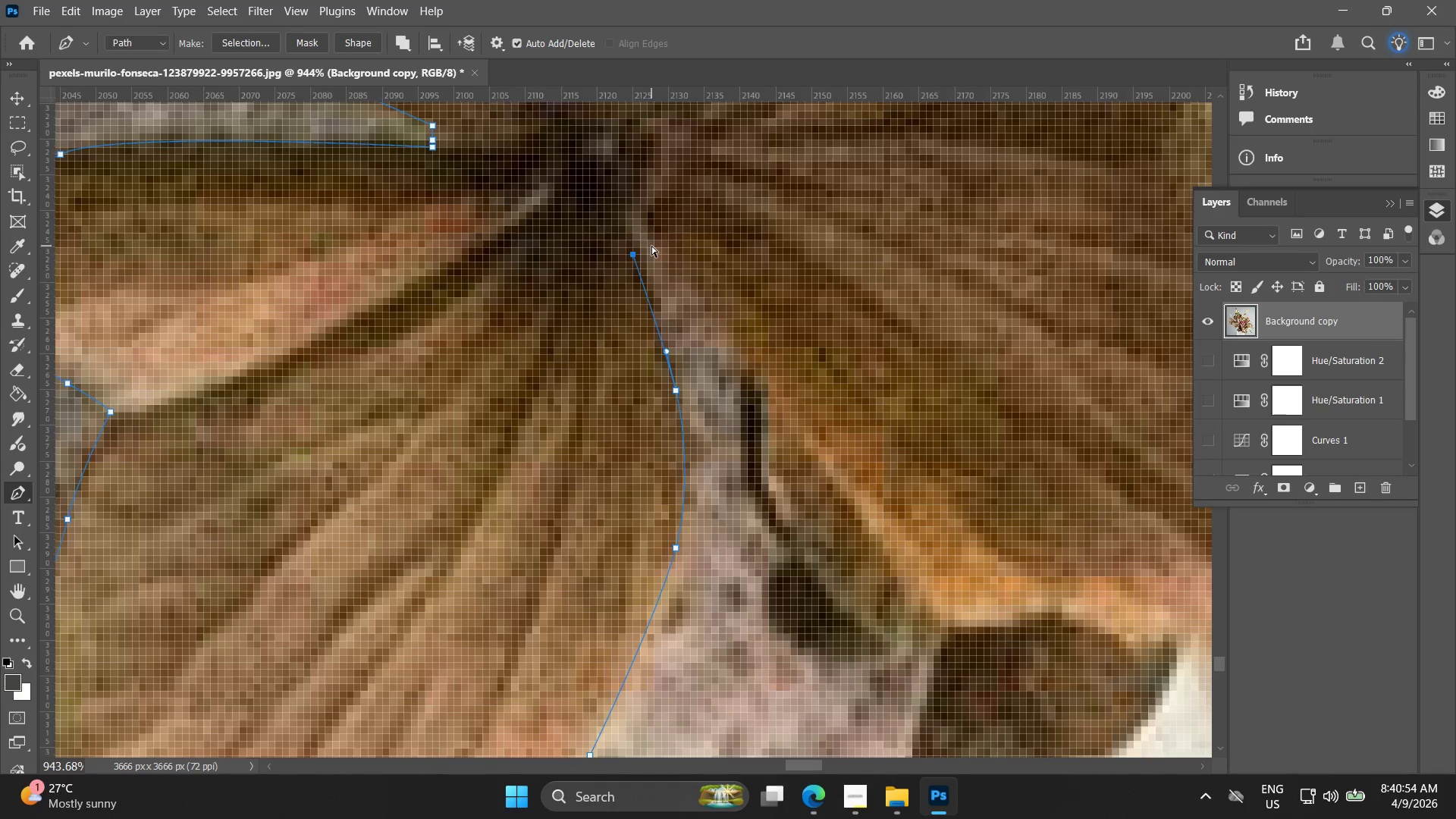 
key(Control+Z)
 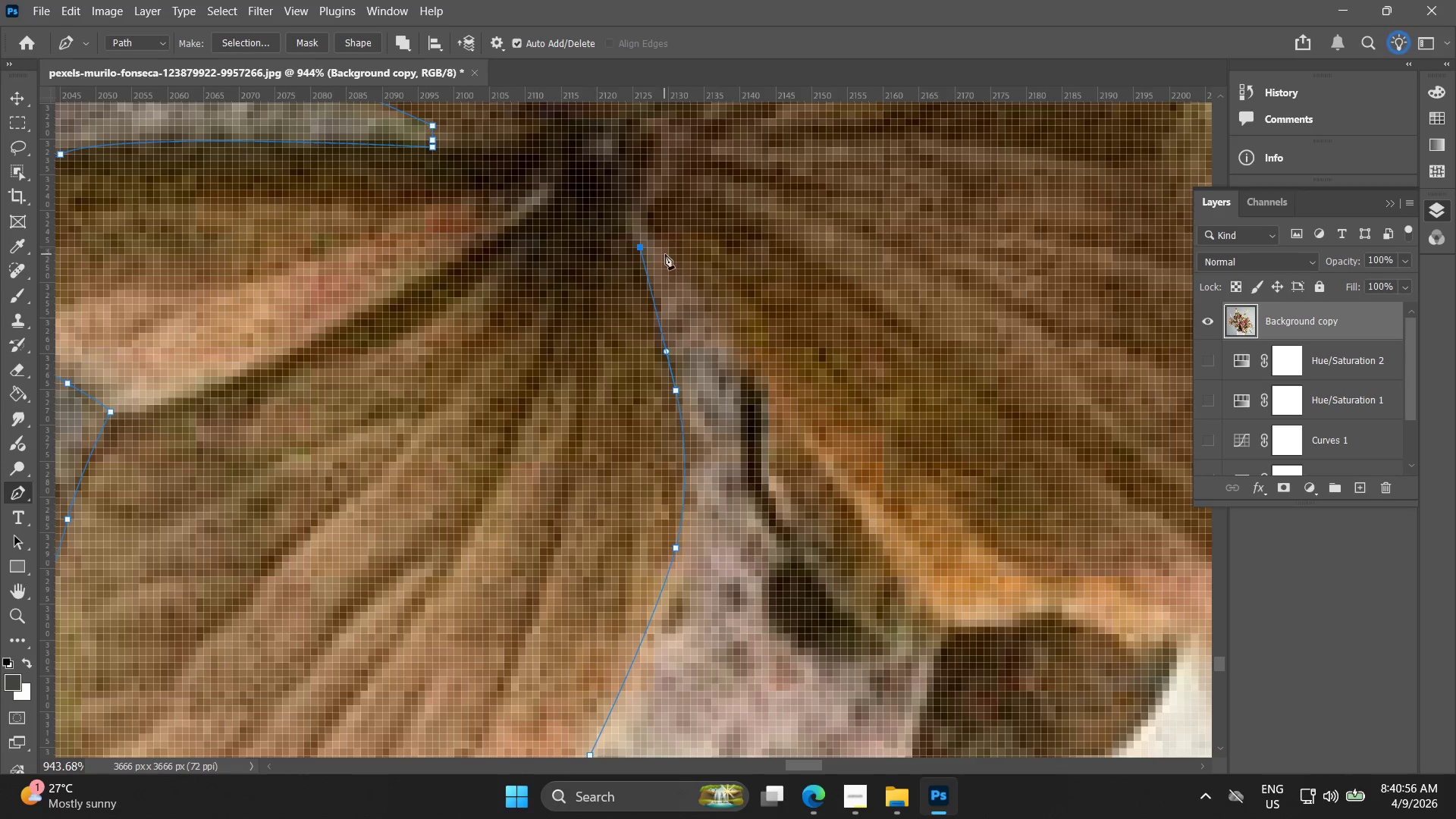 
left_click_drag(start_coordinate=[741, 350], to_coordinate=[764, 376])
 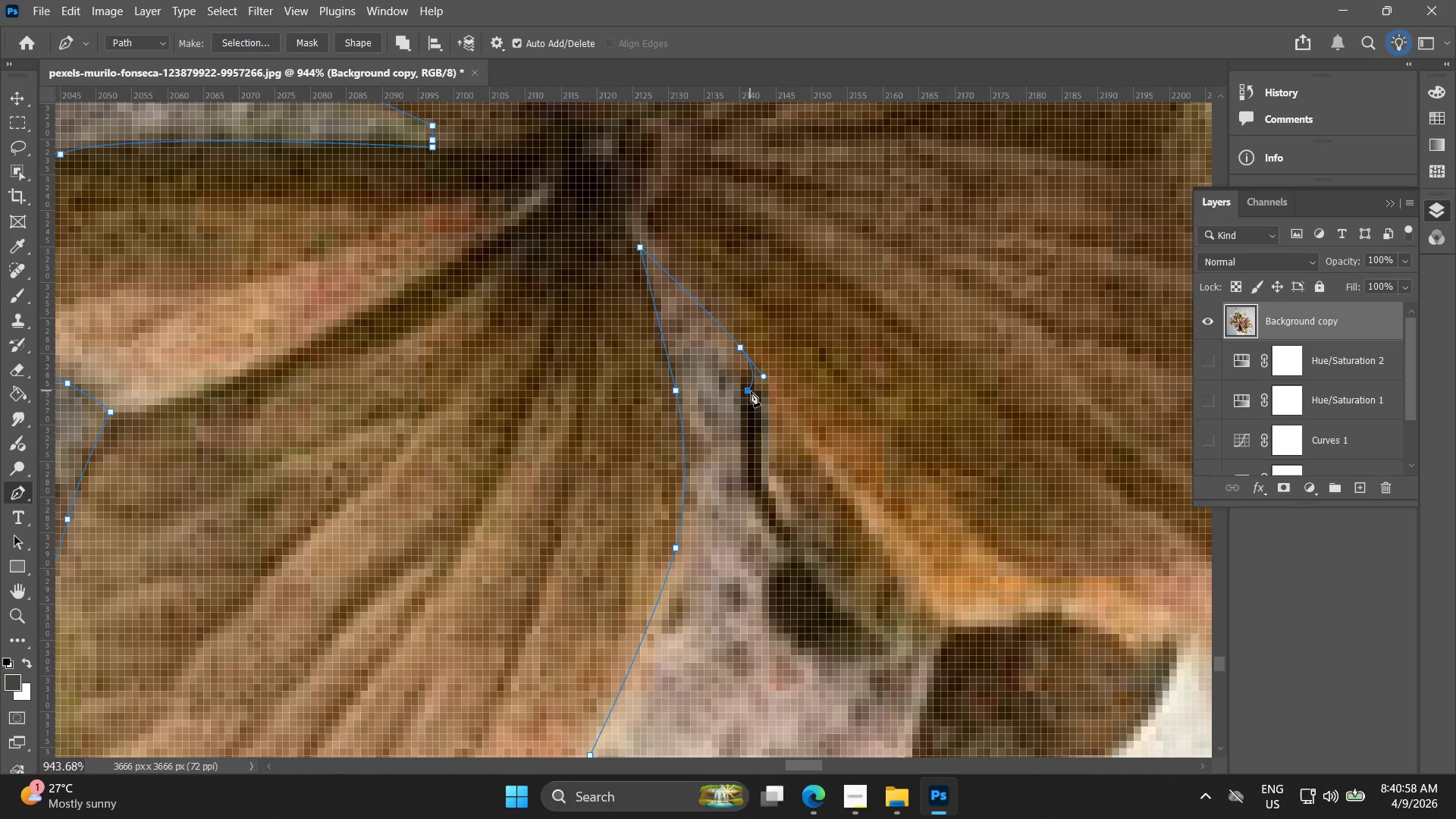 
key(Control+ControlLeft)
 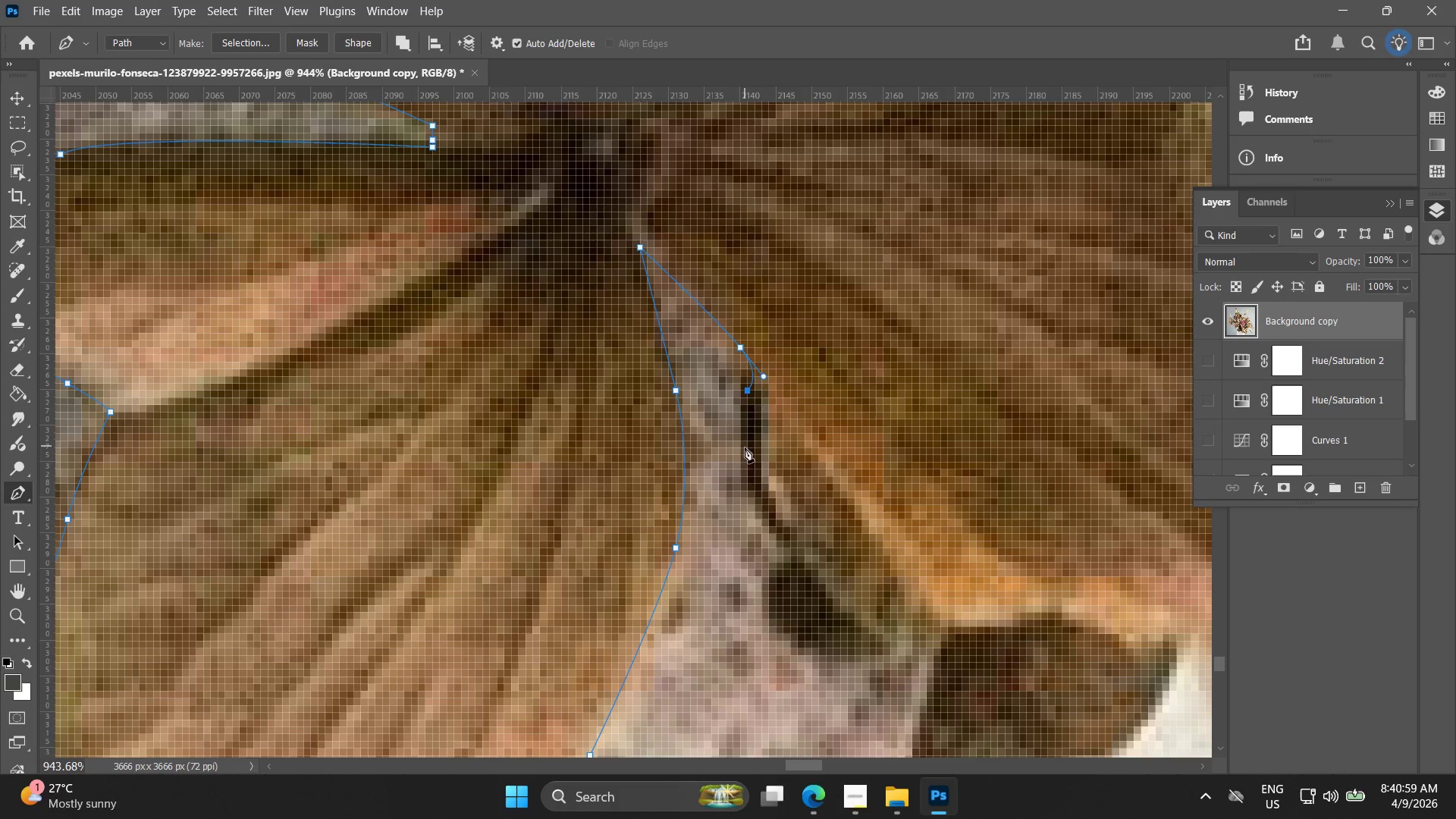 
key(Control+ControlLeft)
 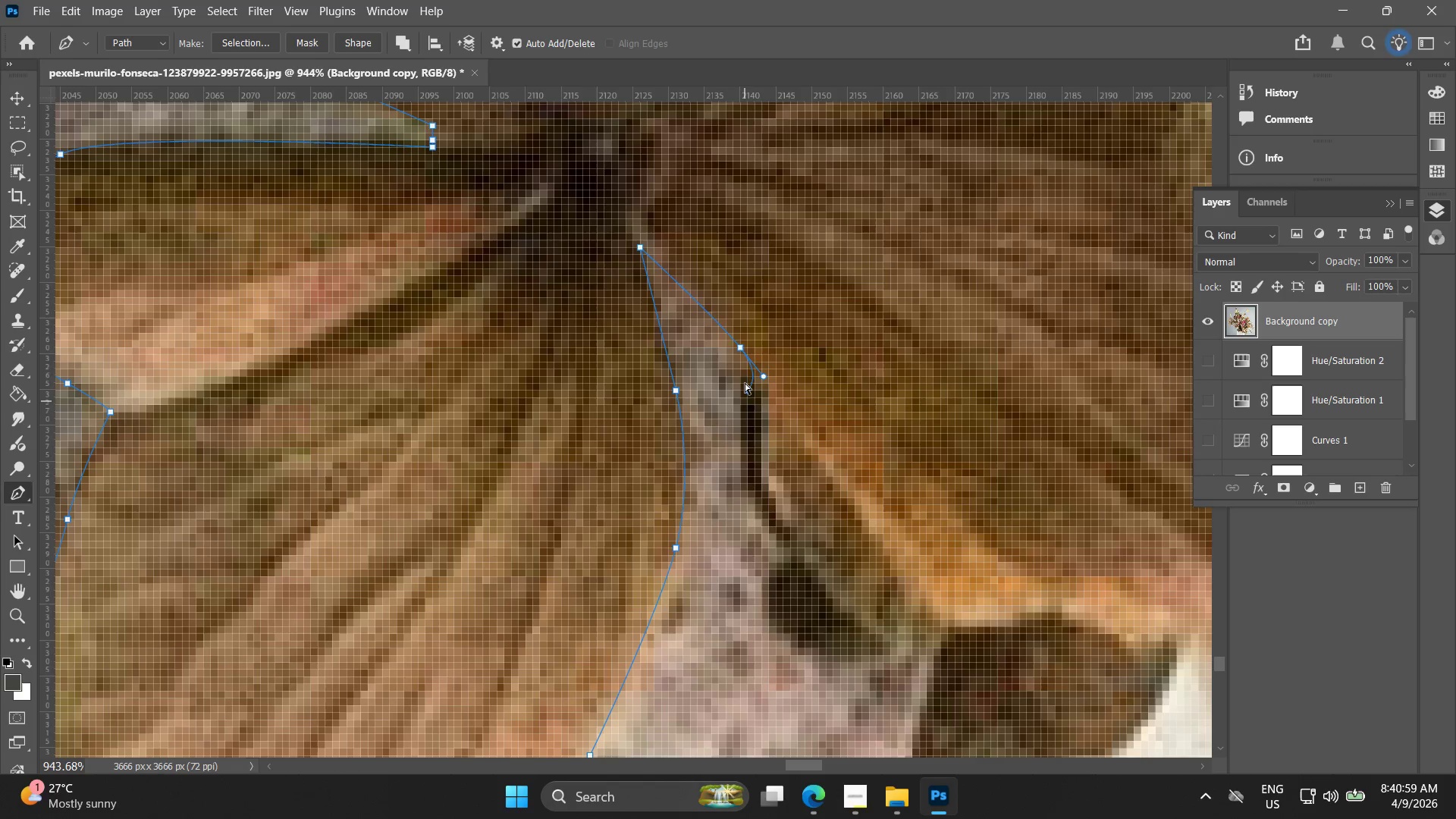 
key(Control+Z)
 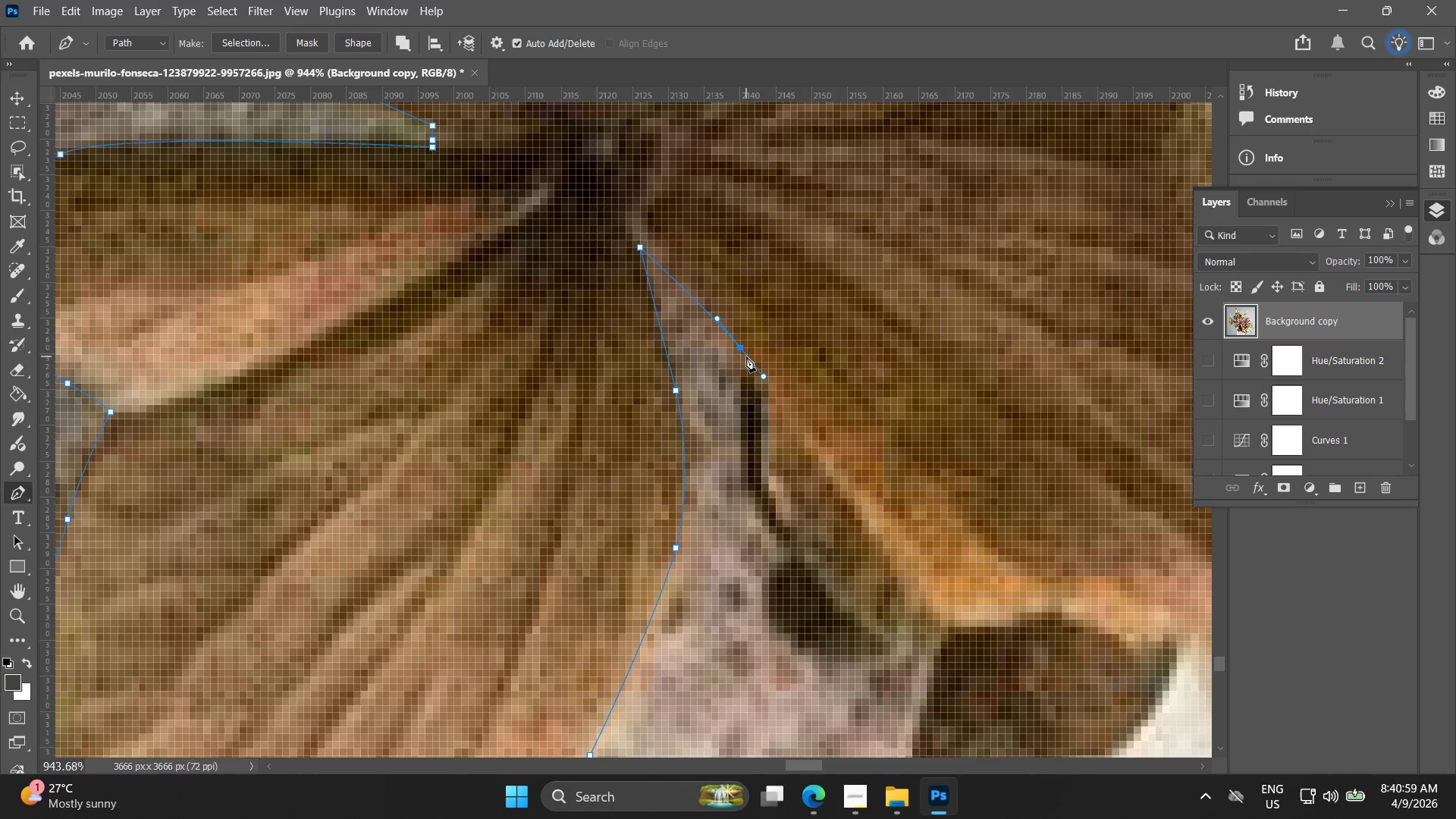 
hold_key(key=AltLeft, duration=0.44)
left_click([742, 353])
 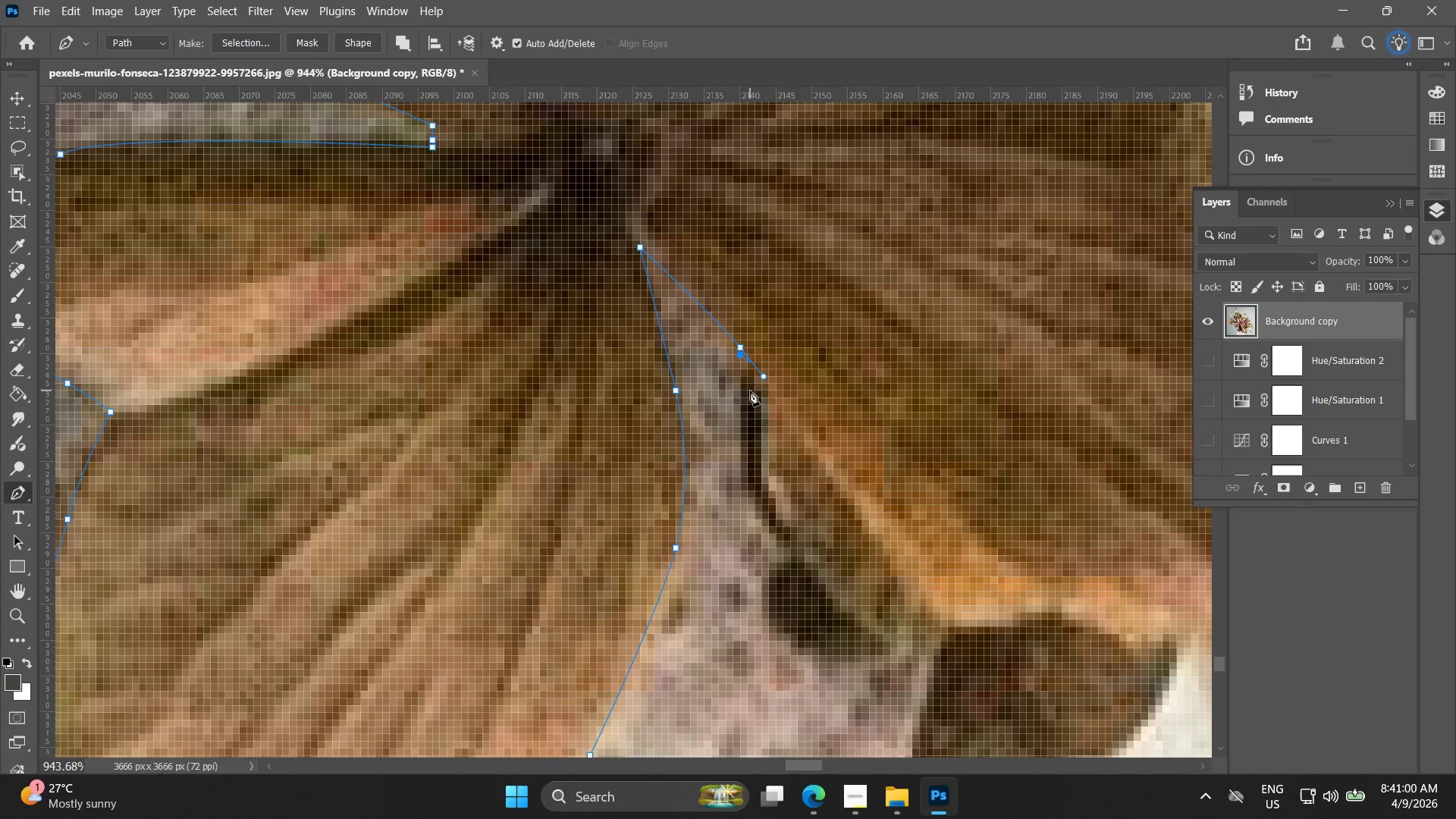 
key(Control+ControlLeft)
 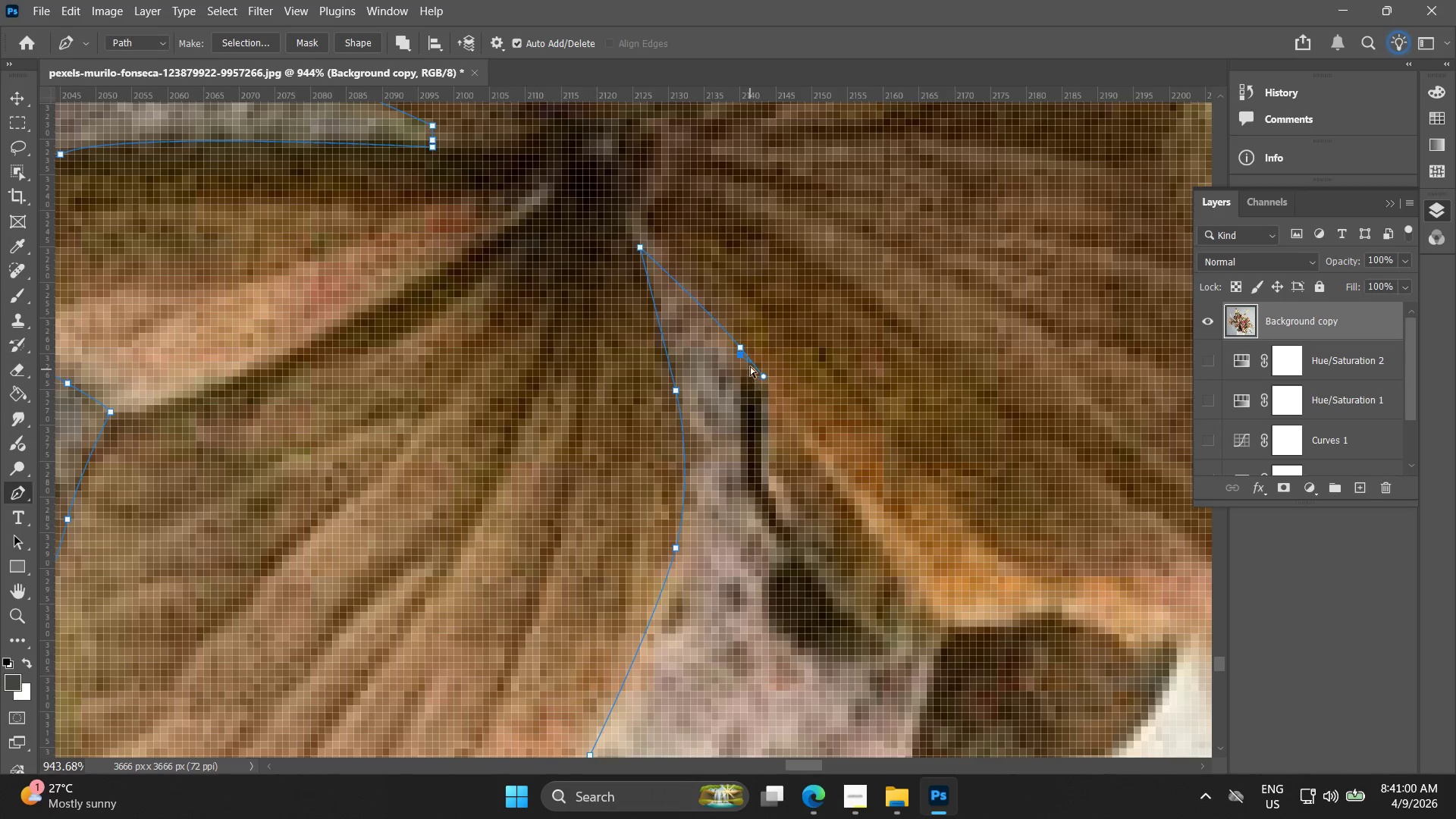 
key(Control+Z)
 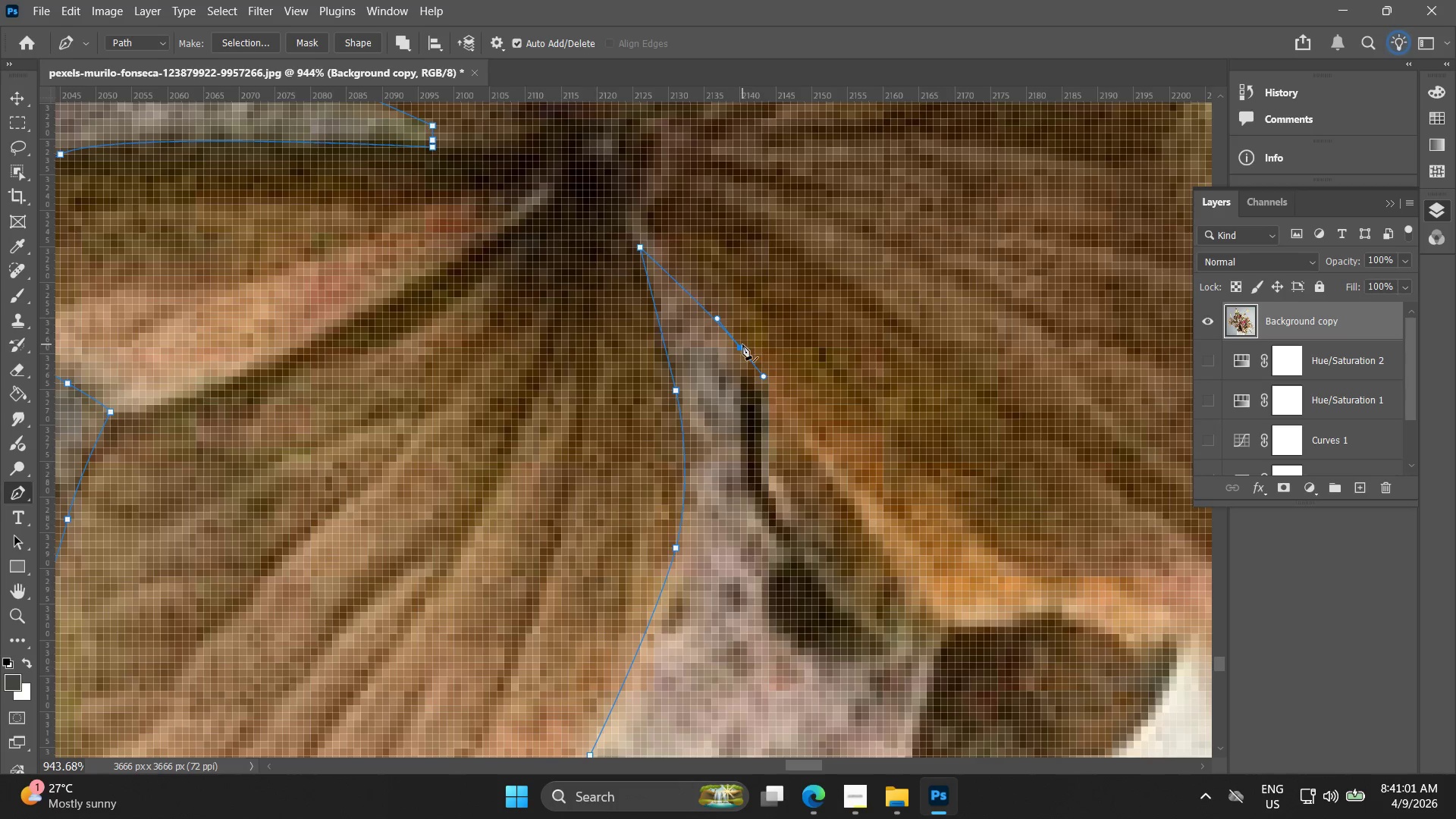 
hold_key(key=AltLeft, duration=0.88)
left_click([738, 350])
 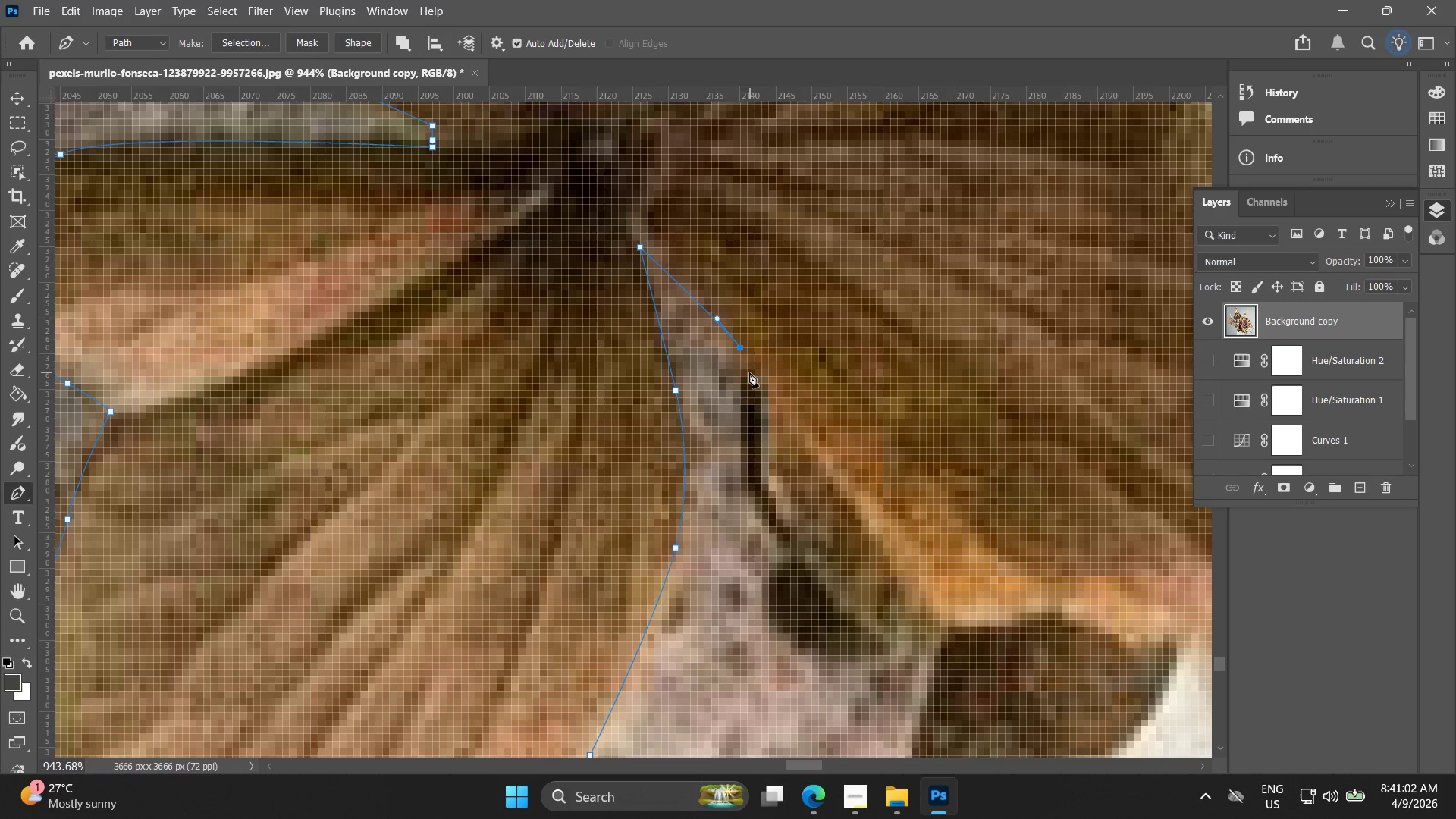 
left_click_drag(start_coordinate=[748, 377], to_coordinate=[751, 400])
 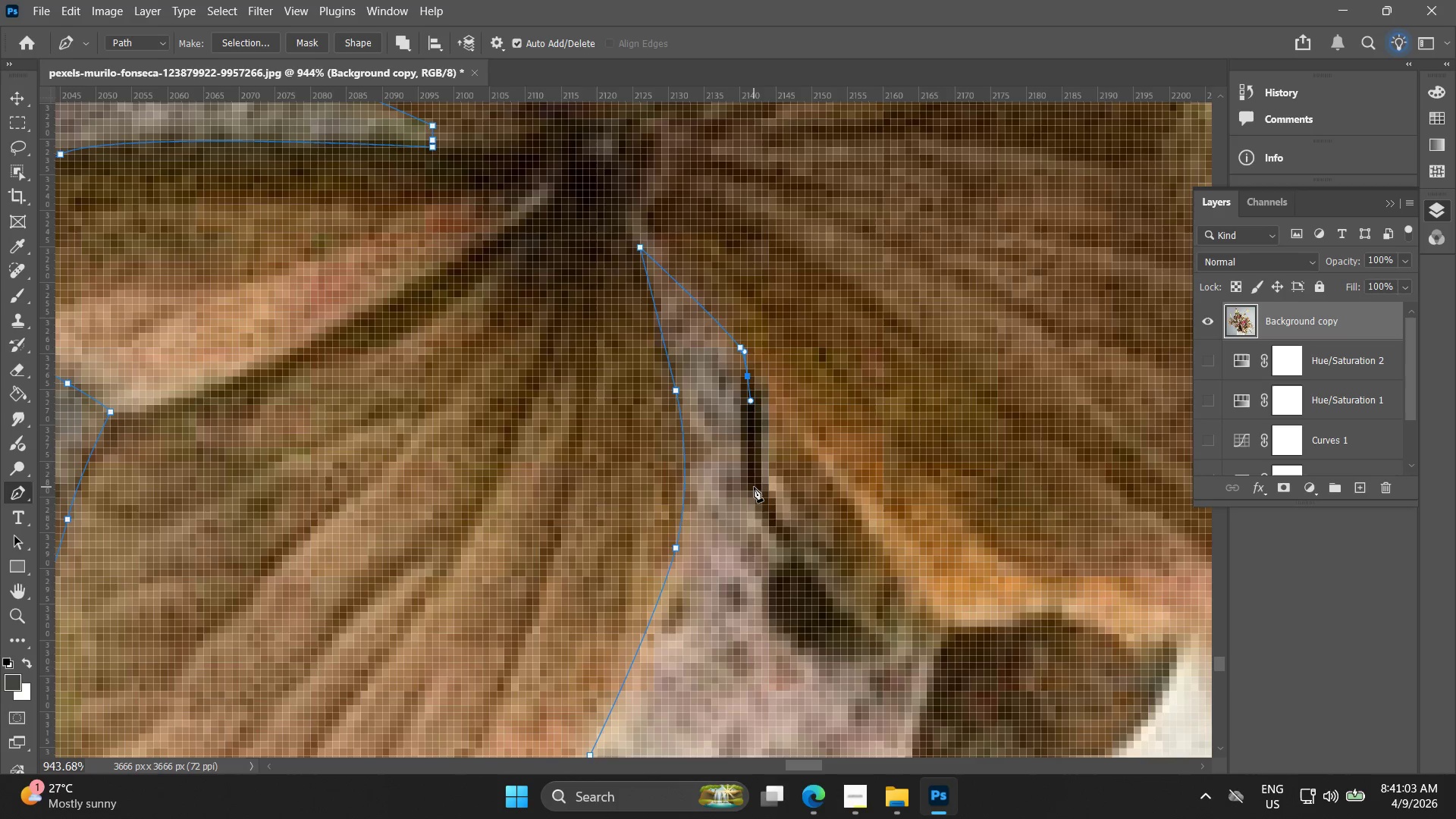 
left_click_drag(start_coordinate=[755, 491], to_coordinate=[767, 513])
 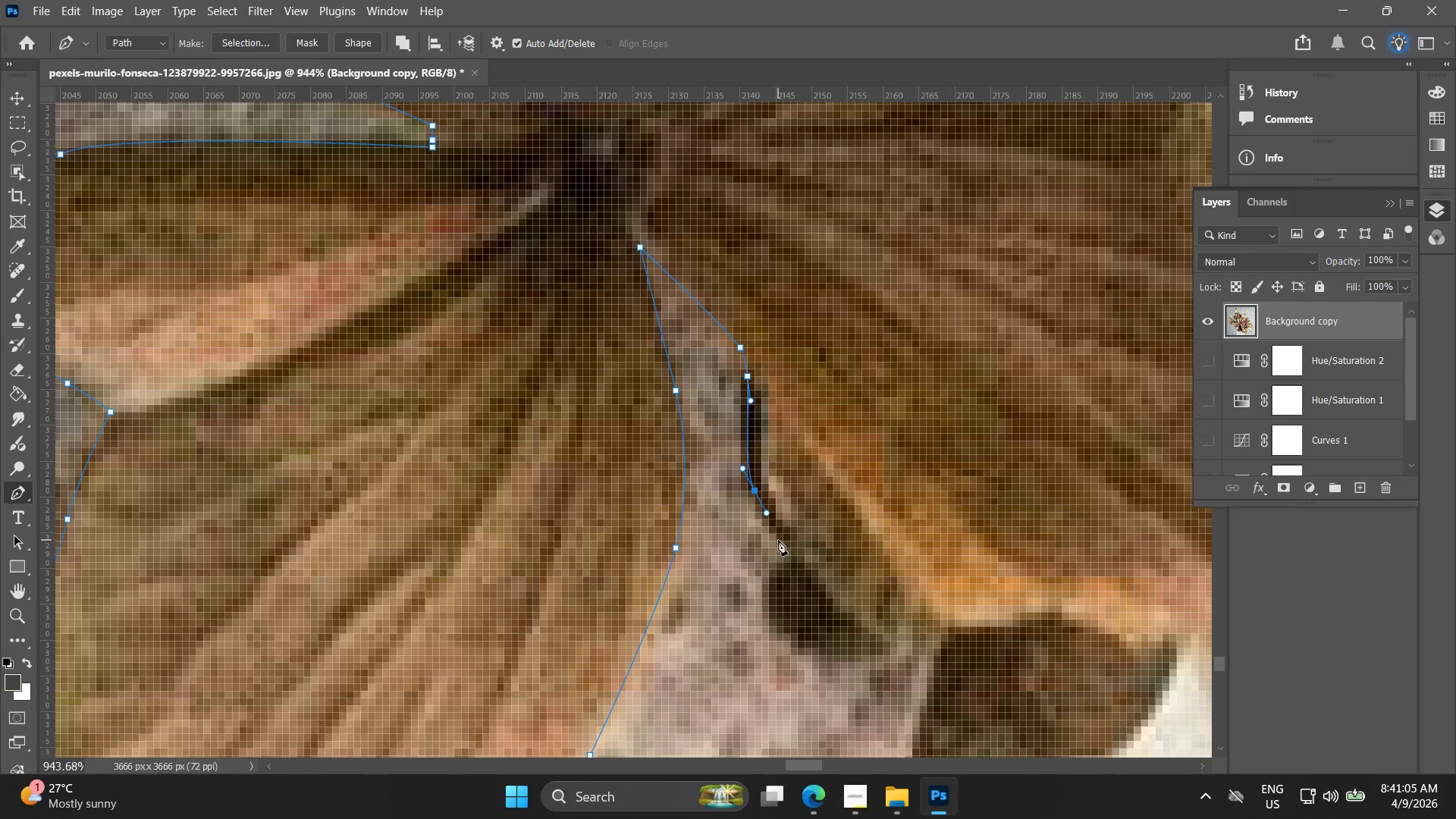 
left_click([784, 548])
 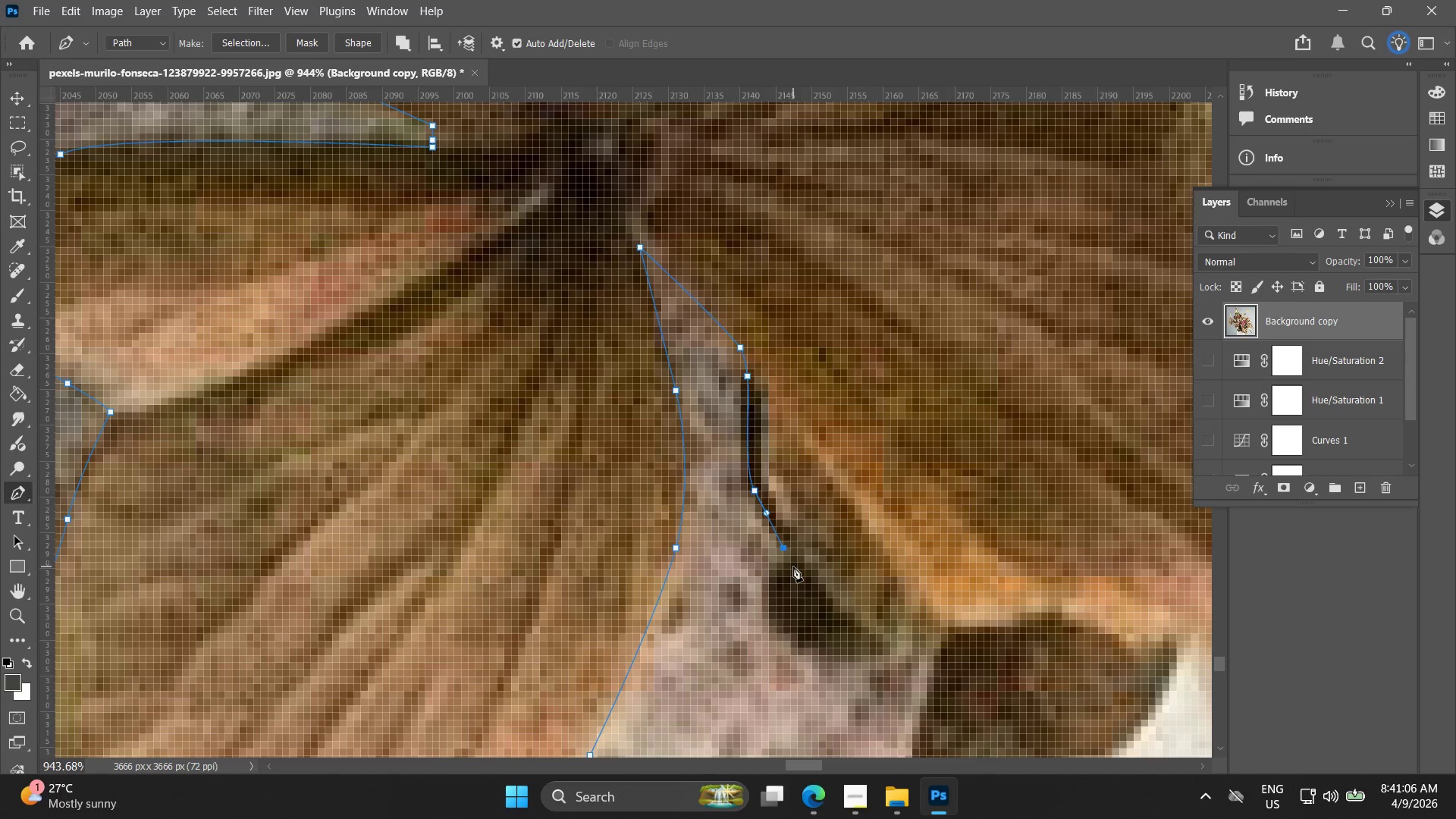 
left_click([794, 566])
 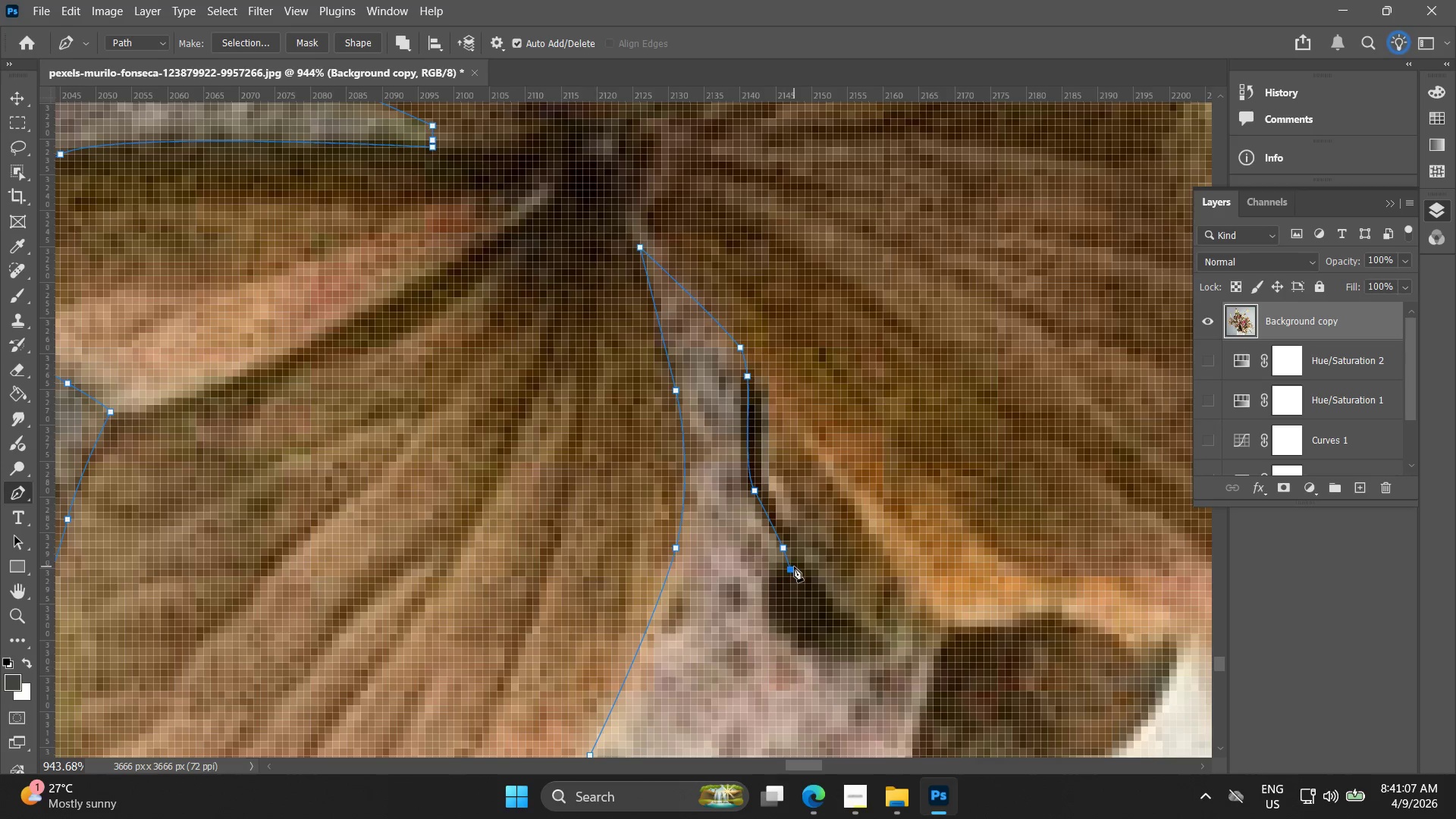 
key(Control+Z)
 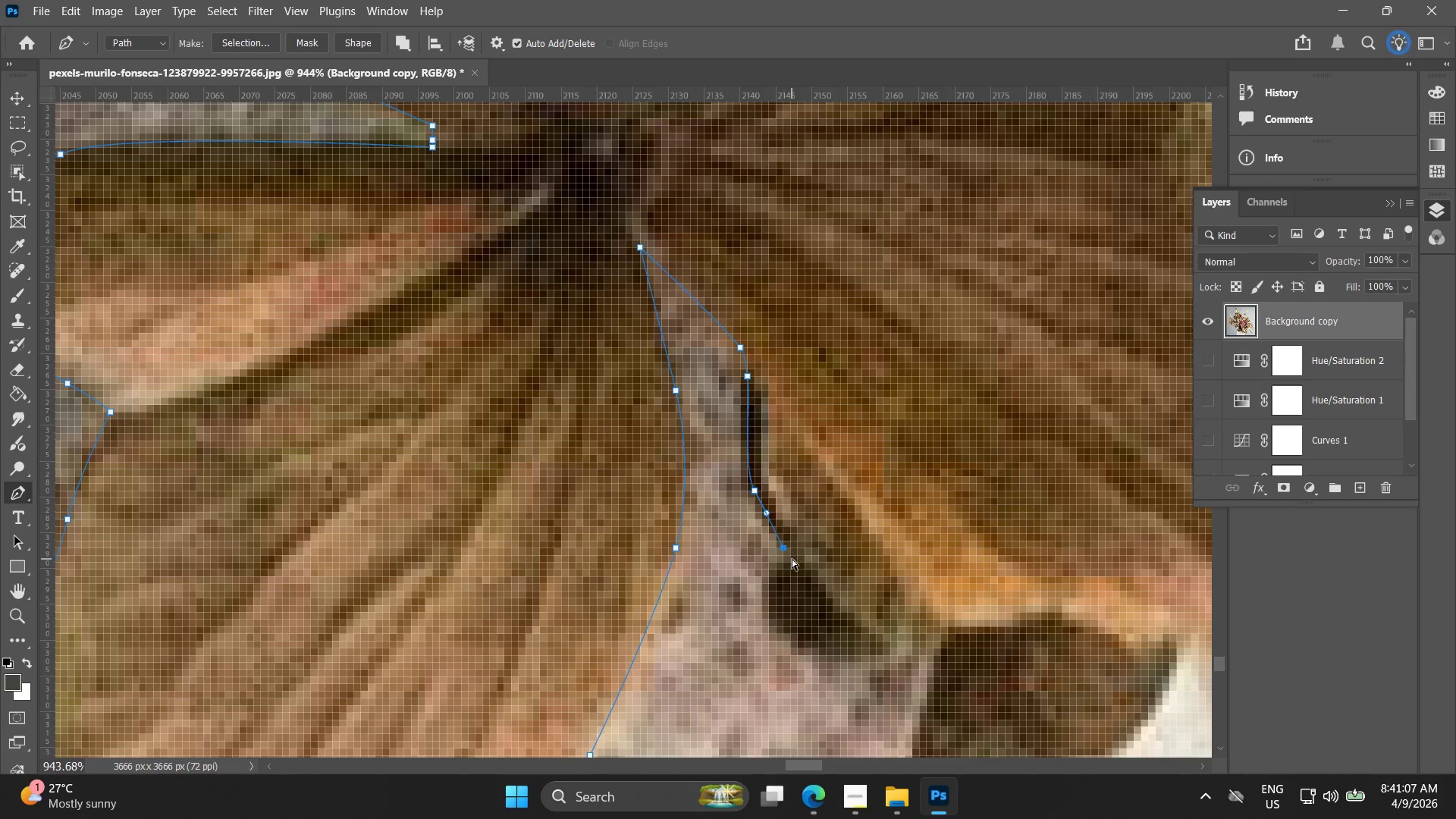 
key(Control+Z)
 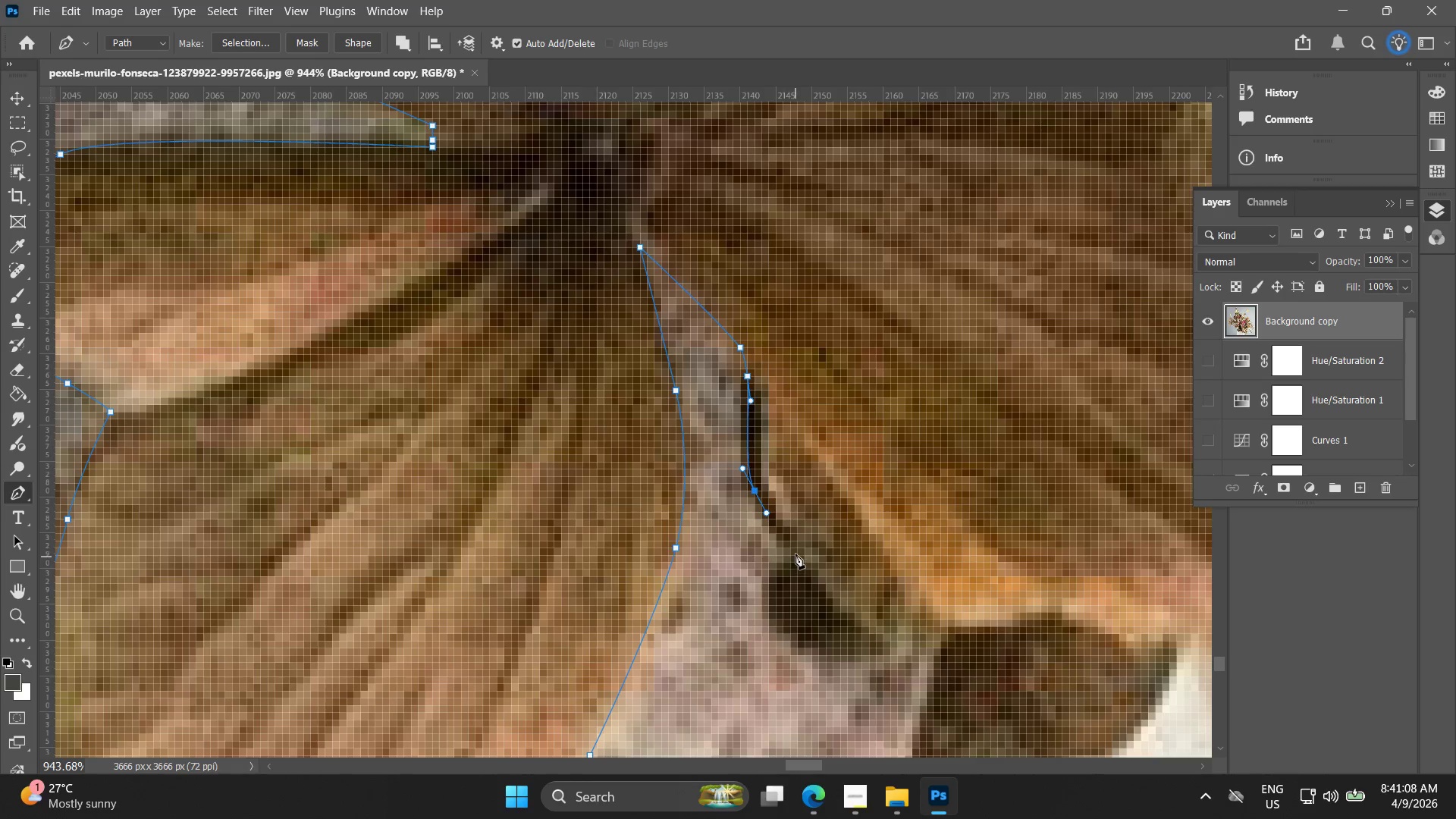 
left_click([795, 552])
 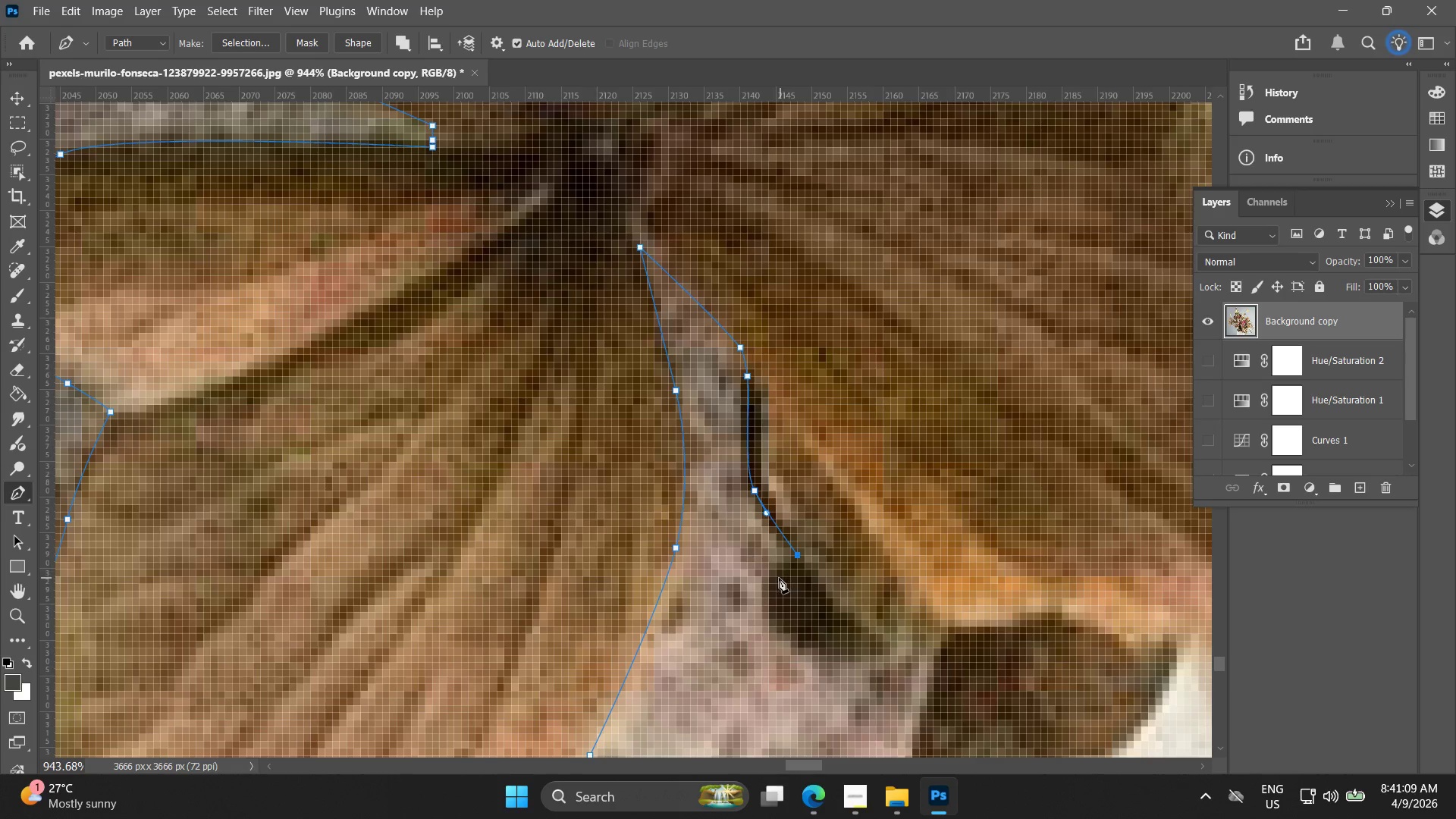 
left_click_drag(start_coordinate=[775, 581], to_coordinate=[770, 603])
 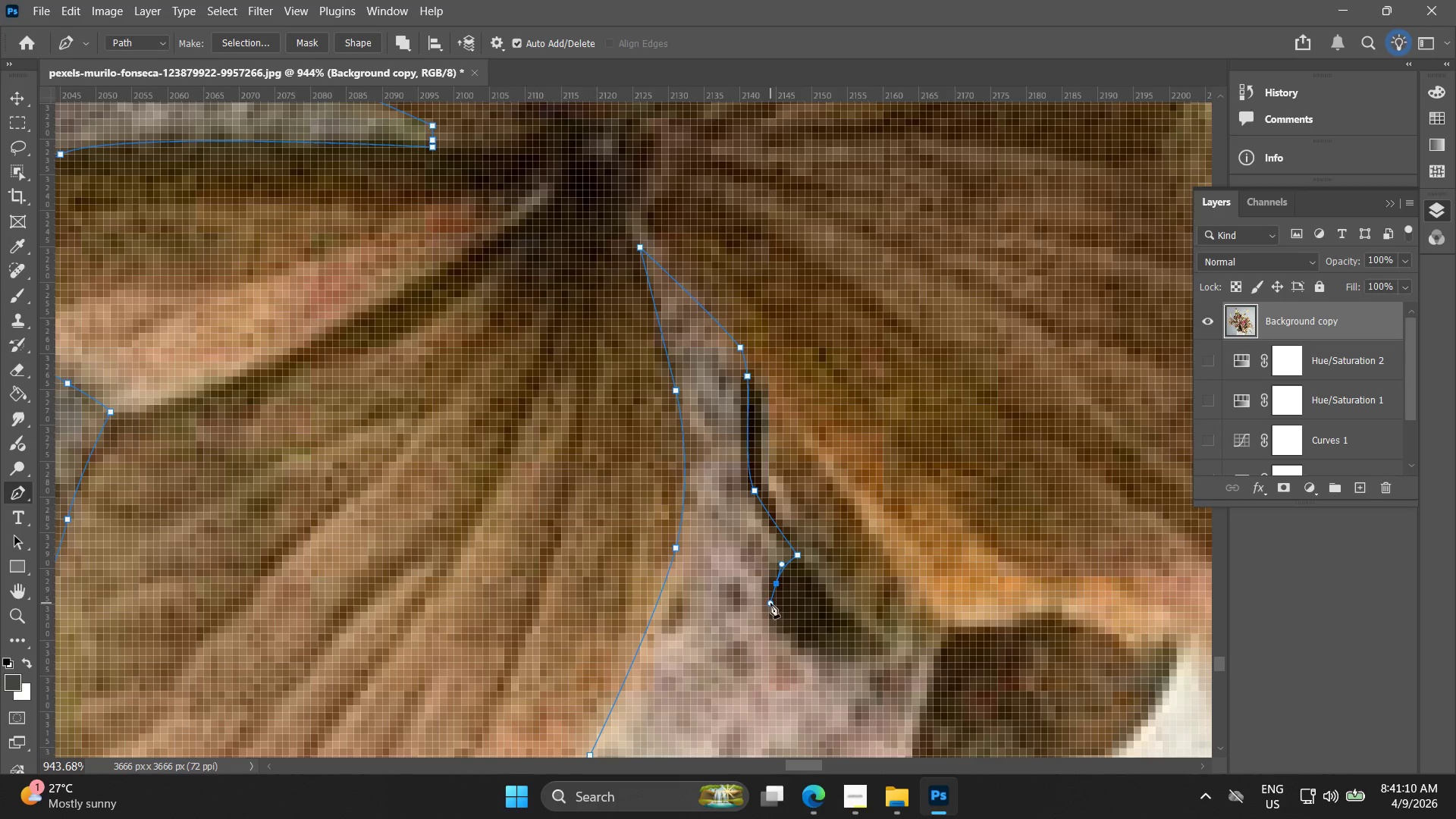 
key(Control+ControlLeft)
 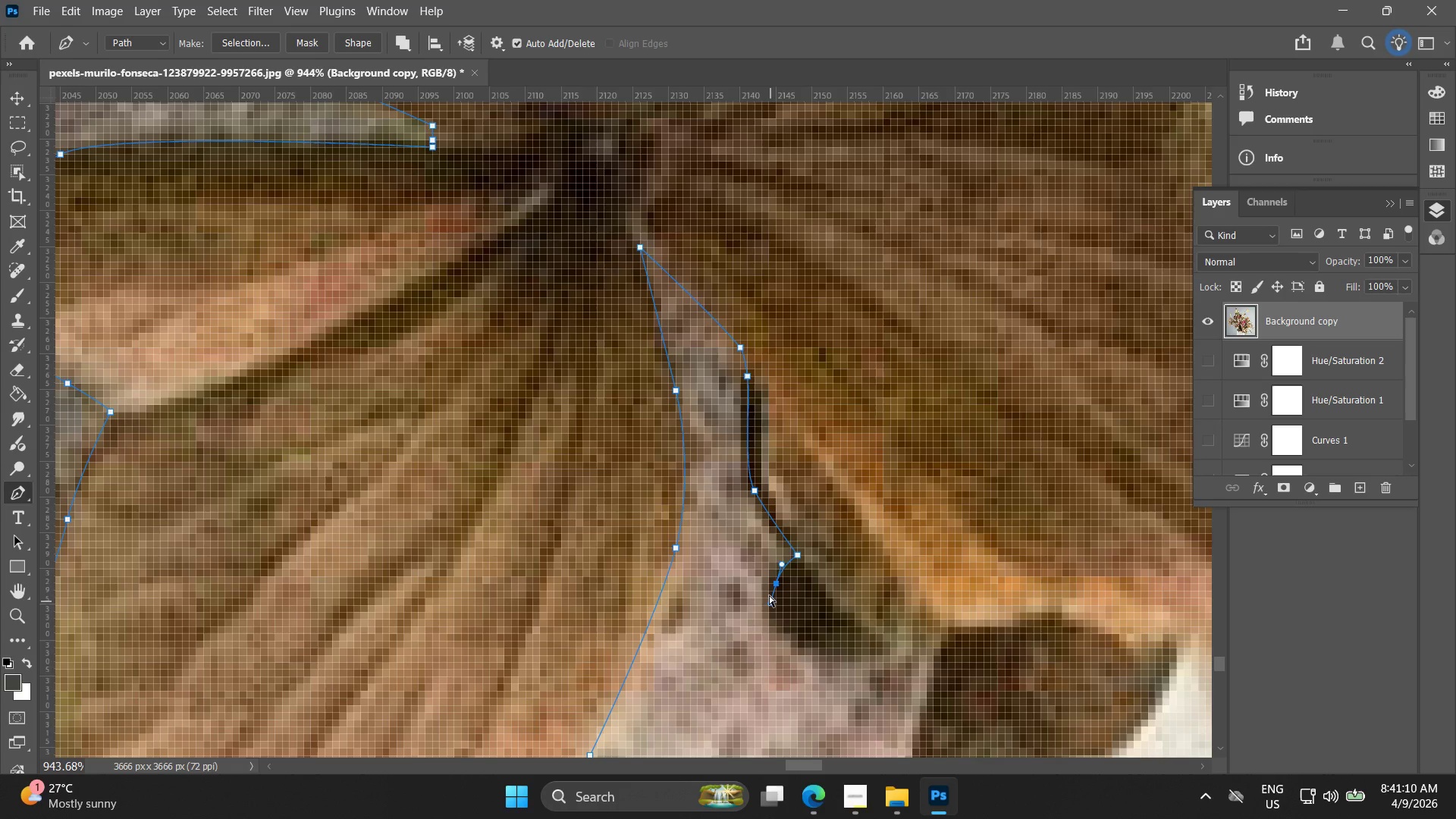 
key(Control+Z)
 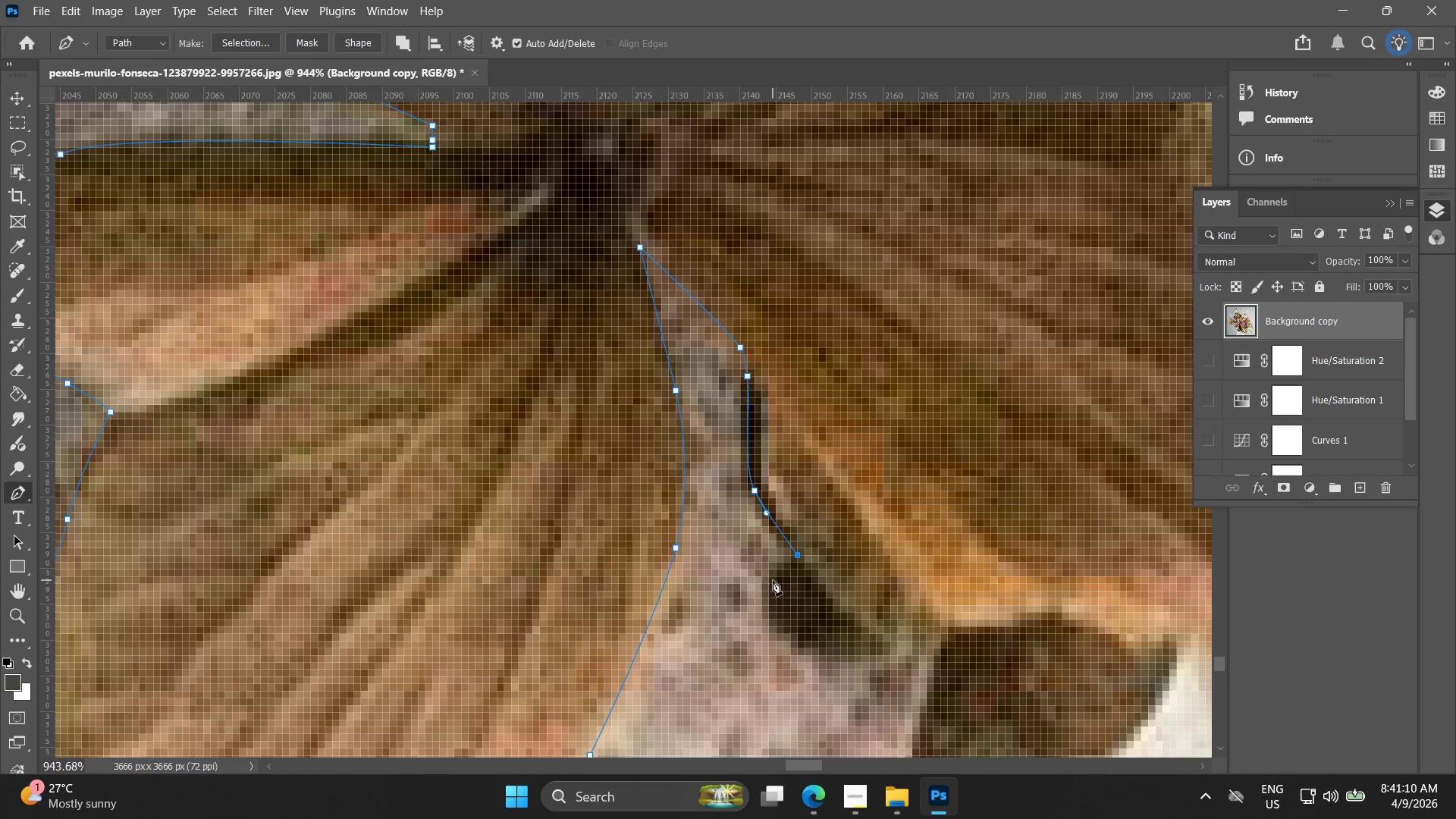 
left_click_drag(start_coordinate=[773, 580], to_coordinate=[773, 612])
 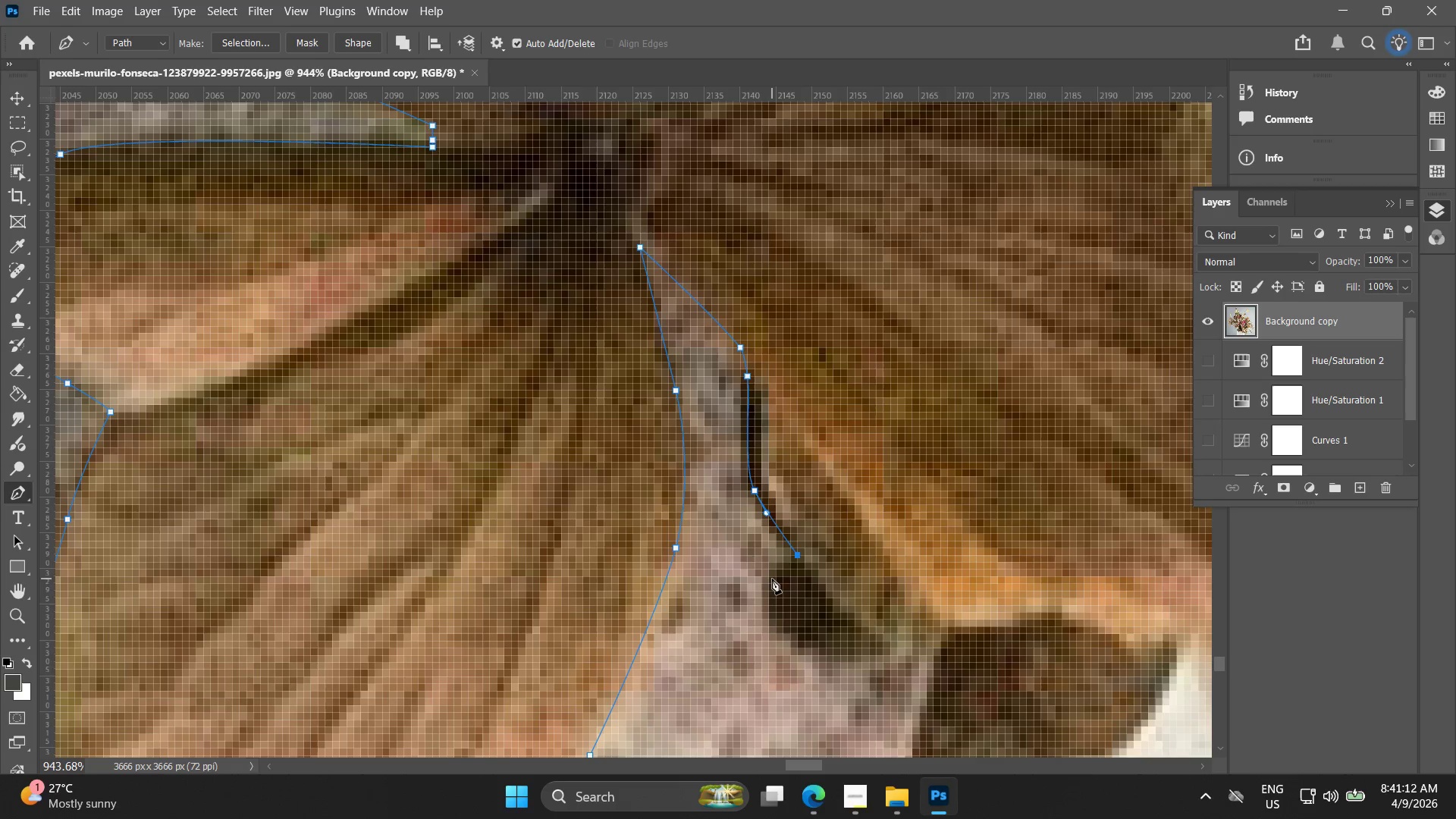 
key(Control+ControlLeft)
 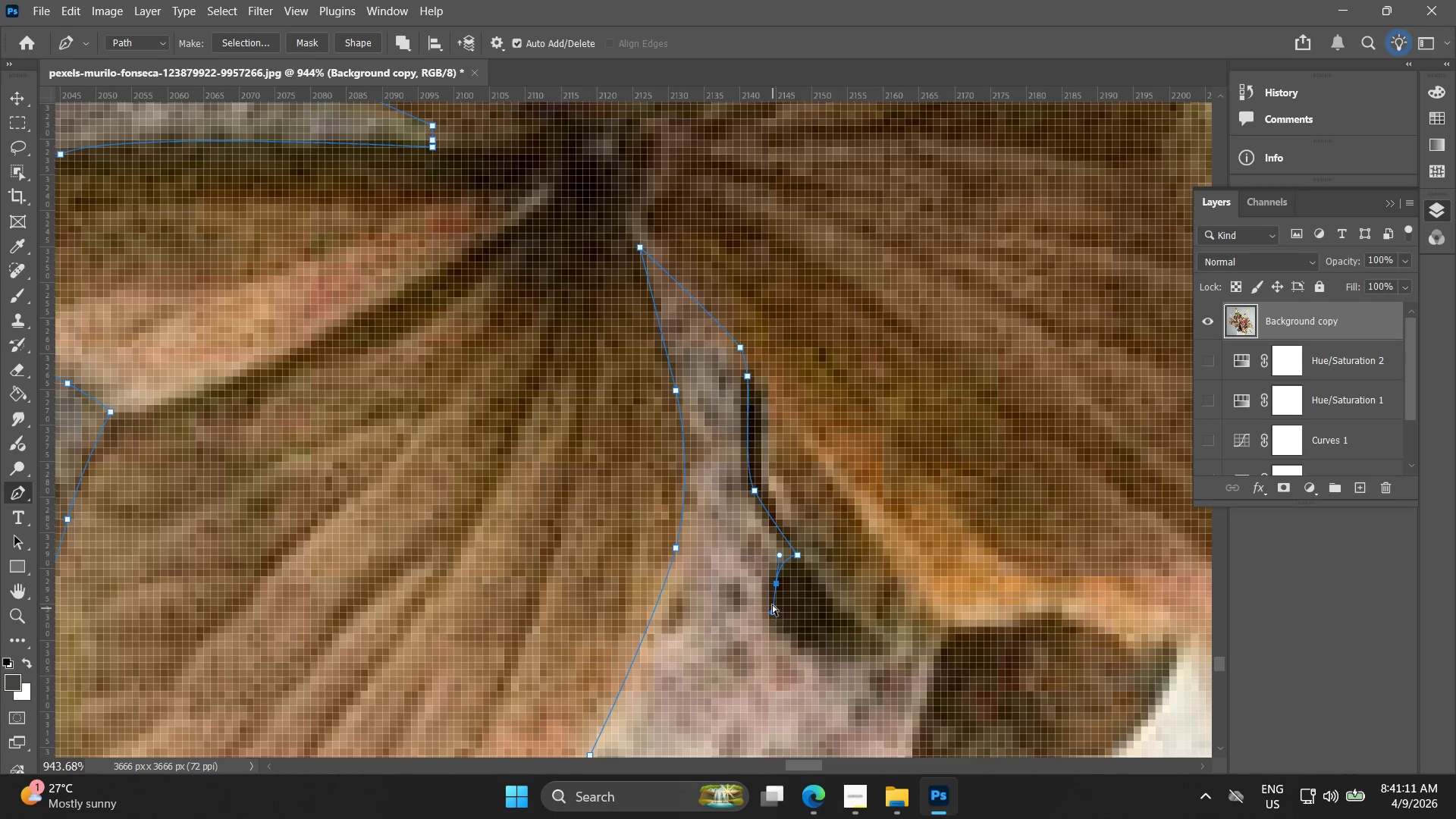 
key(Control+Z)
 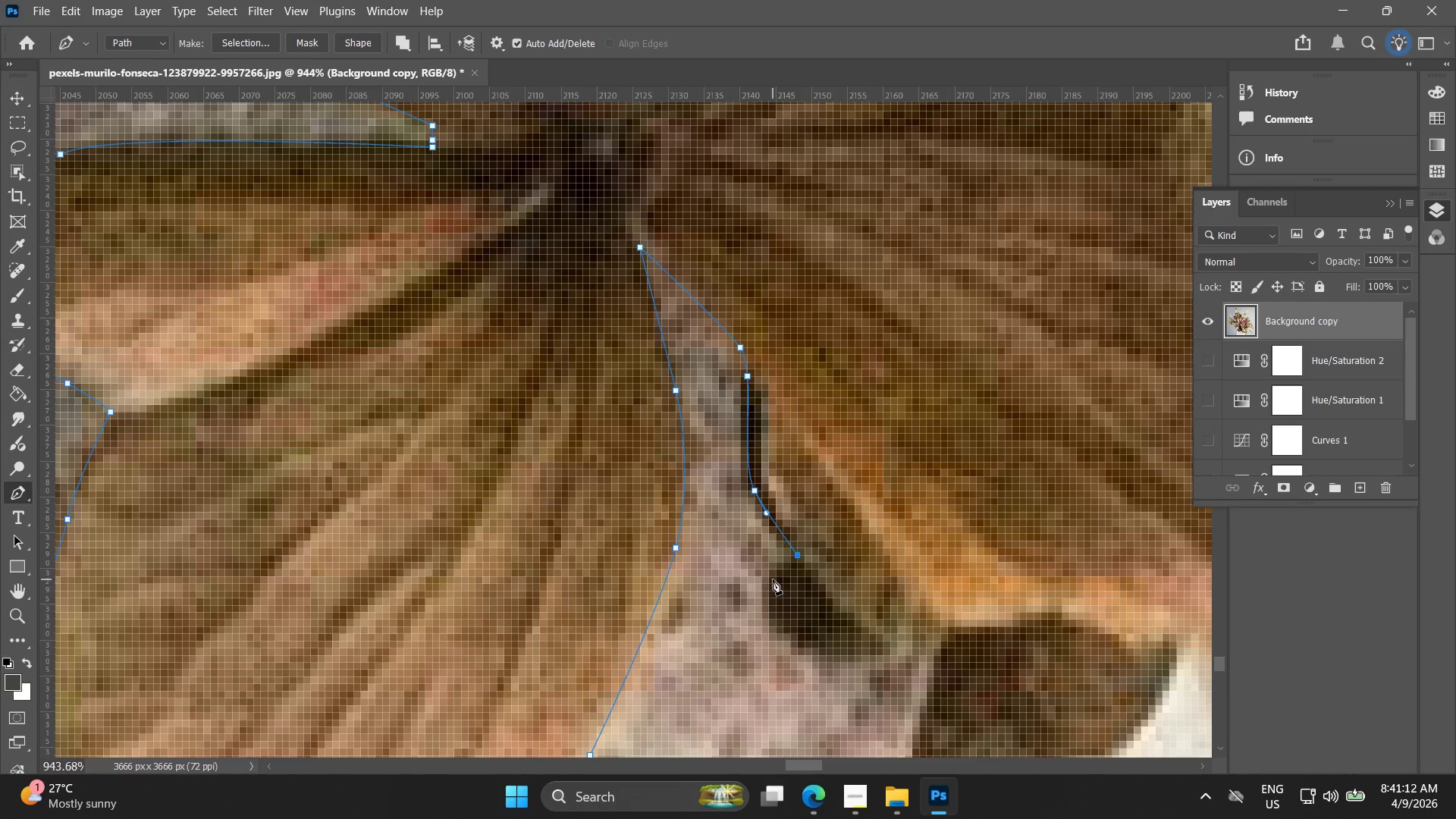 
left_click_drag(start_coordinate=[772, 579], to_coordinate=[774, 598])
 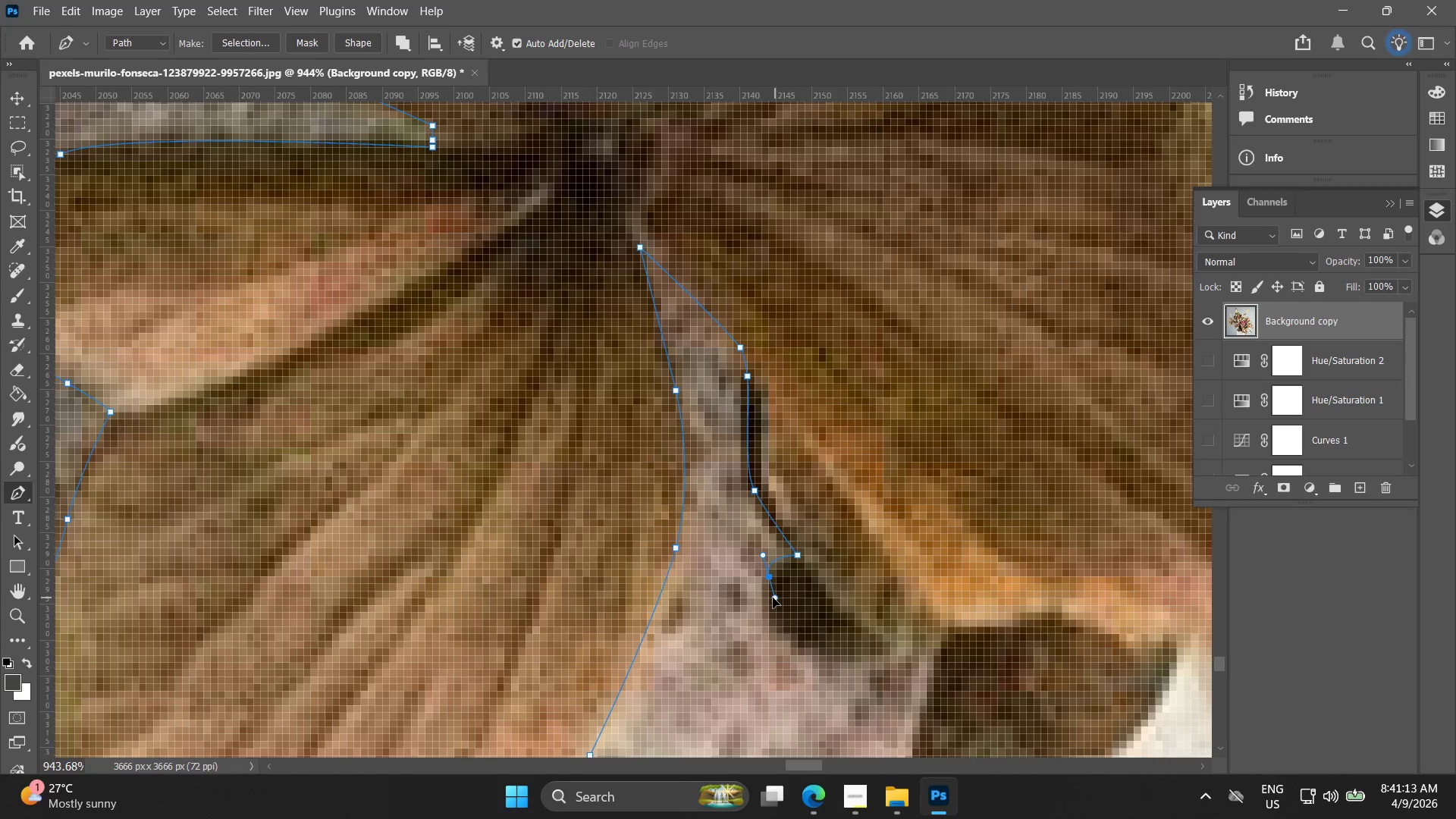 
key(Control+ControlLeft)
 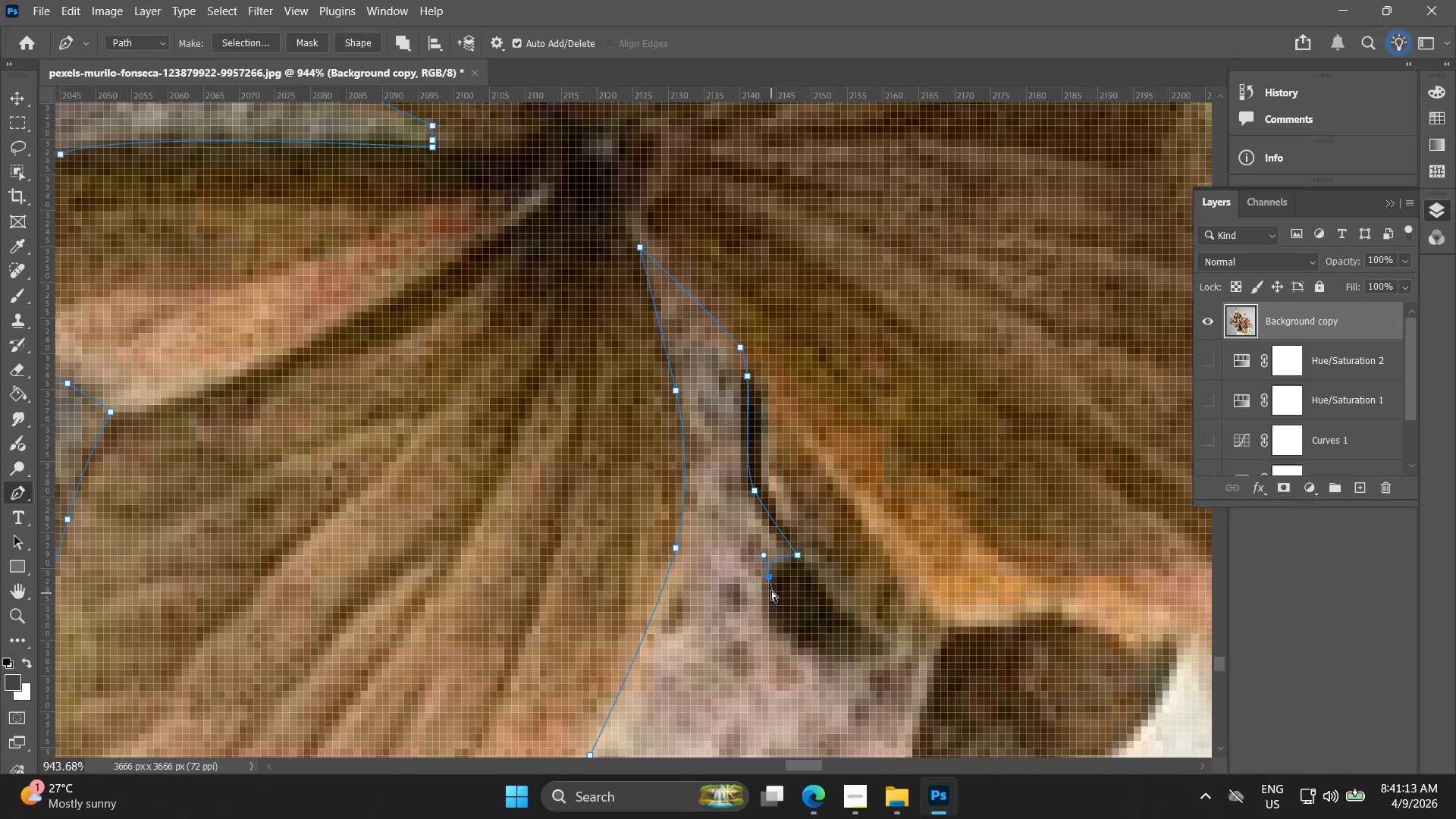 
key(Control+Z)
 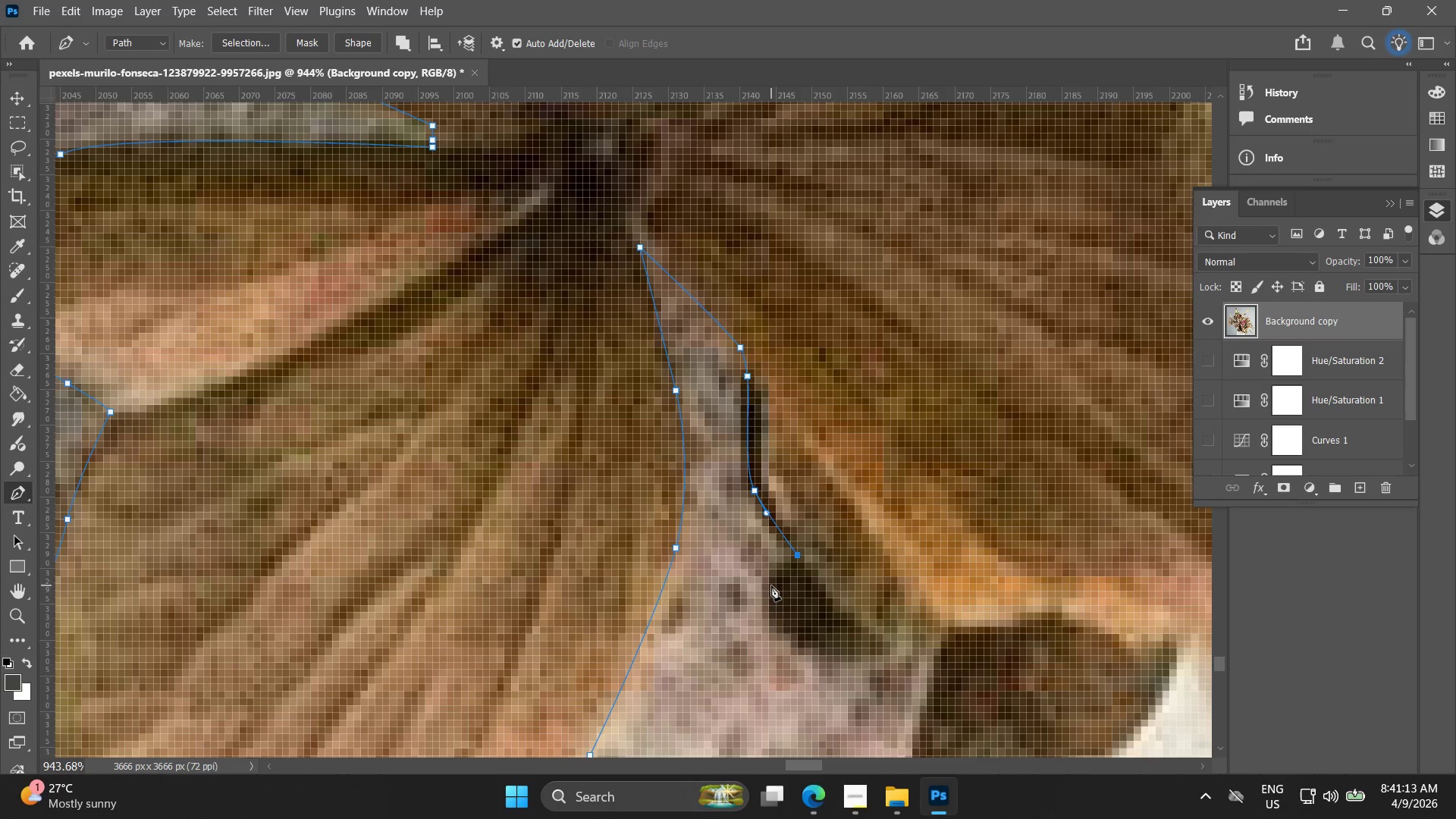 
left_click_drag(start_coordinate=[773, 586], to_coordinate=[772, 608])
 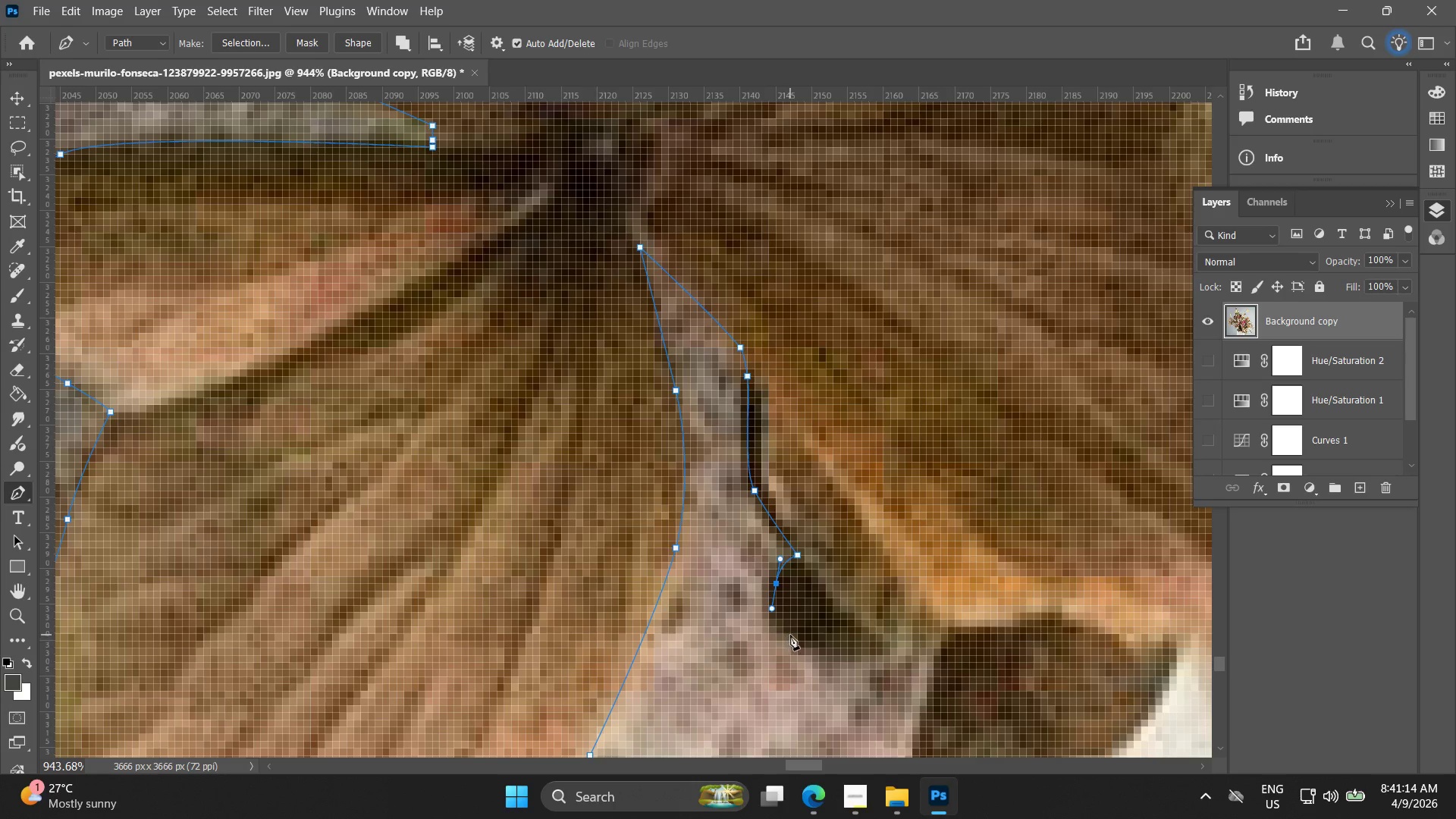 
left_click_drag(start_coordinate=[790, 635], to_coordinate=[811, 647])
 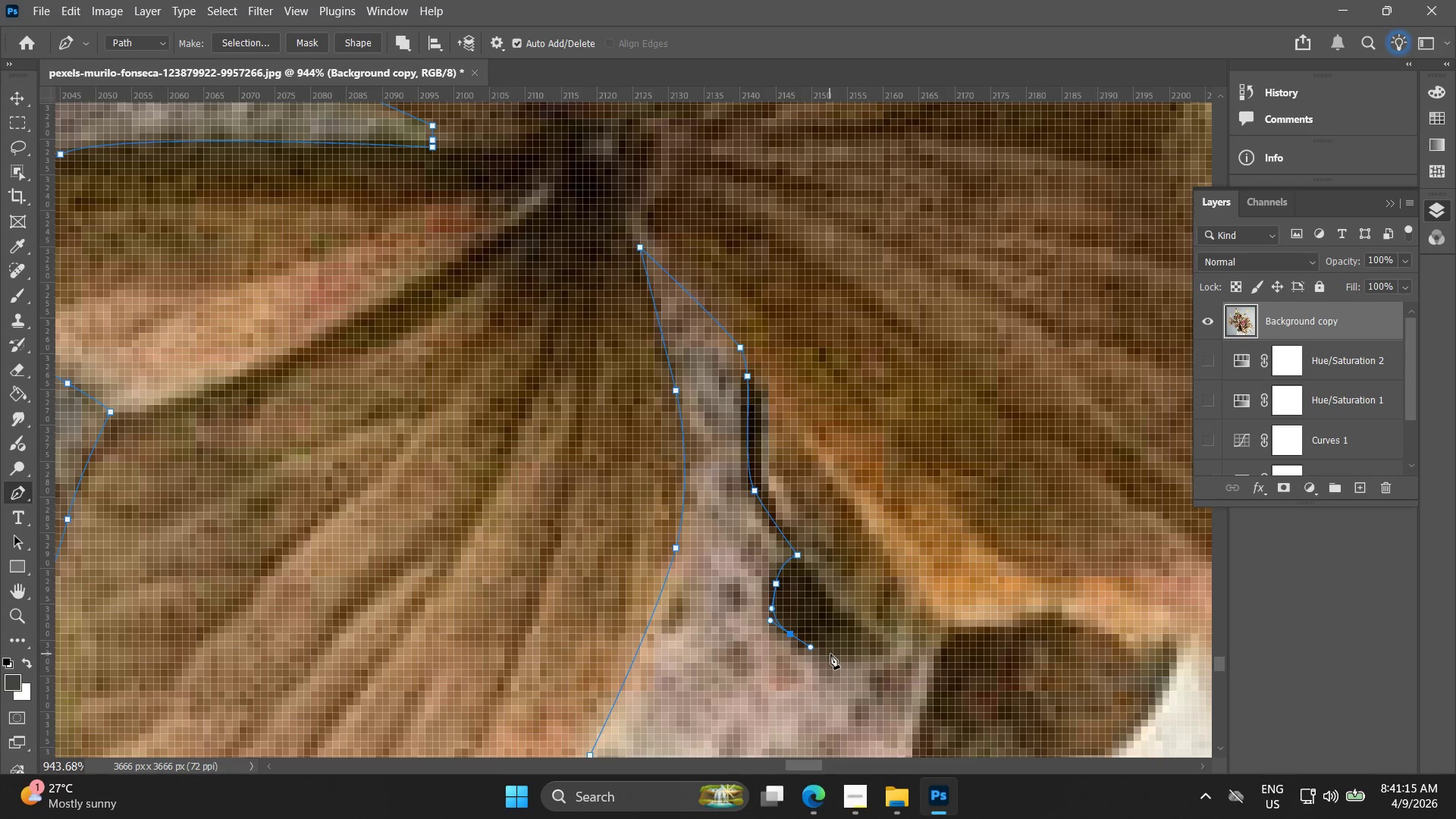 
left_click_drag(start_coordinate=[835, 654], to_coordinate=[854, 657])
 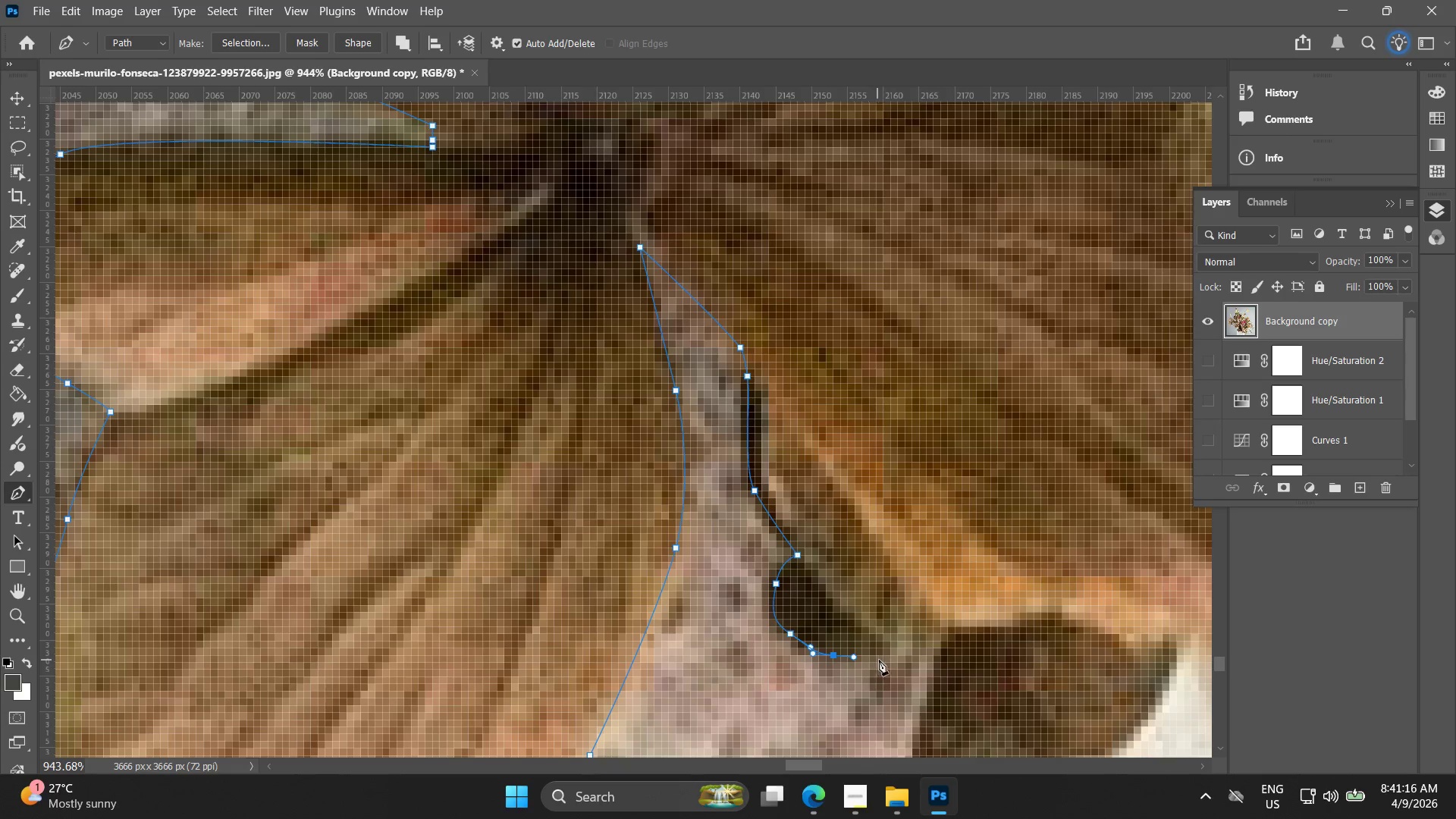 
left_click([888, 660])
 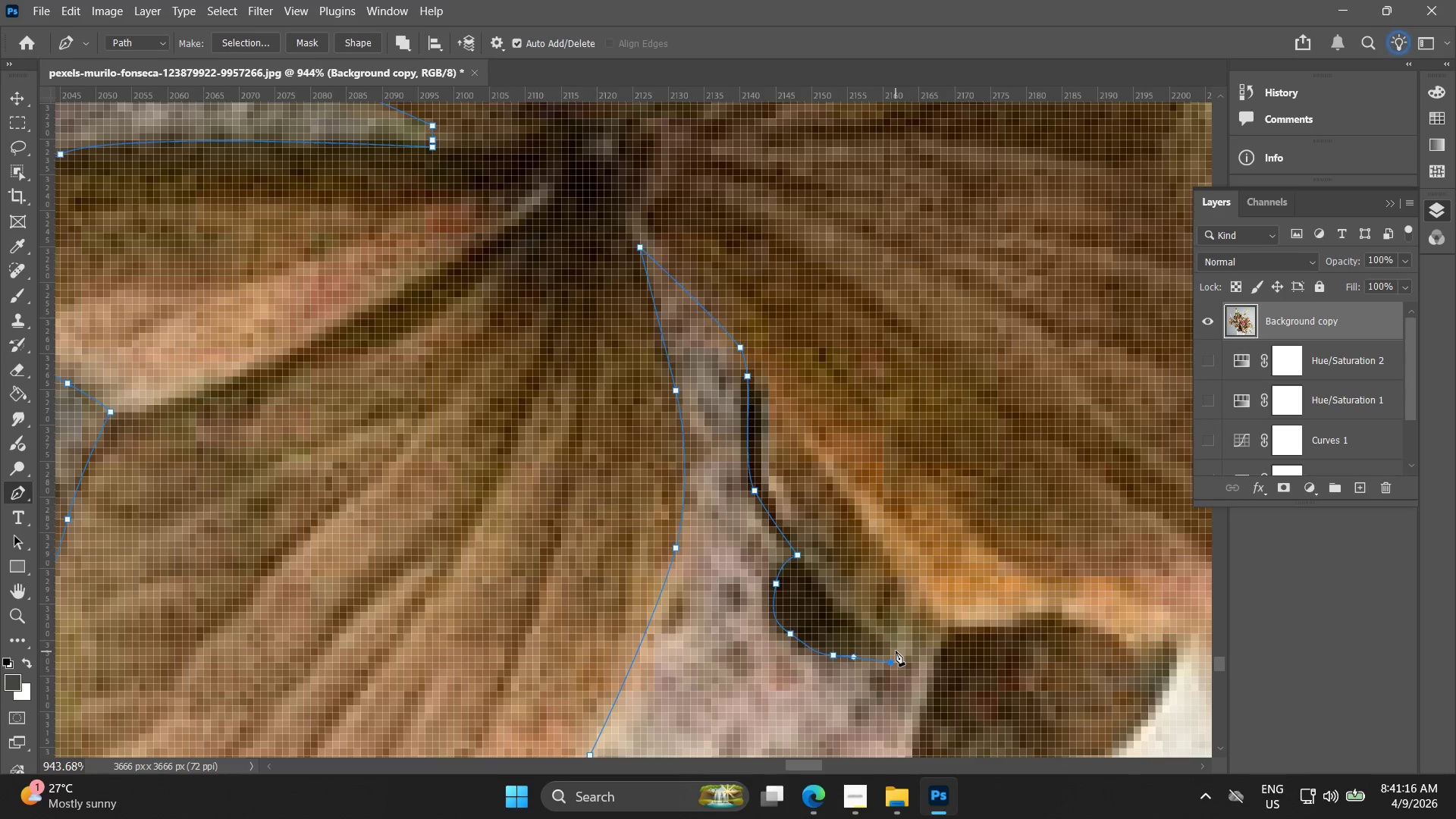 
key(Control+ControlLeft)
 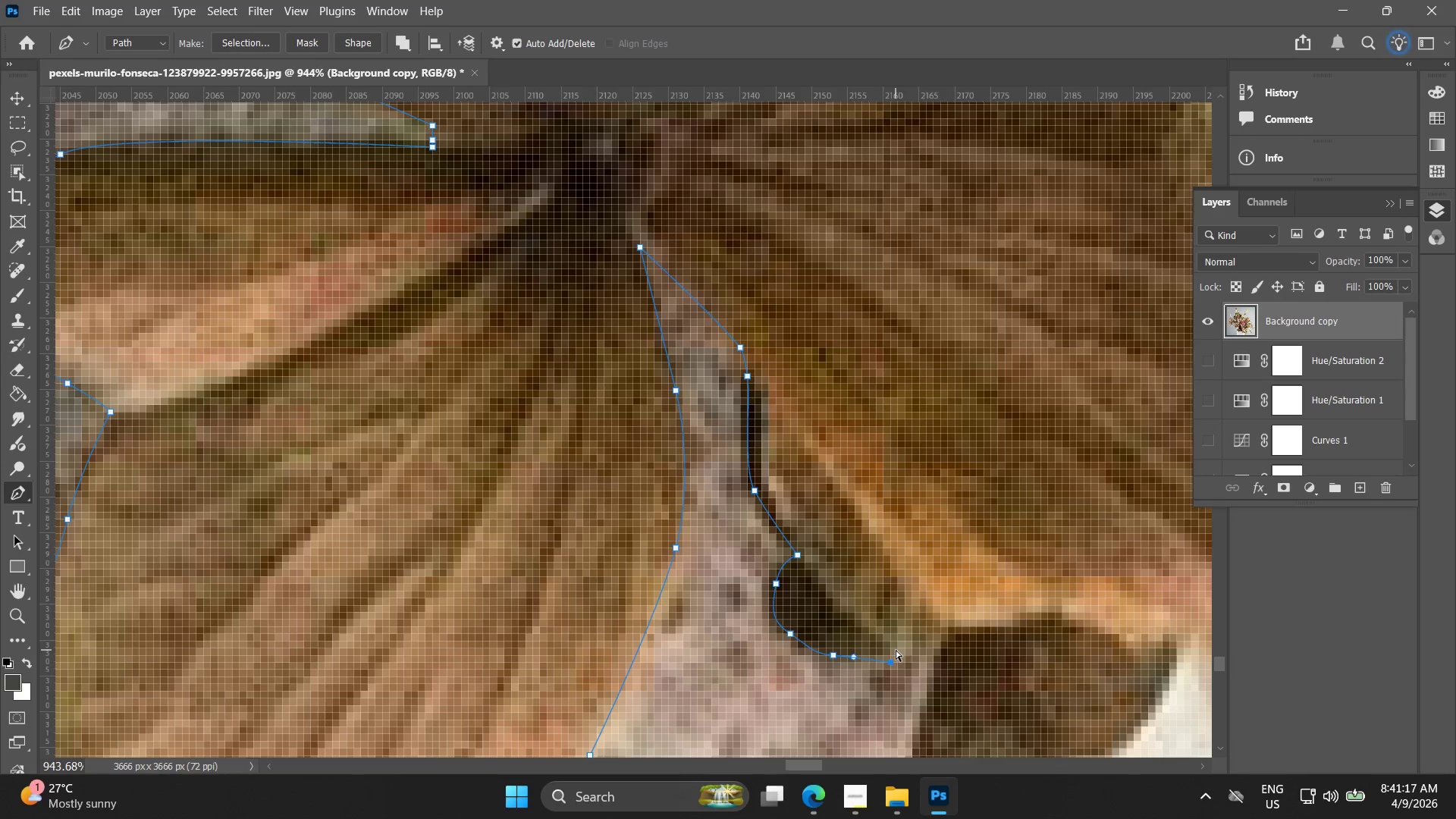 
key(Control+Z)
 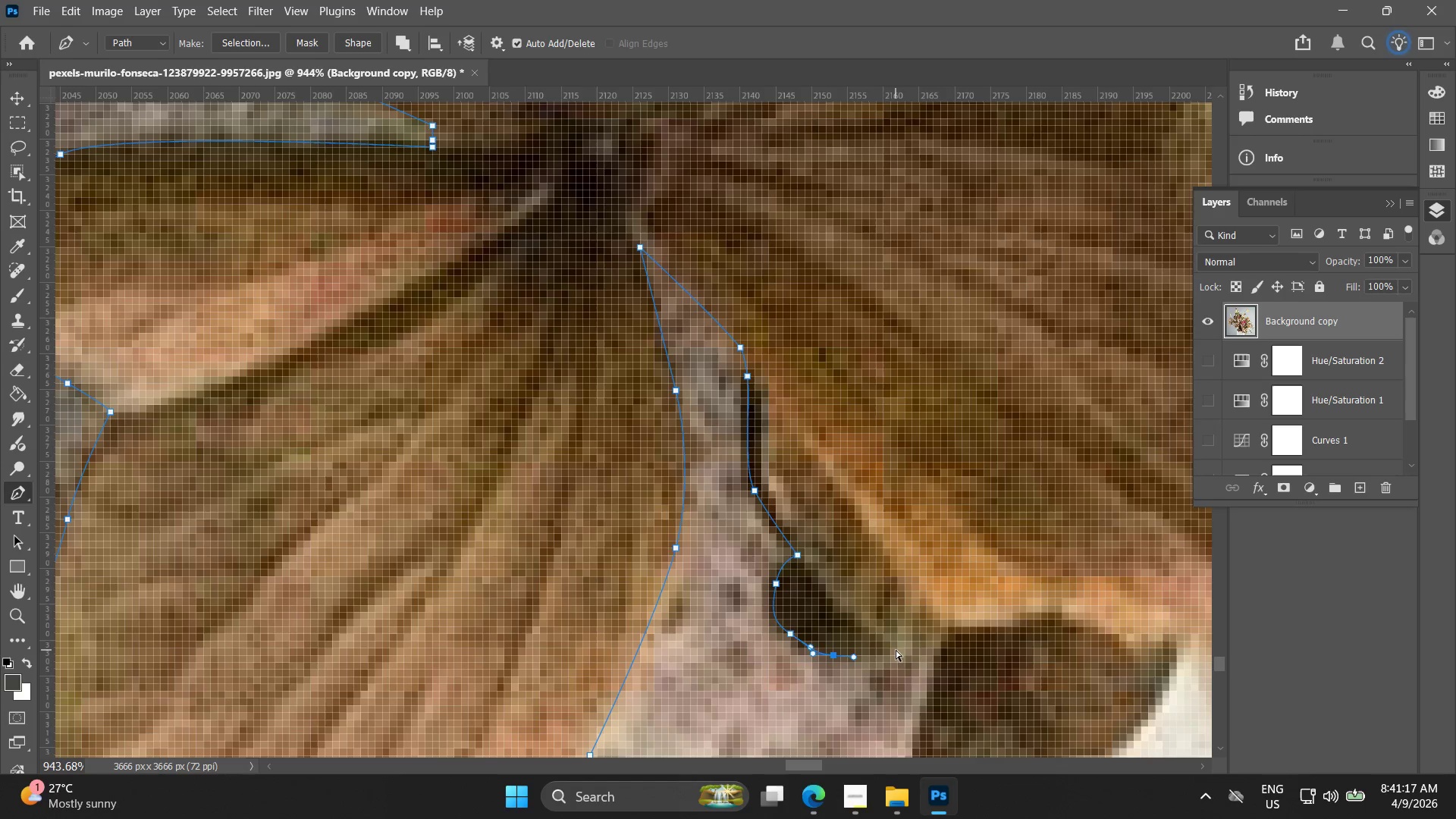 
left_click([896, 650])
 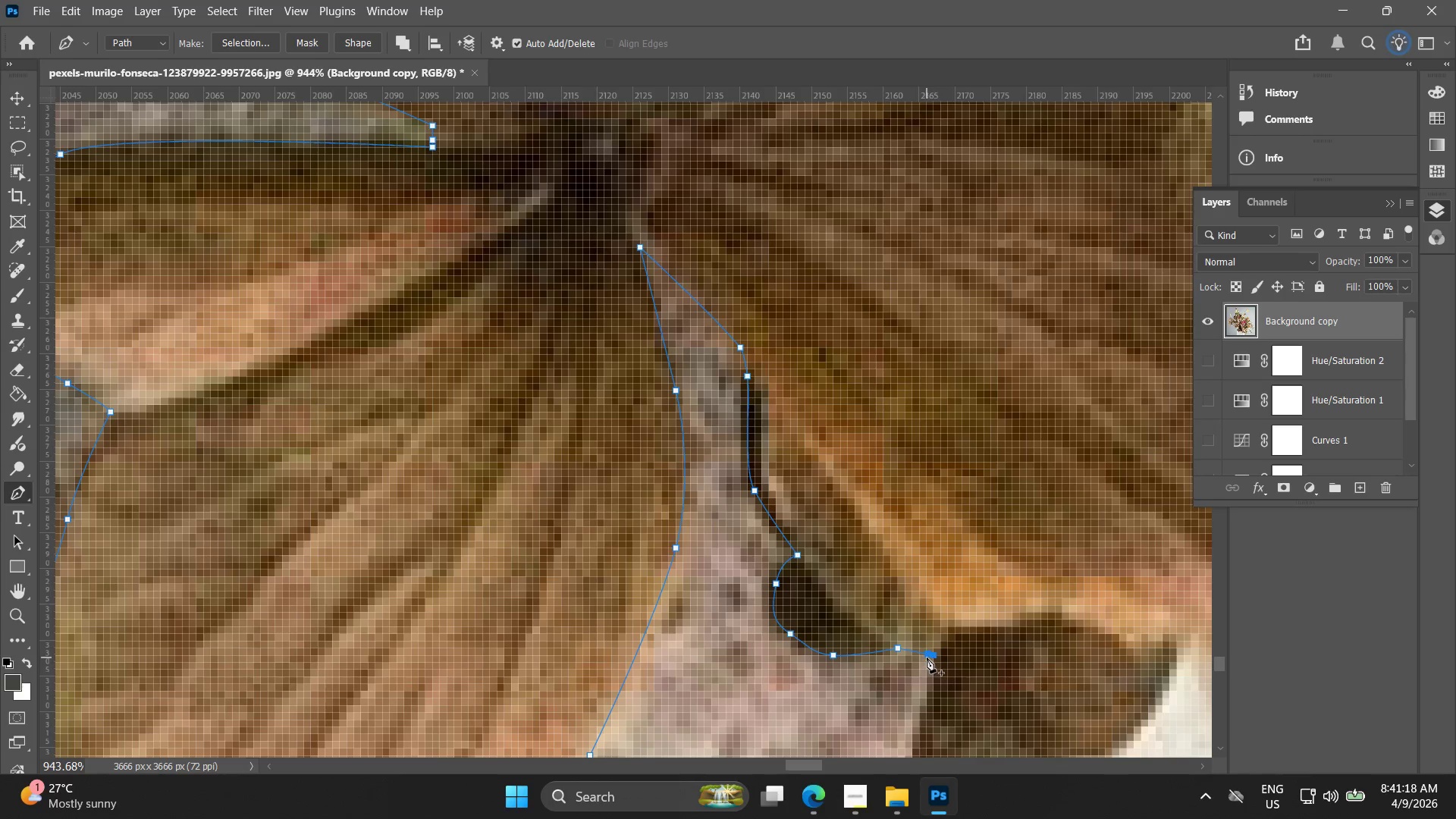 
hold_key(key=Space, duration=0.48)
 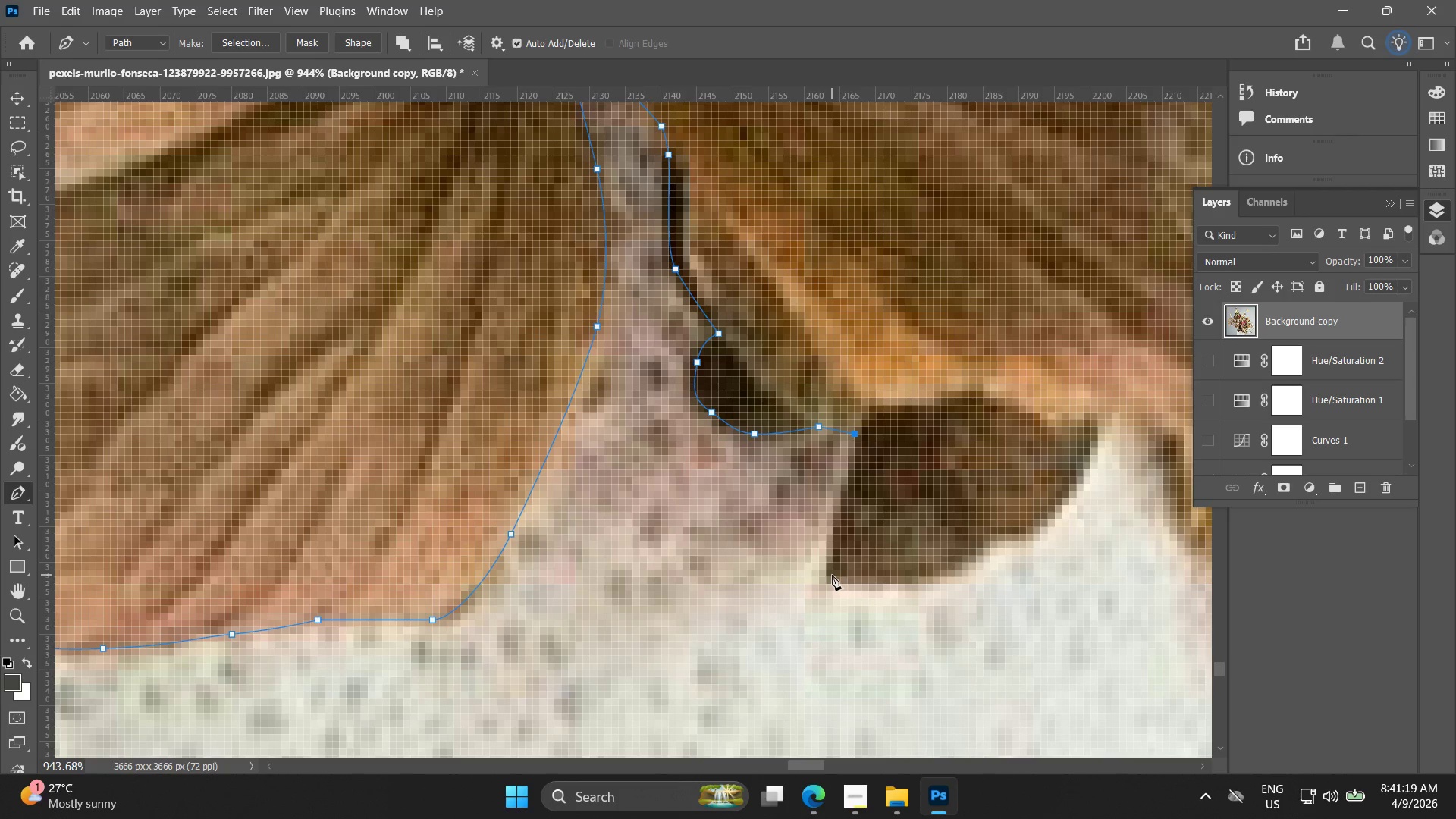 
left_click_drag(start_coordinate=[930, 654], to_coordinate=[853, 454])
 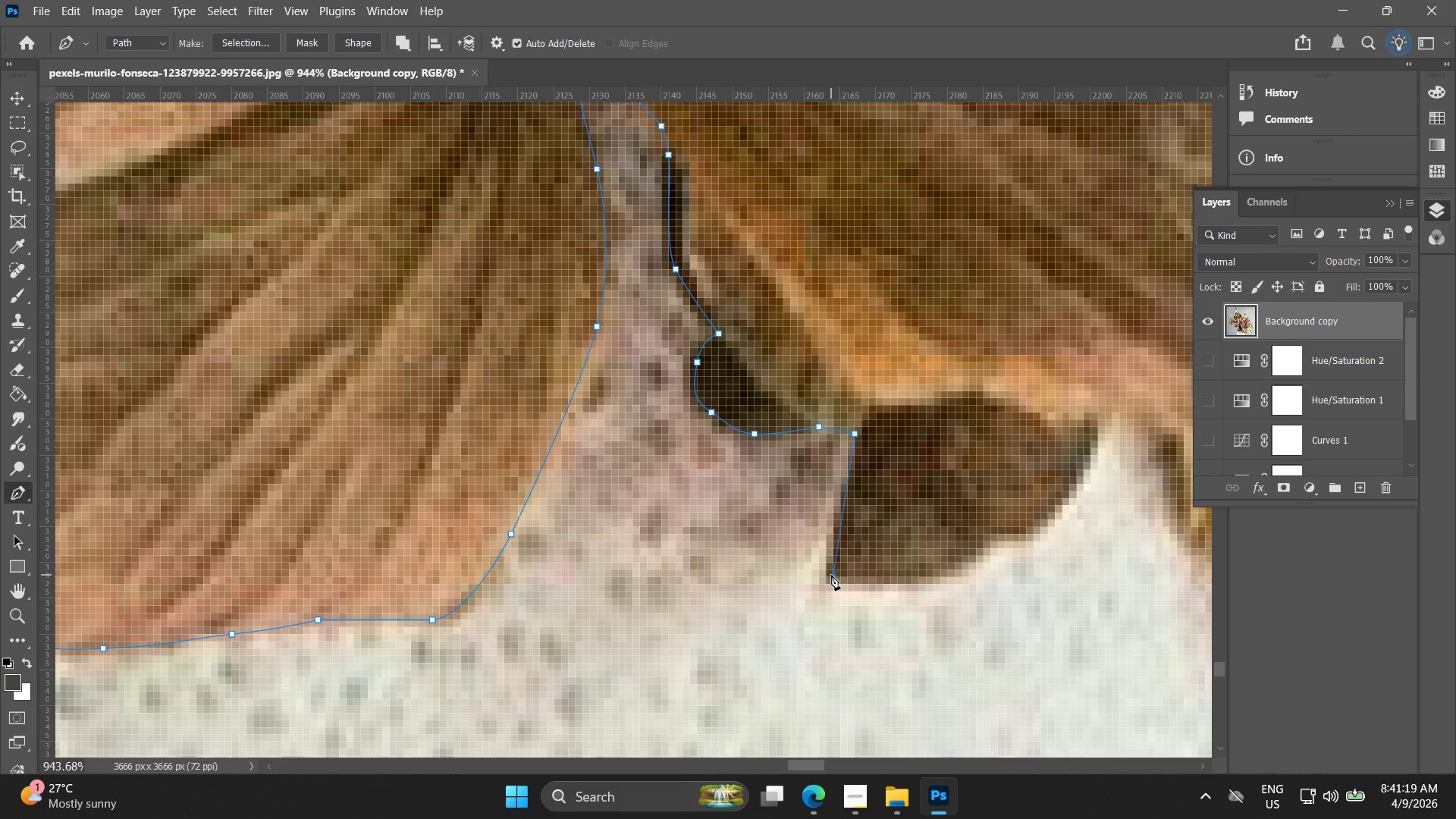 
key(Control+ControlLeft)
 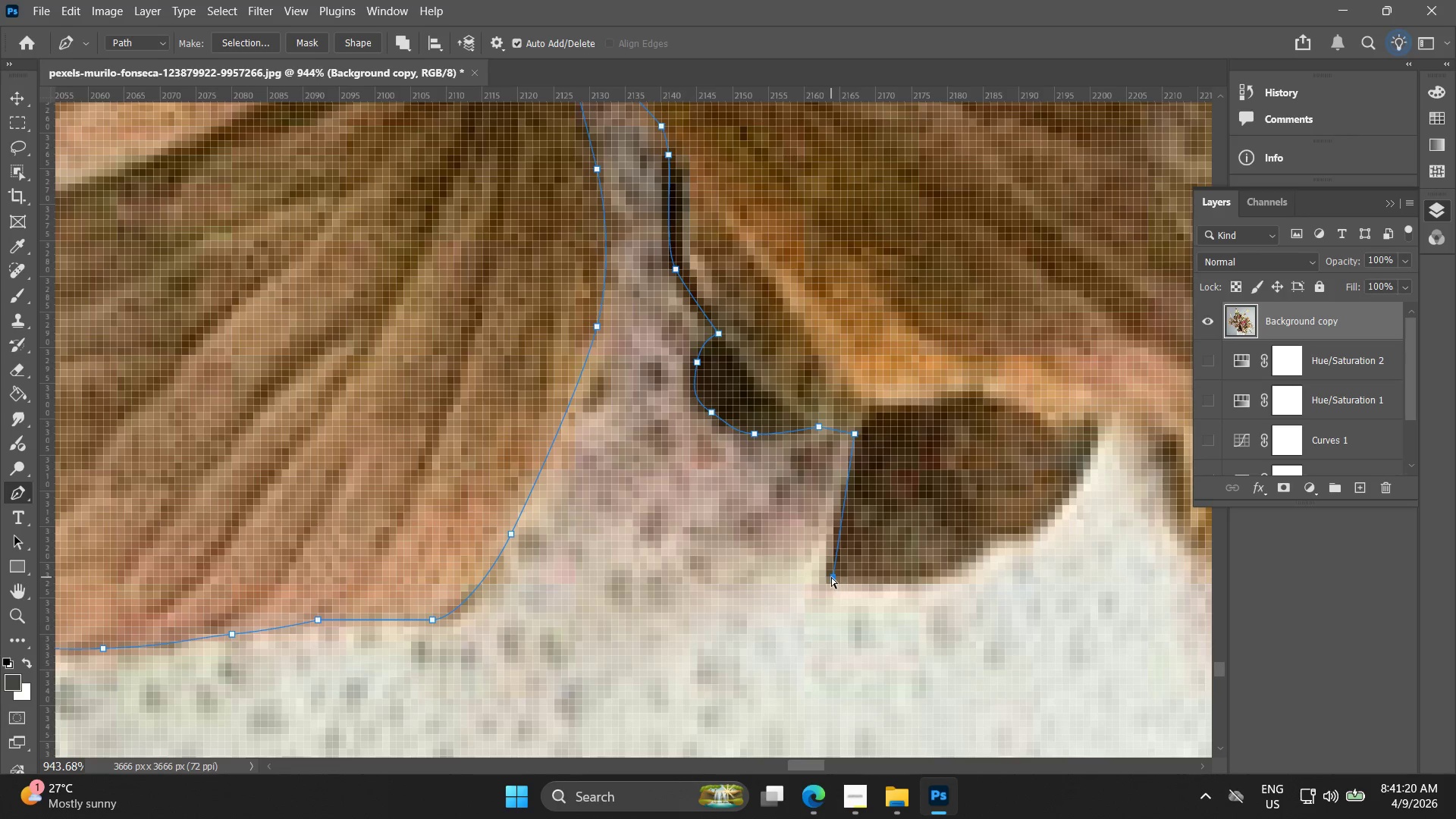 
key(Control+Z)
 